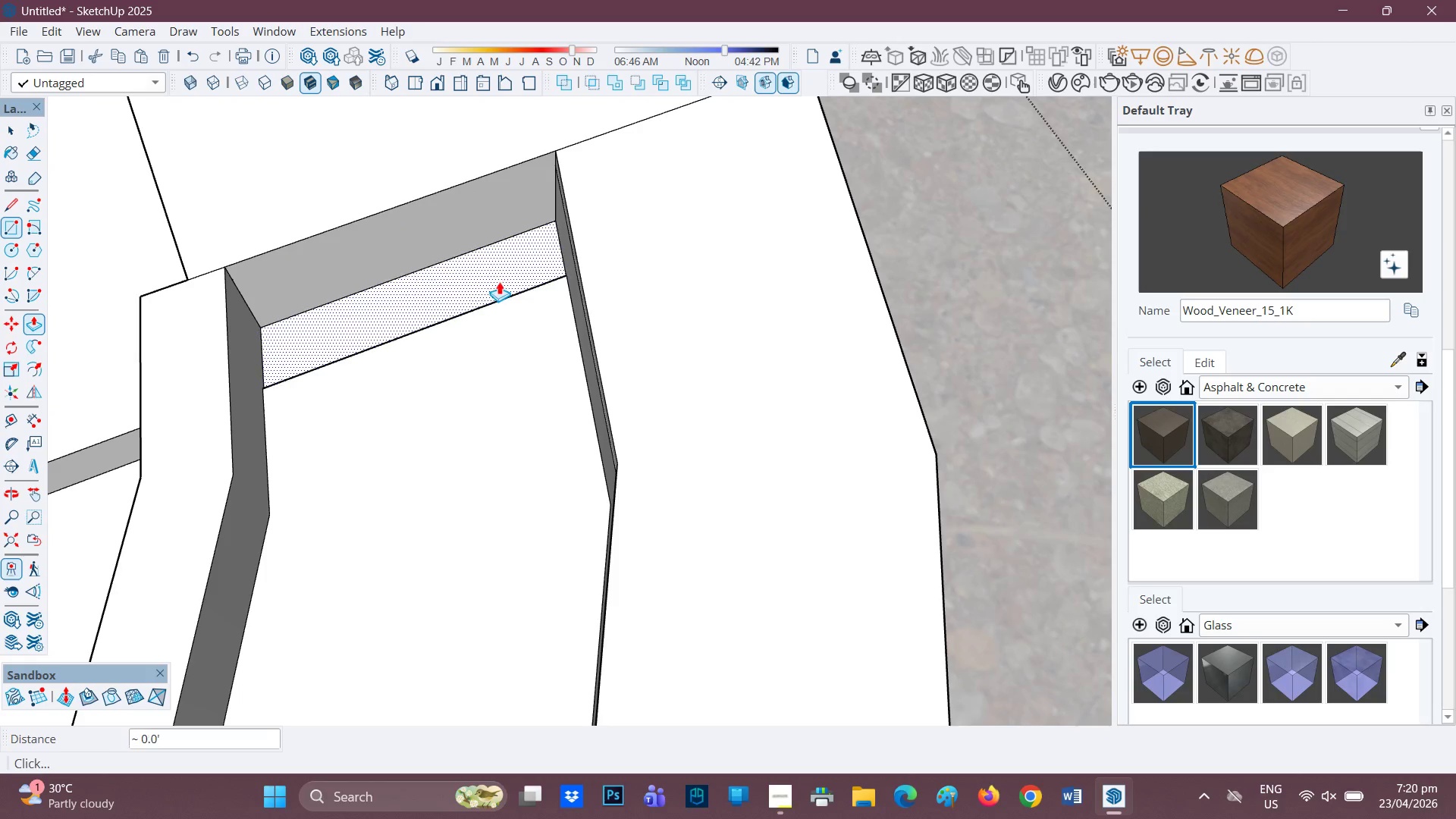 
left_click_drag(start_coordinate=[430, 294], to_coordinate=[416, 303])
 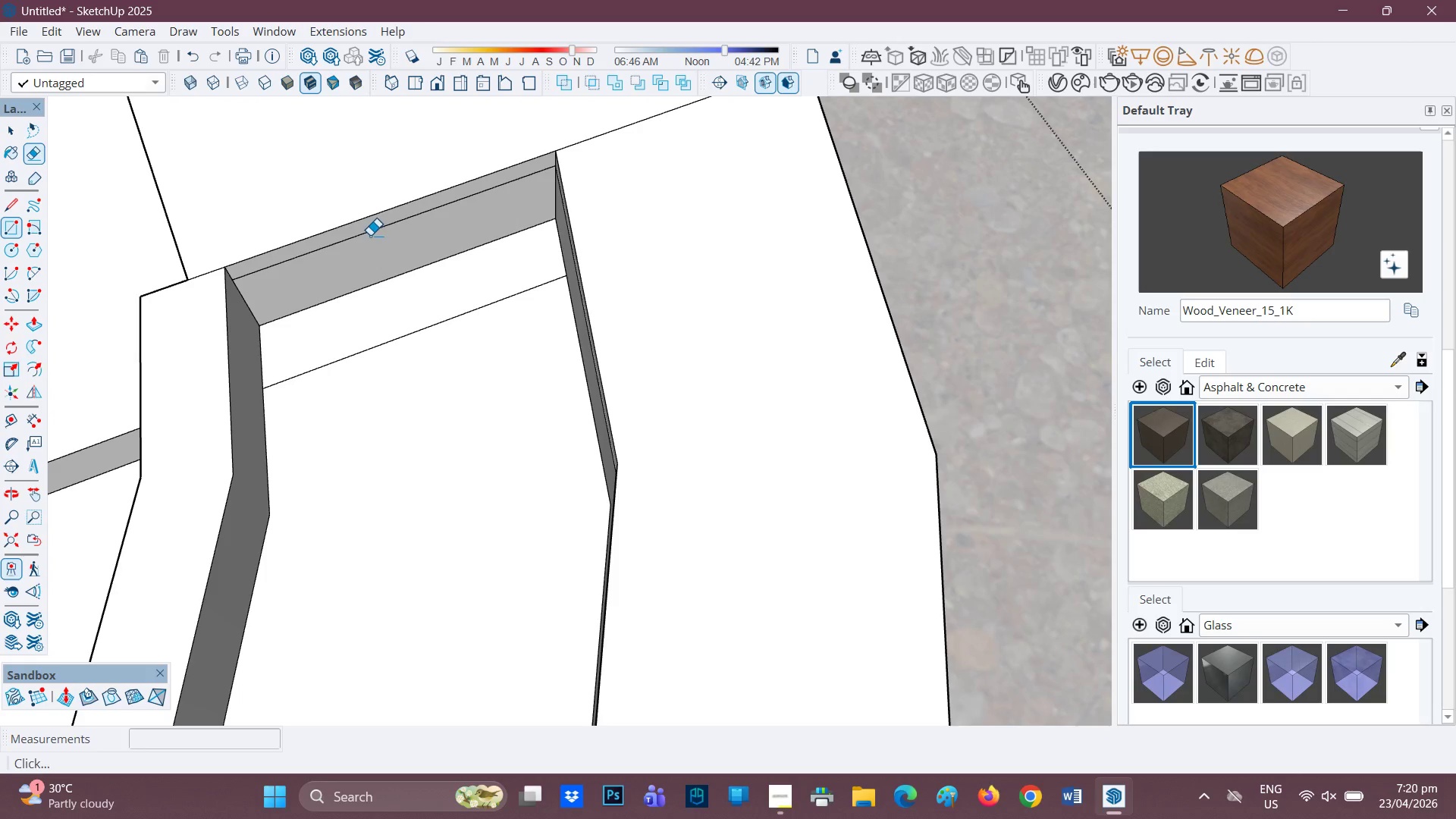 
left_click_drag(start_coordinate=[368, 234], to_coordinate=[363, 231])
 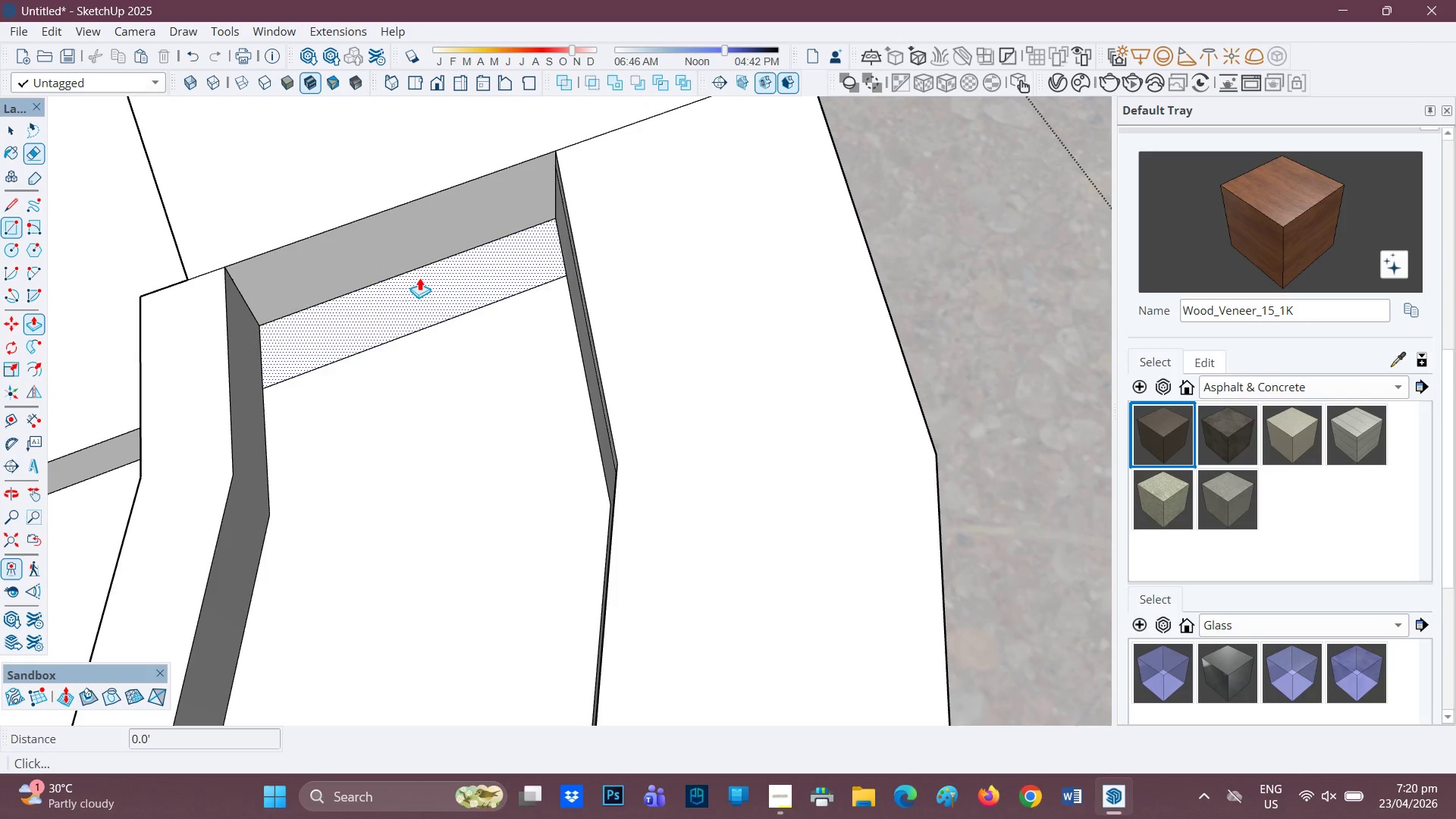 
left_click([418, 284])
 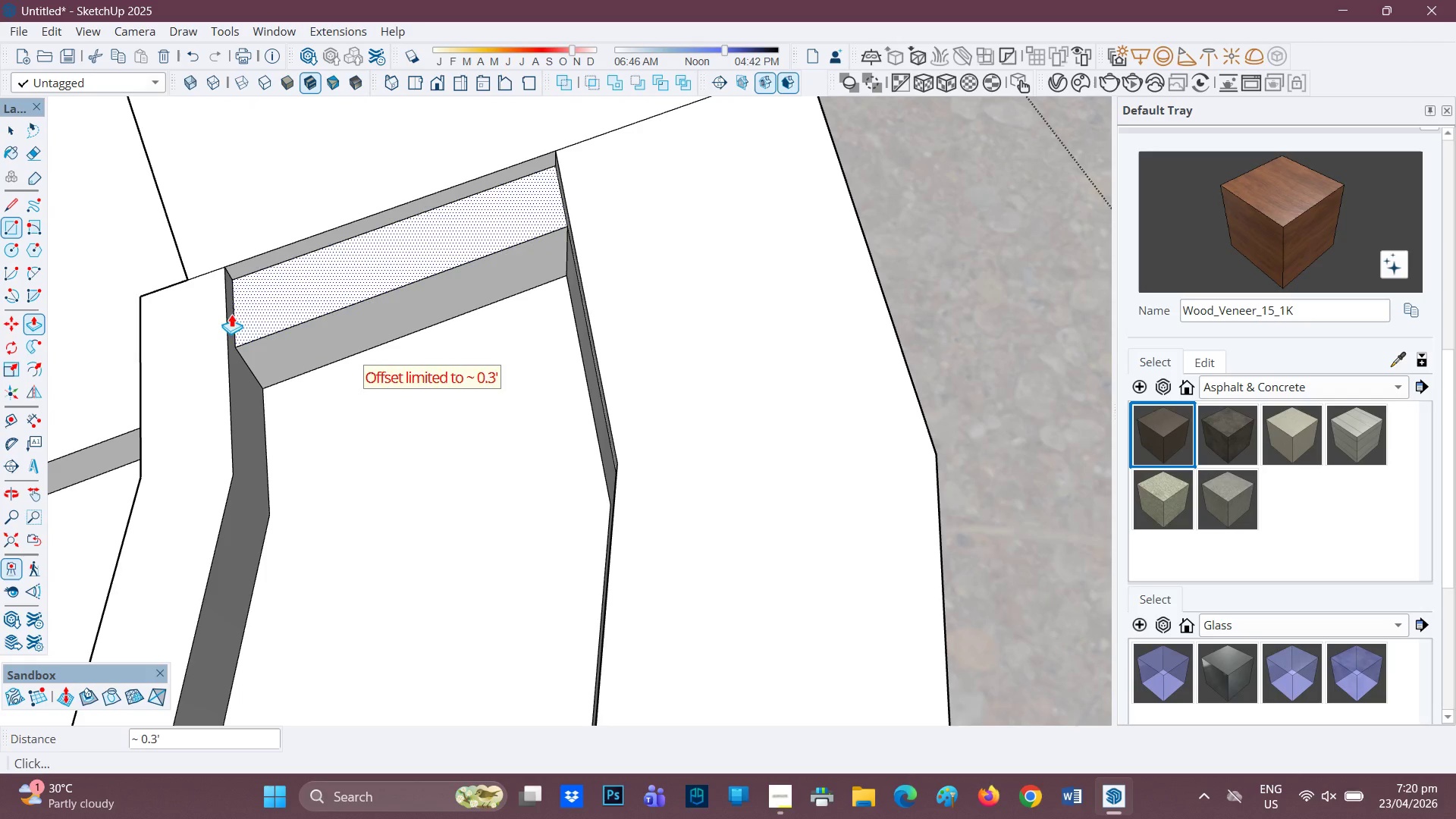 
left_click([214, 321])
 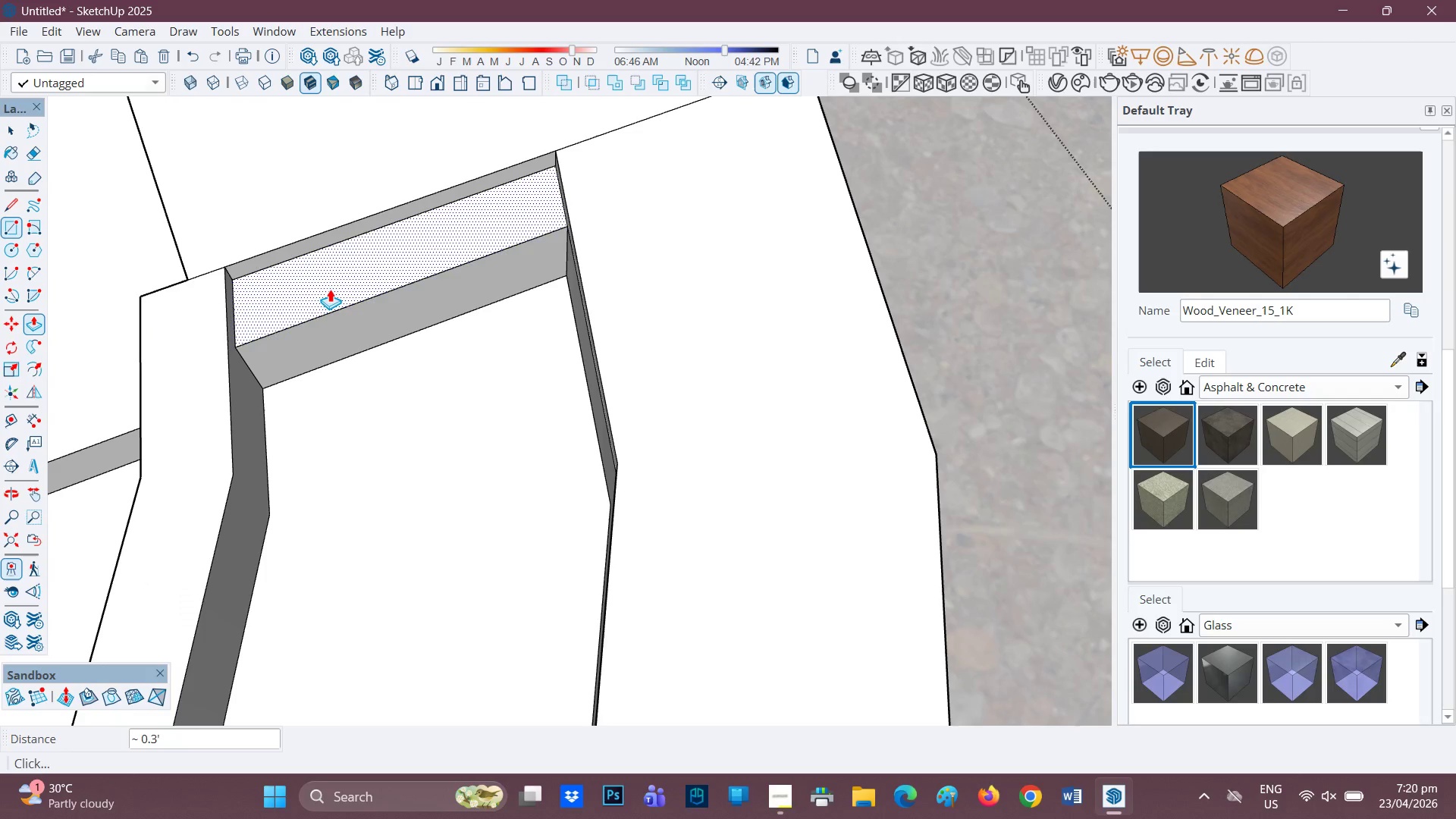 
left_click([330, 289])
 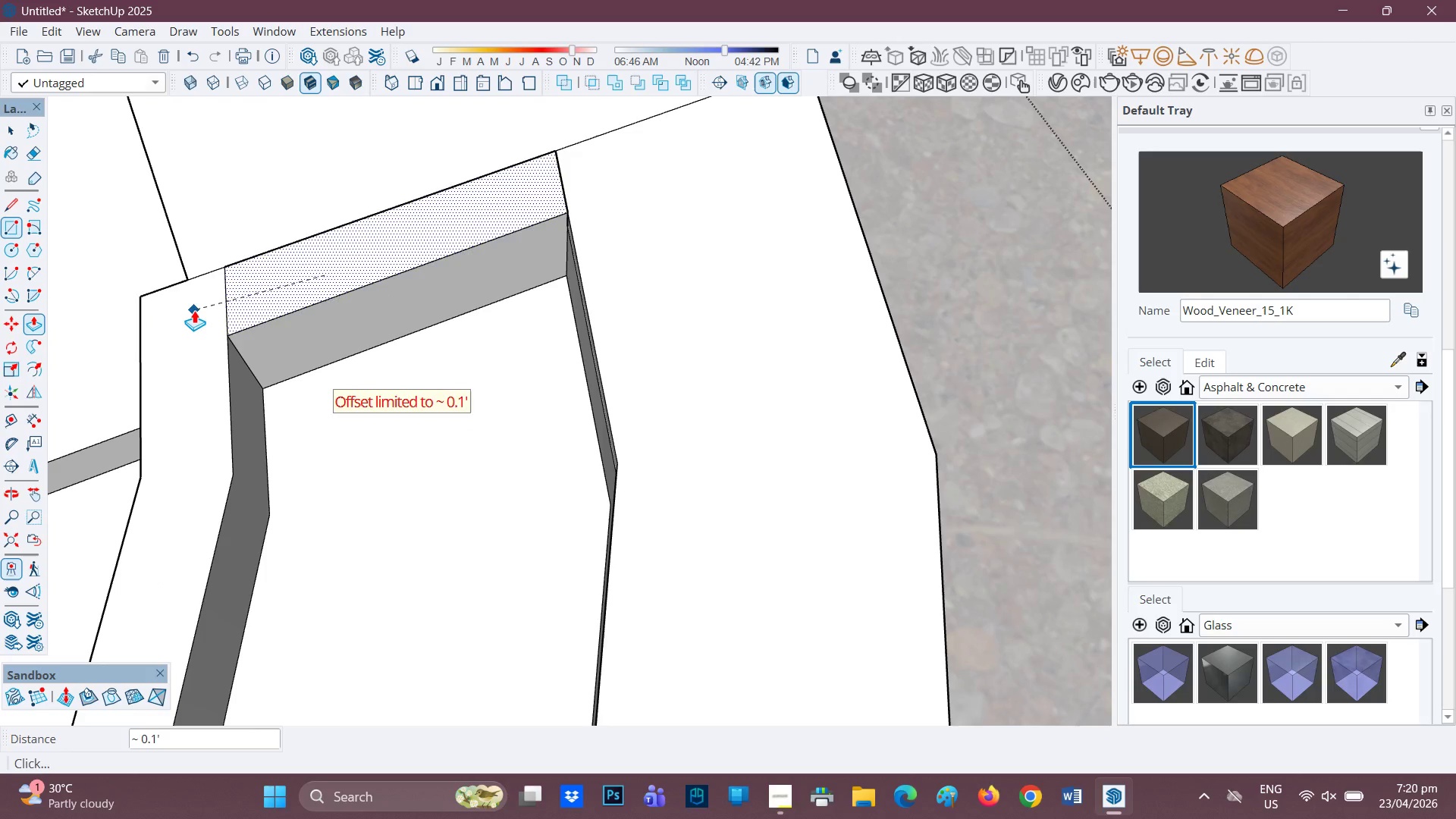 
left_click_drag(start_coordinate=[194, 310], to_coordinate=[197, 315])
 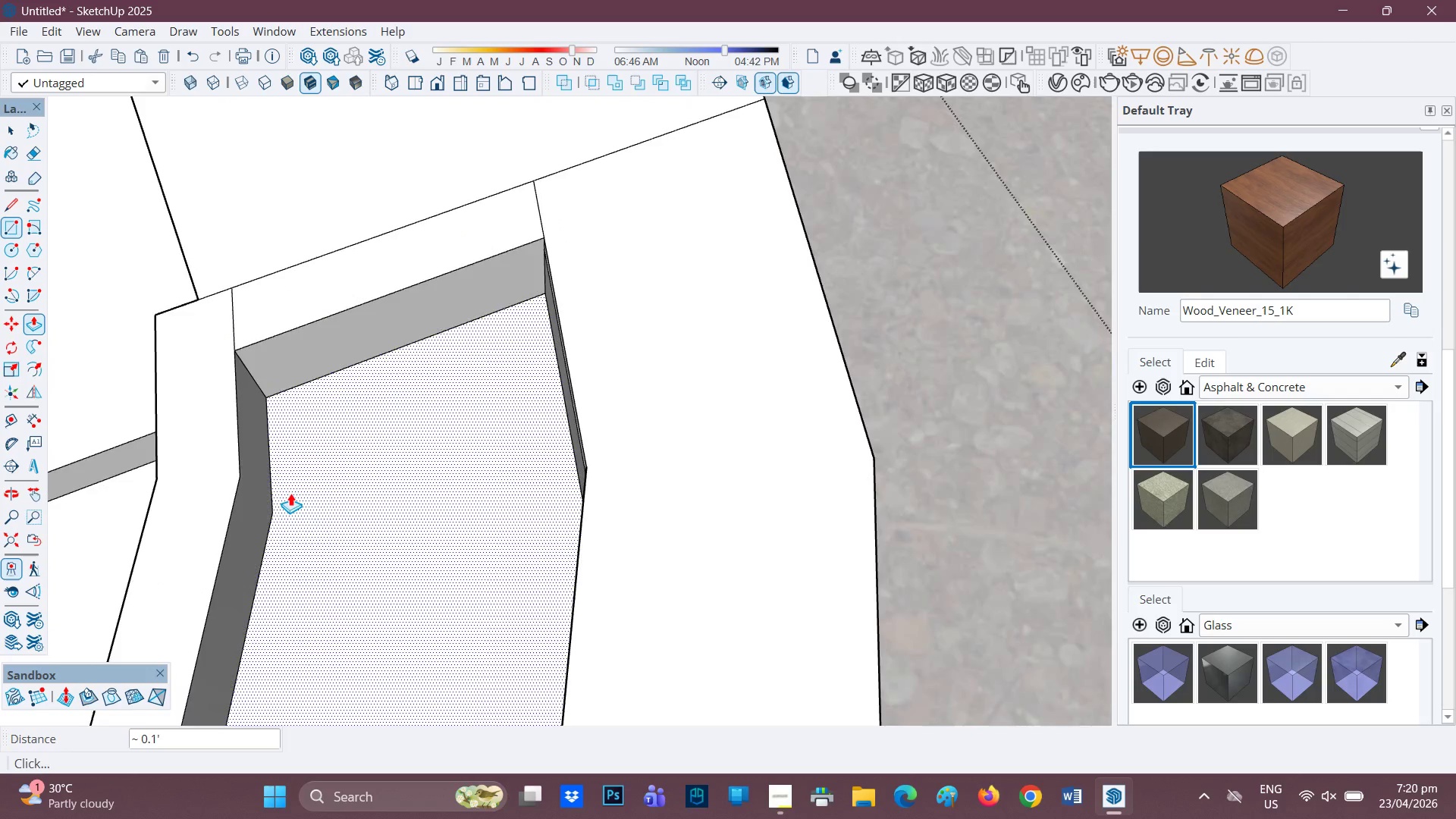 
scroll: coordinate [499, 373], scroll_direction: down, amount: 8.0
 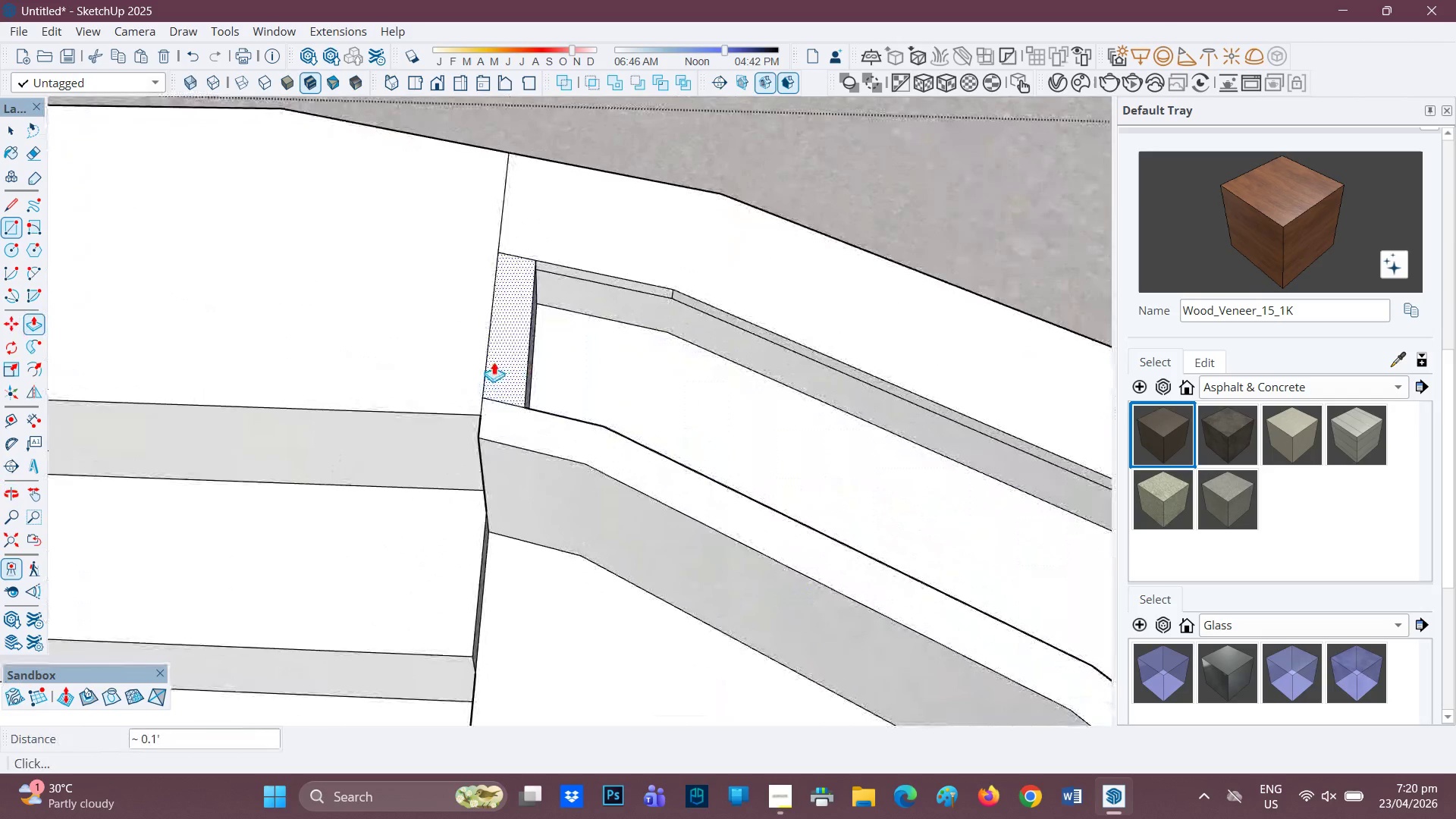 
key(E)
 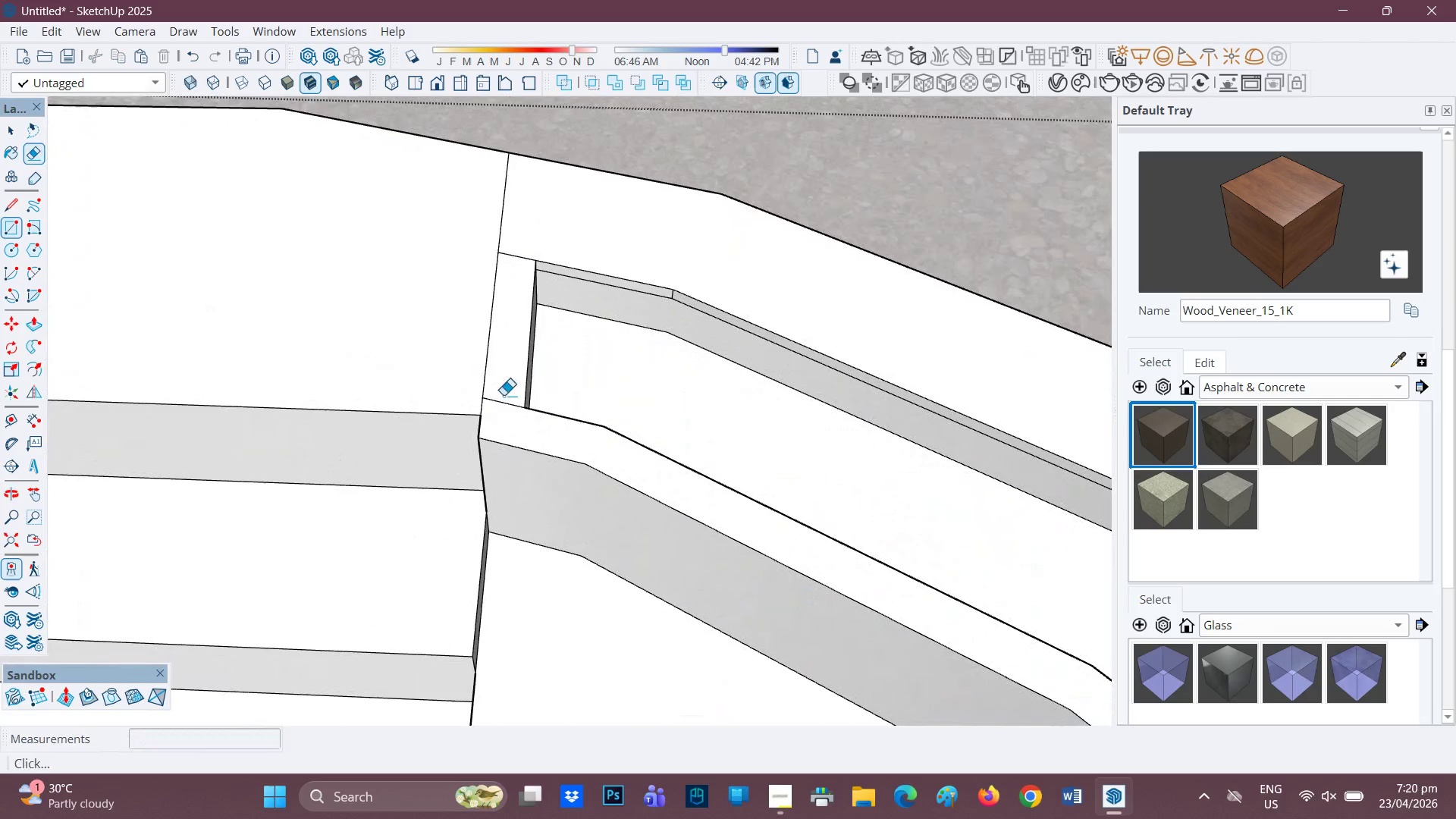 
left_click_drag(start_coordinate=[504, 395], to_coordinate=[502, 417])
 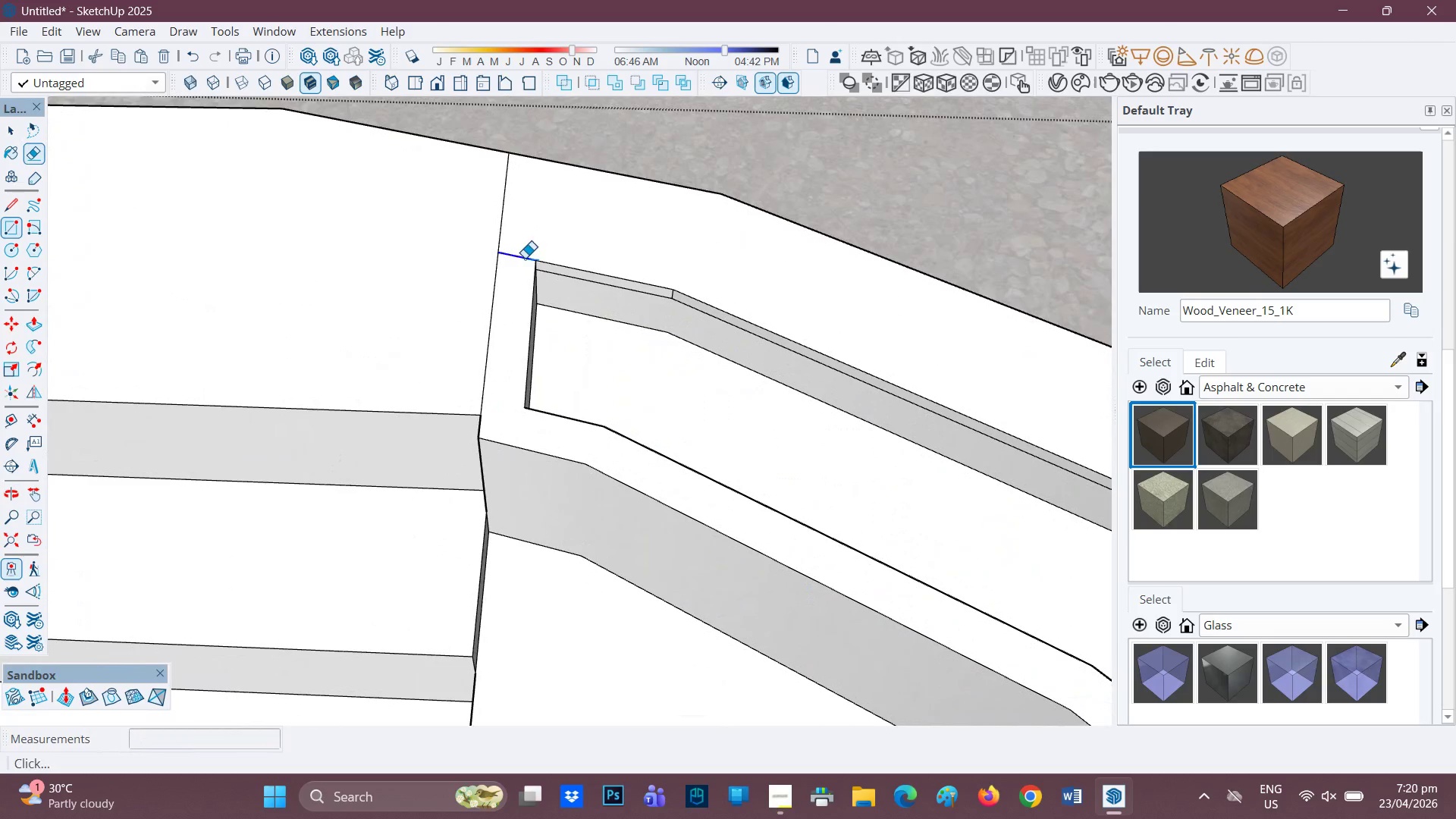 
scroll: coordinate [425, 462], scroll_direction: down, amount: 9.0
 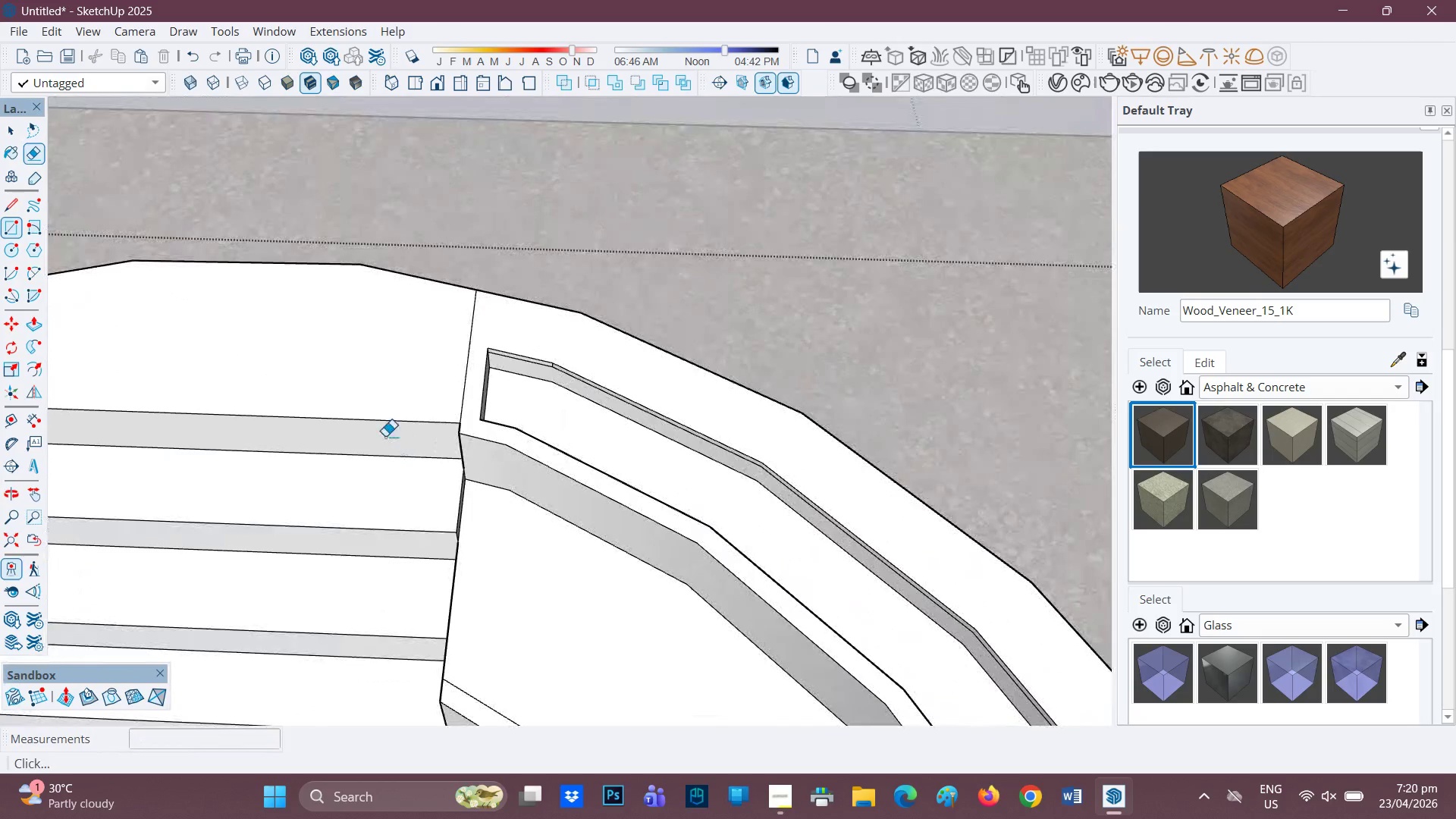 
key(H)
 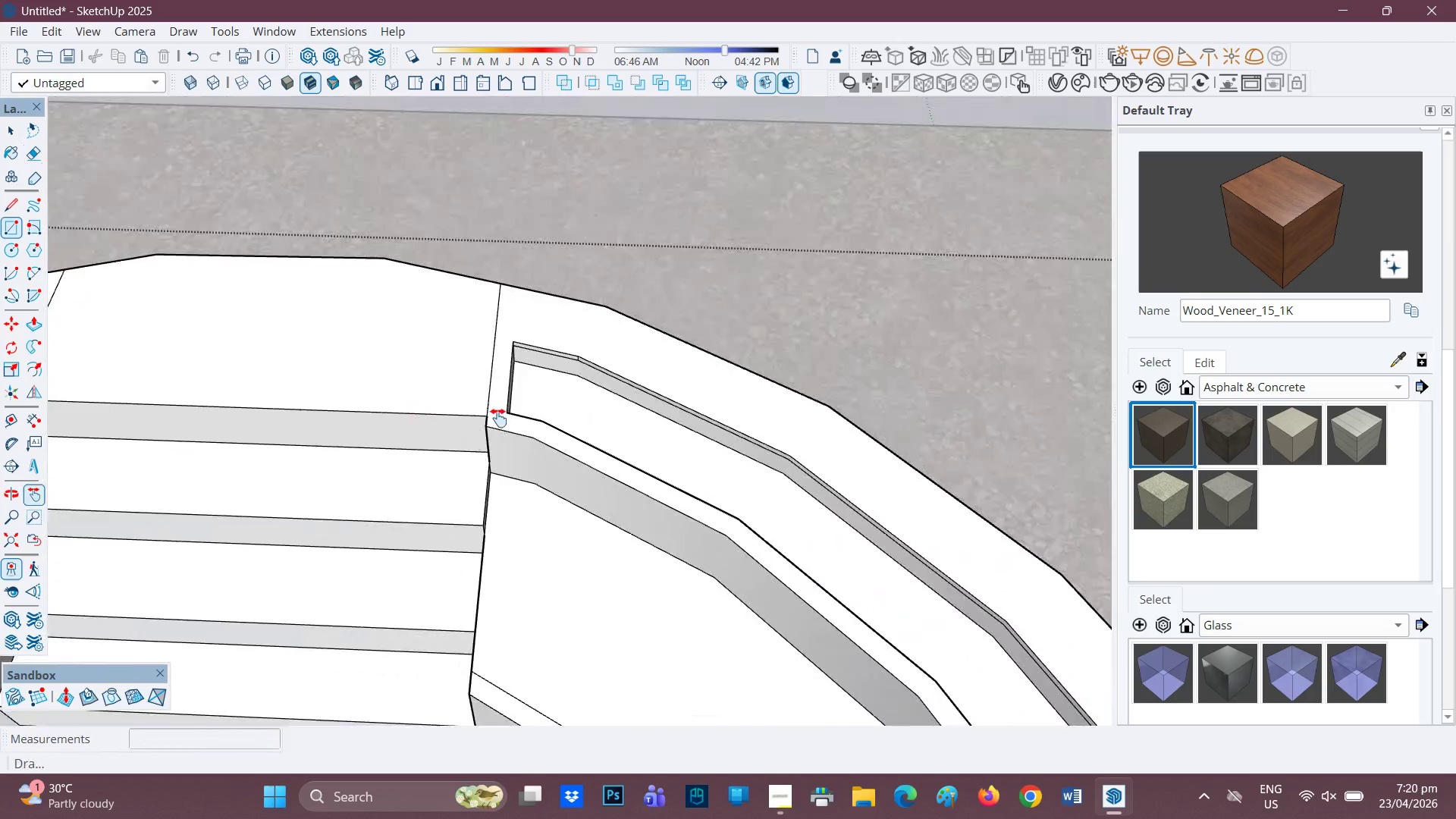 
left_click_drag(start_coordinate=[391, 427], to_coordinate=[849, 472])
 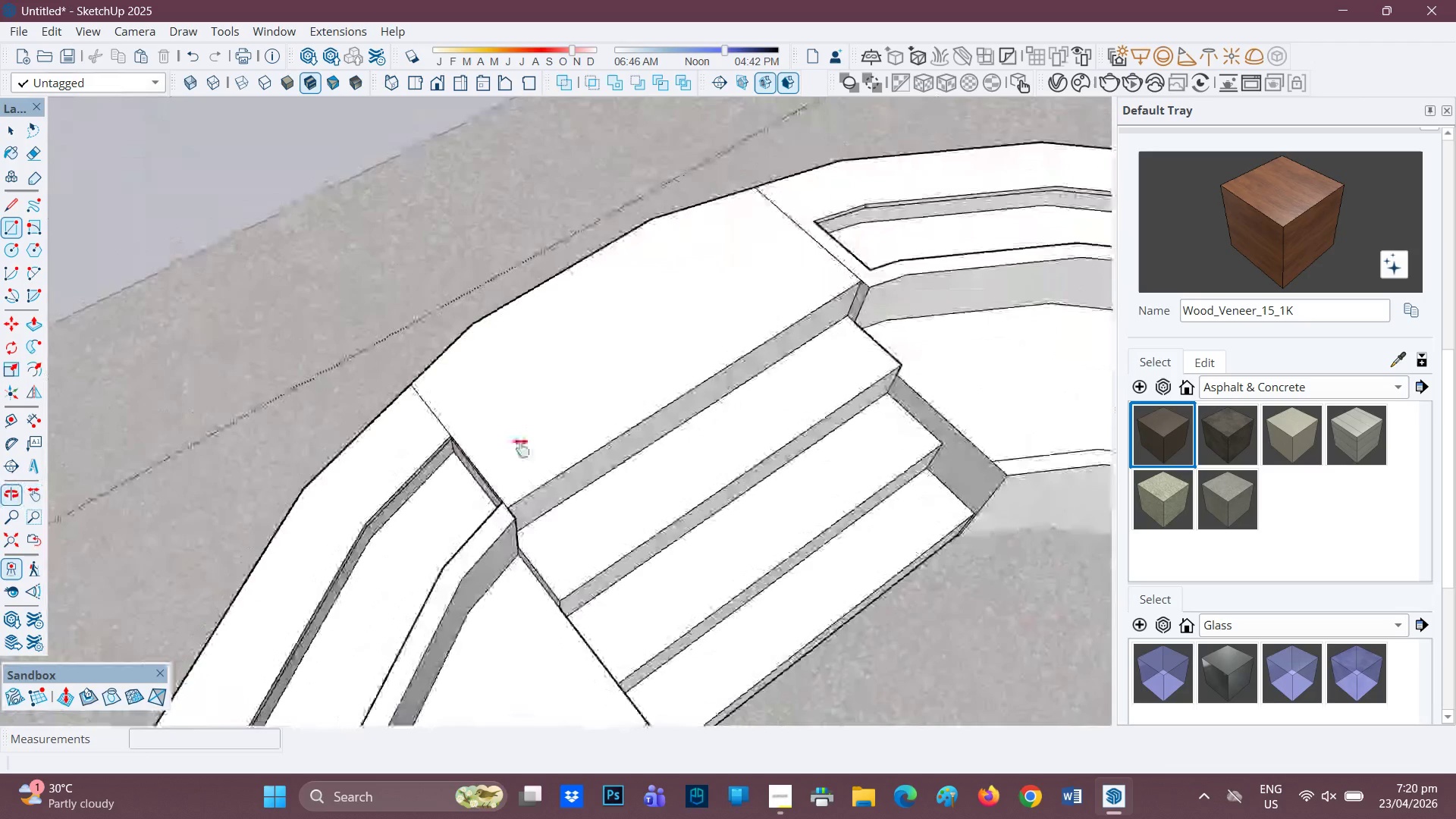 
scroll: coordinate [441, 525], scroll_direction: up, amount: 6.0
 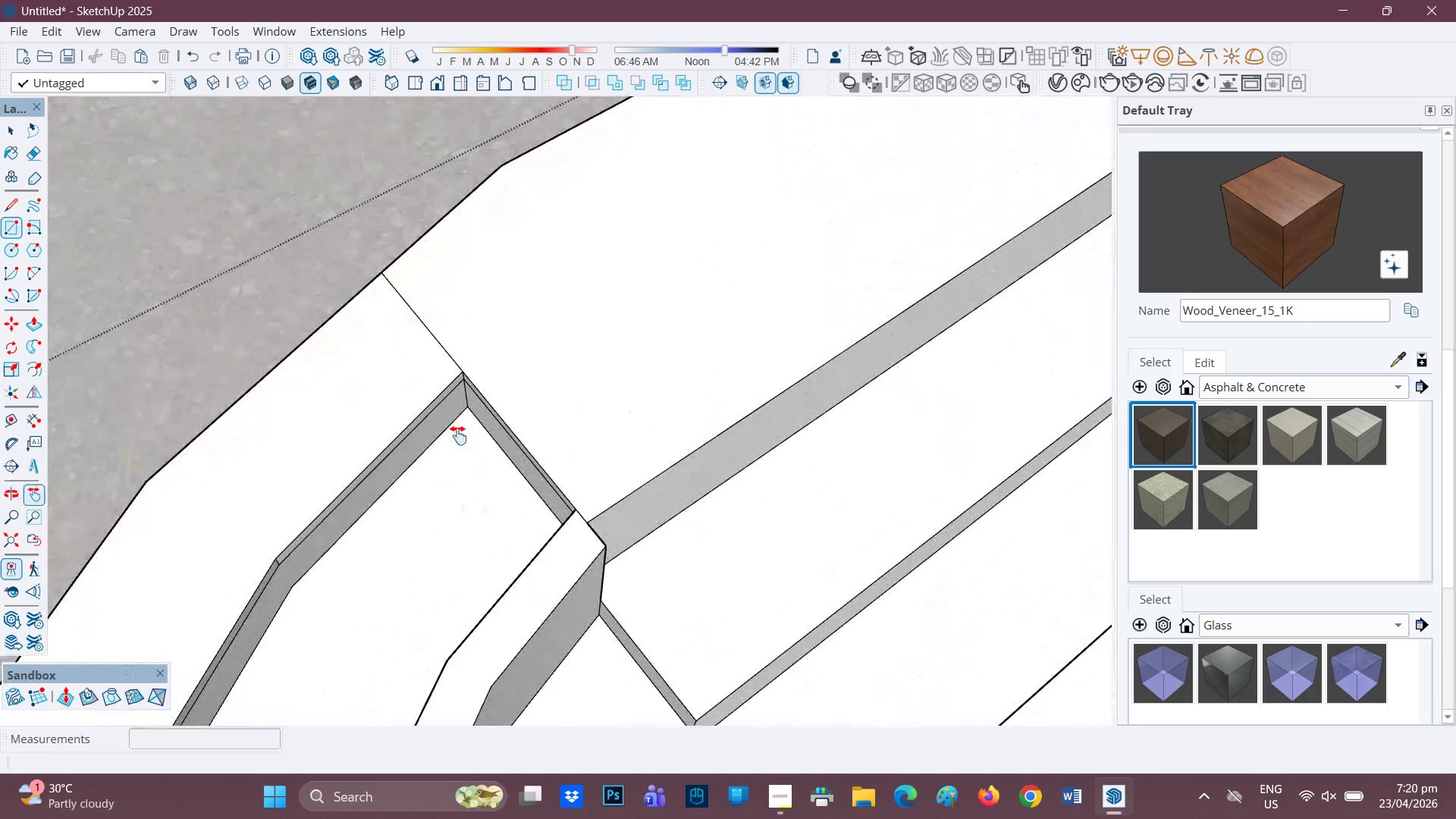 
key(L)
 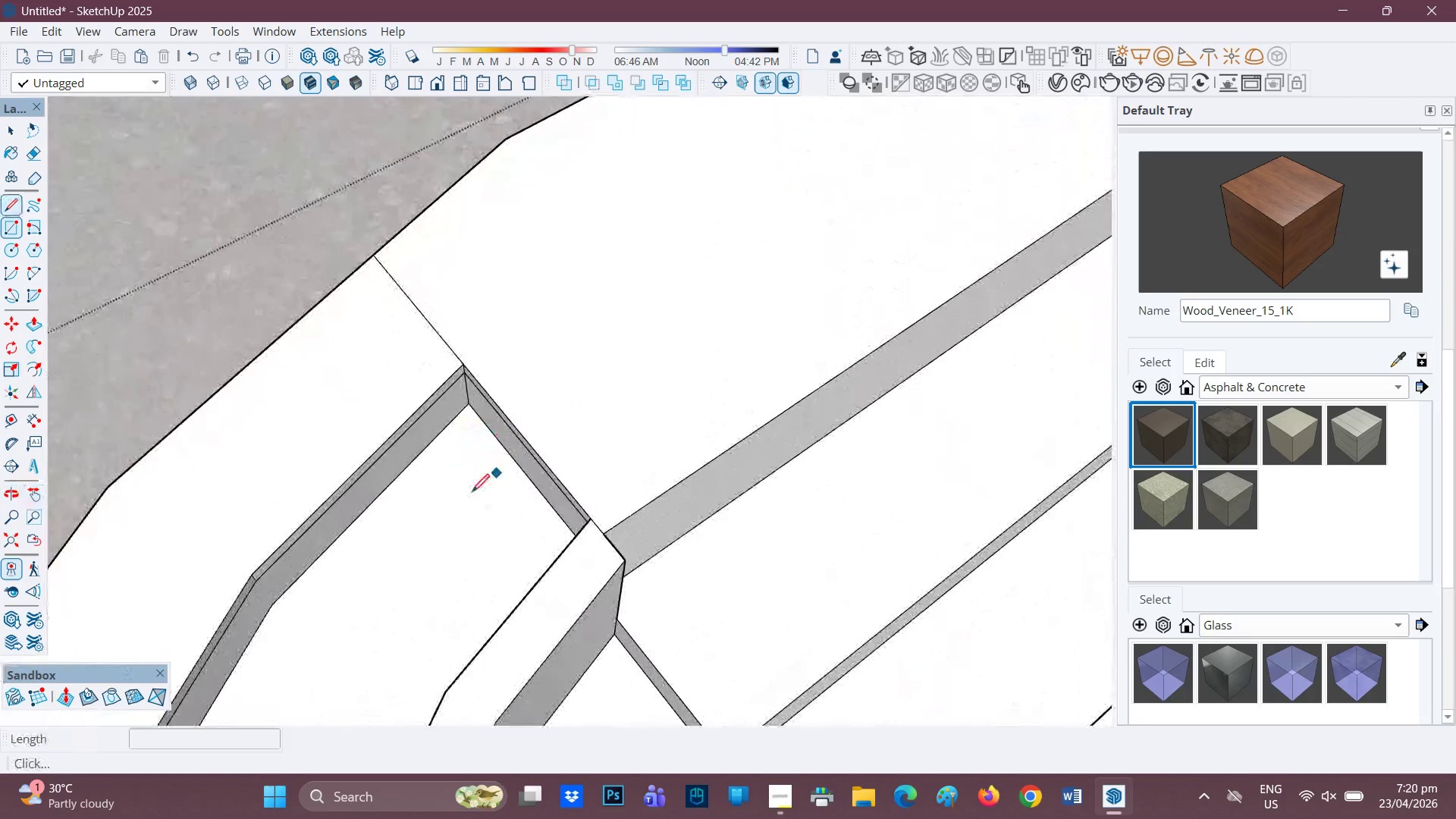 
scroll: coordinate [469, 498], scroll_direction: up, amount: 3.0
 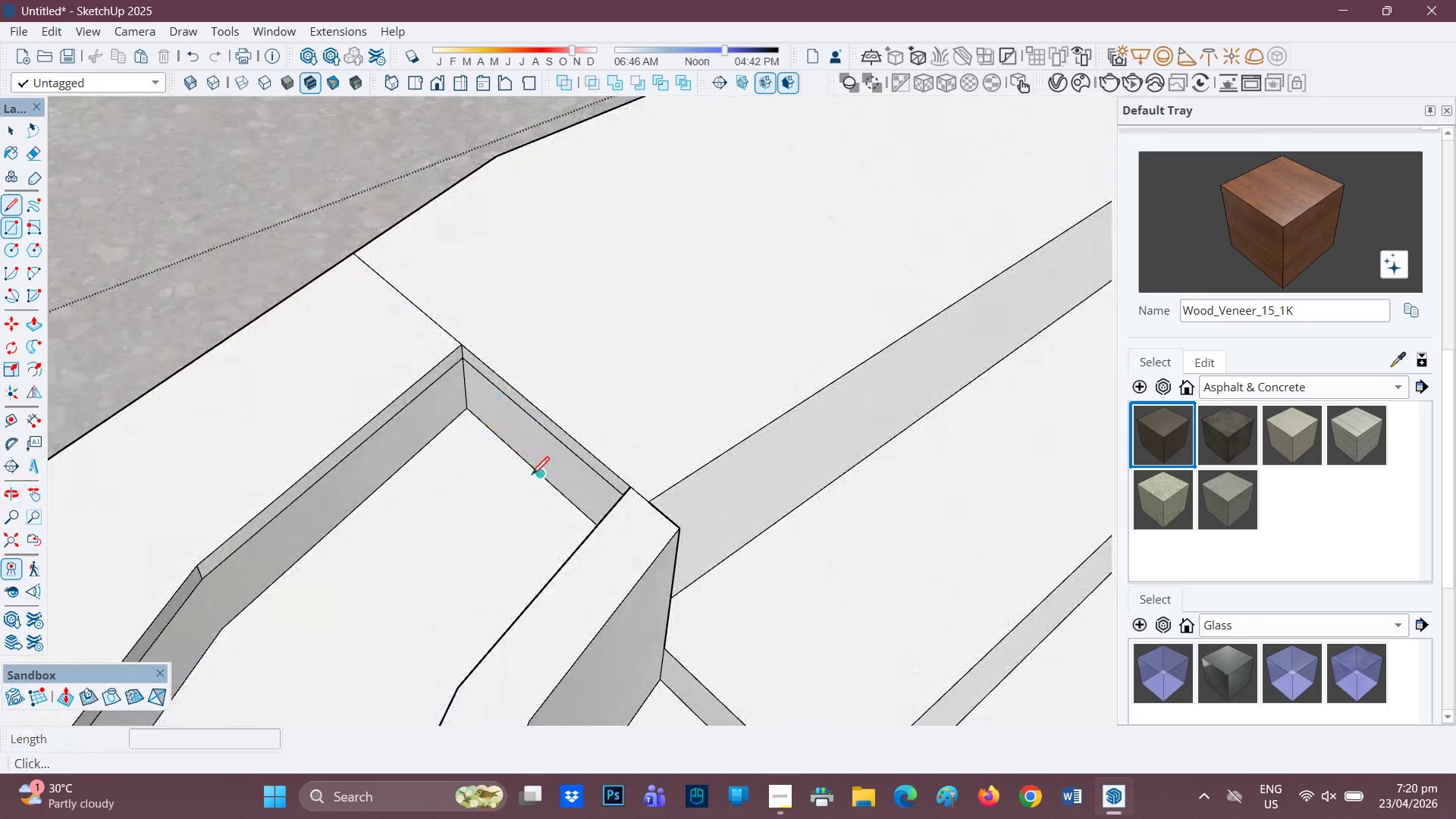 
left_click([532, 476])
 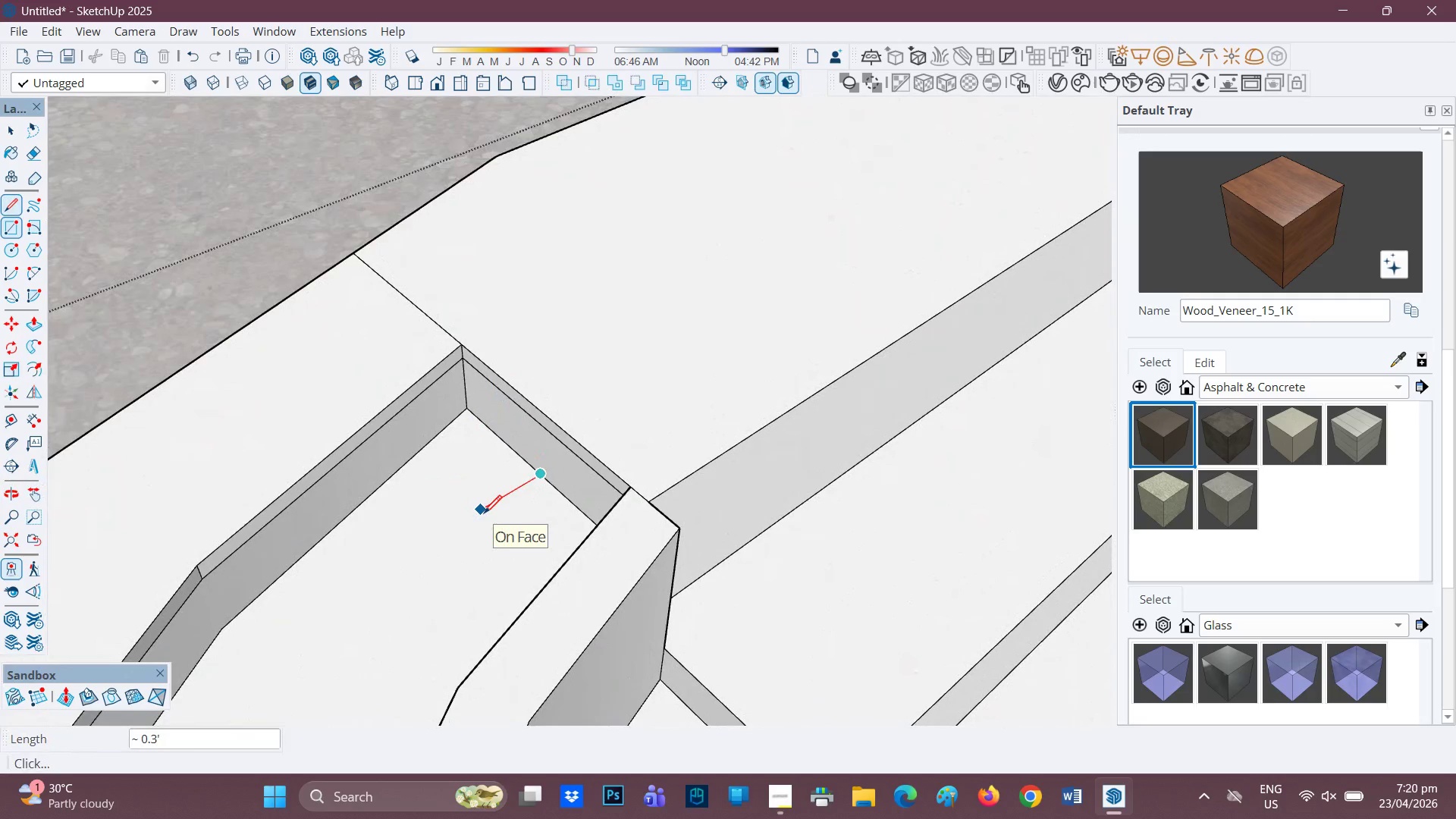 
key(Period)
 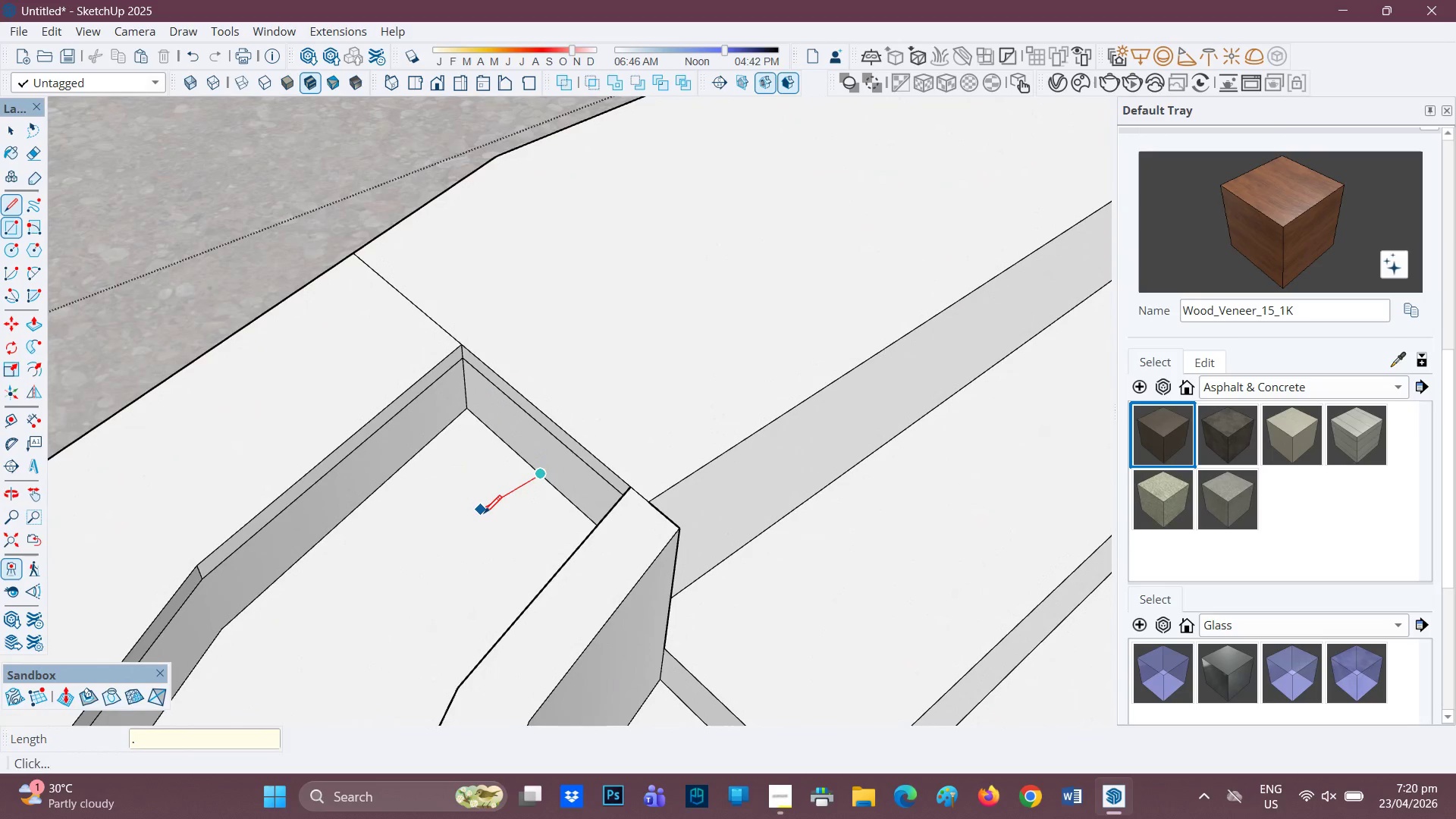 
key(2)
 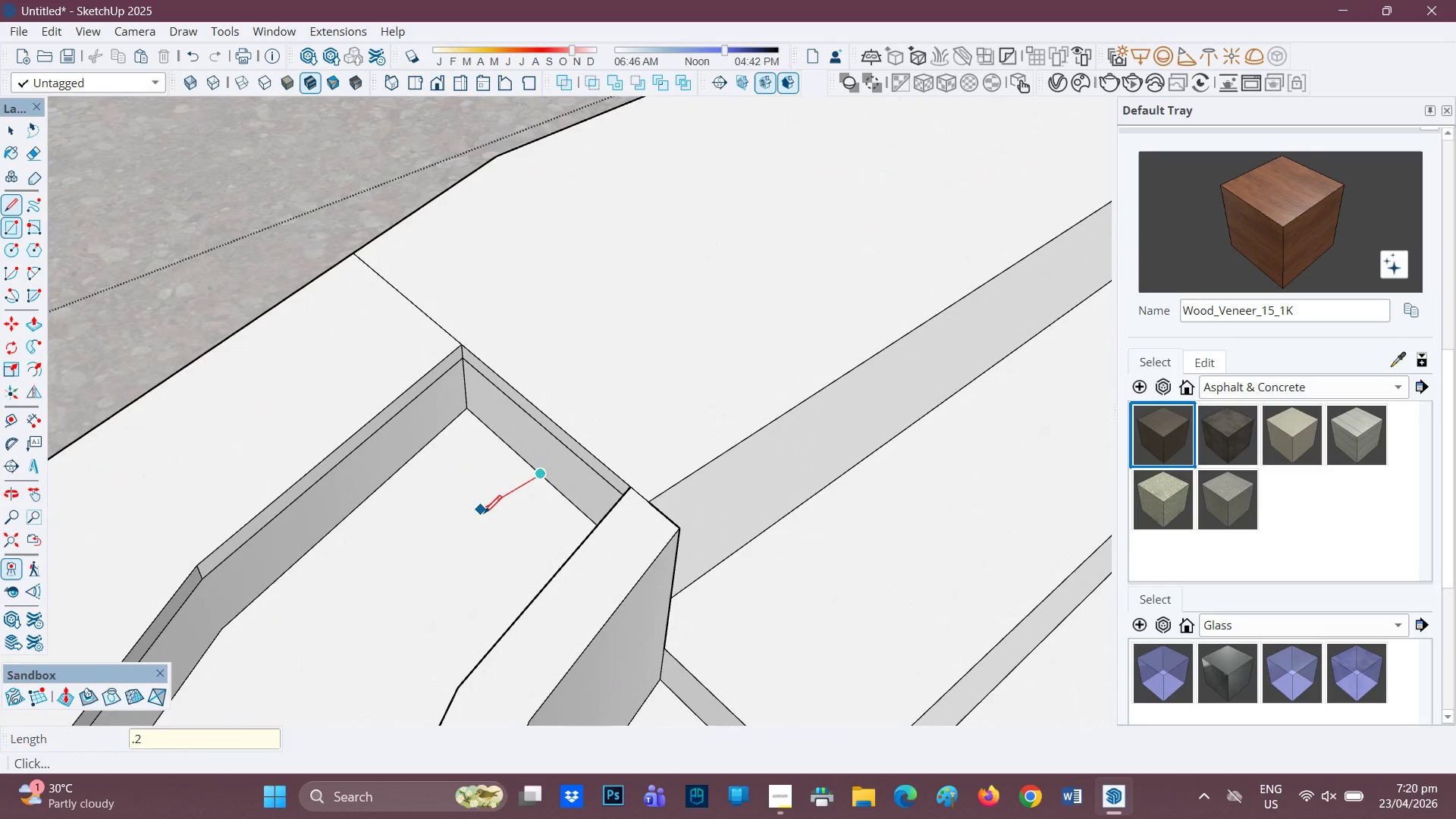 
key(Enter)
 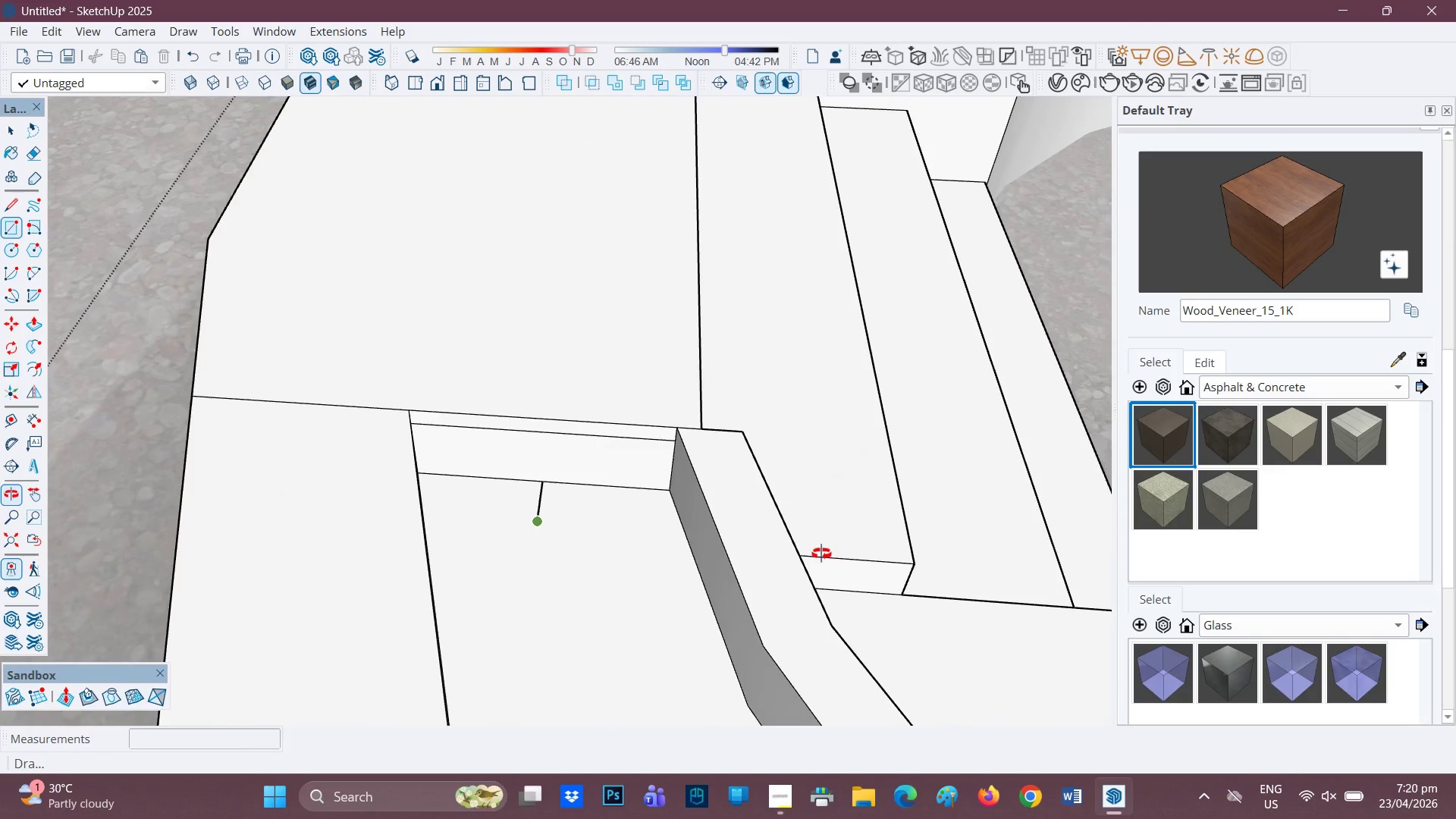 
key(Control+ControlLeft)
 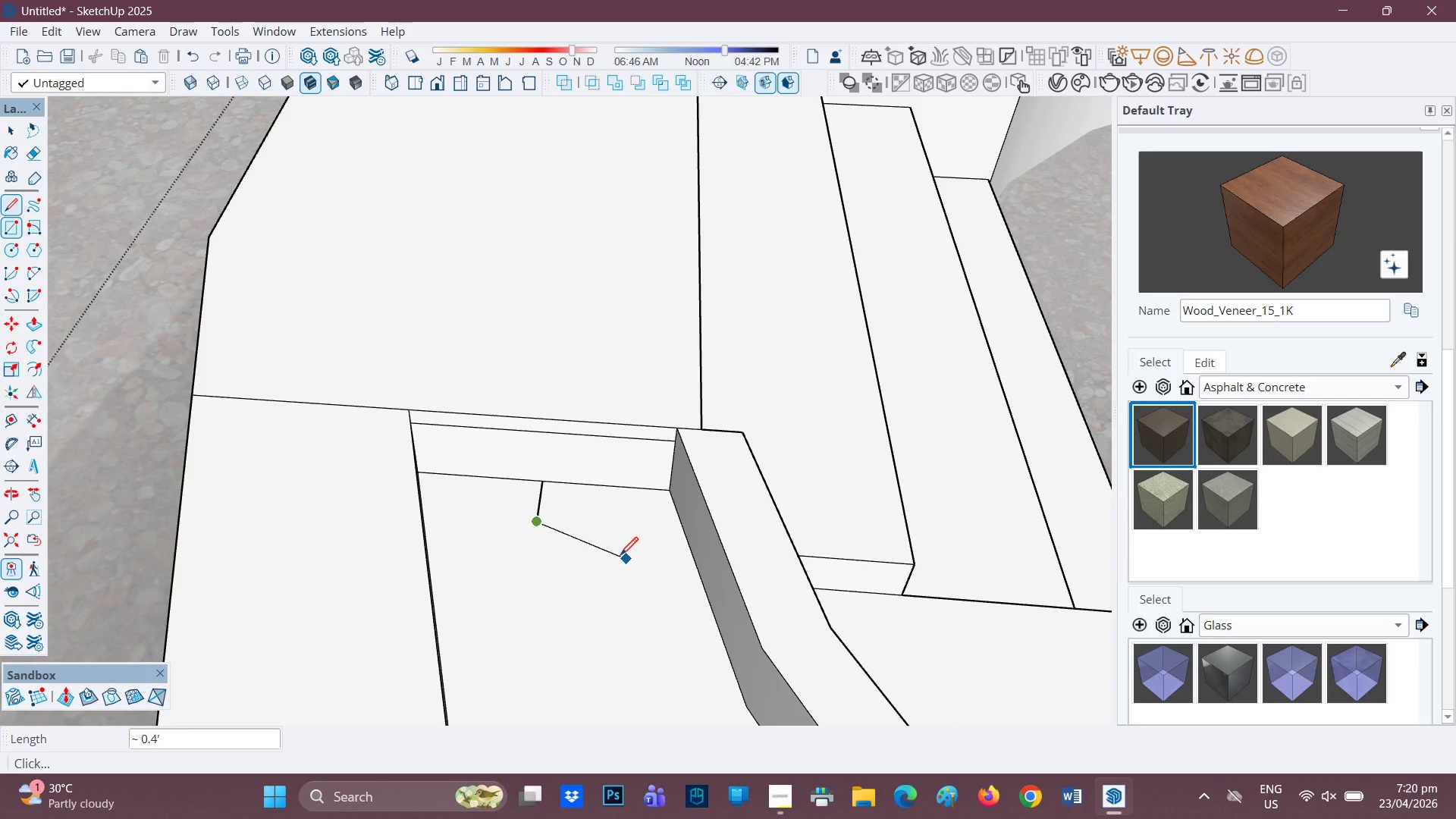 
key(Control+Z)
 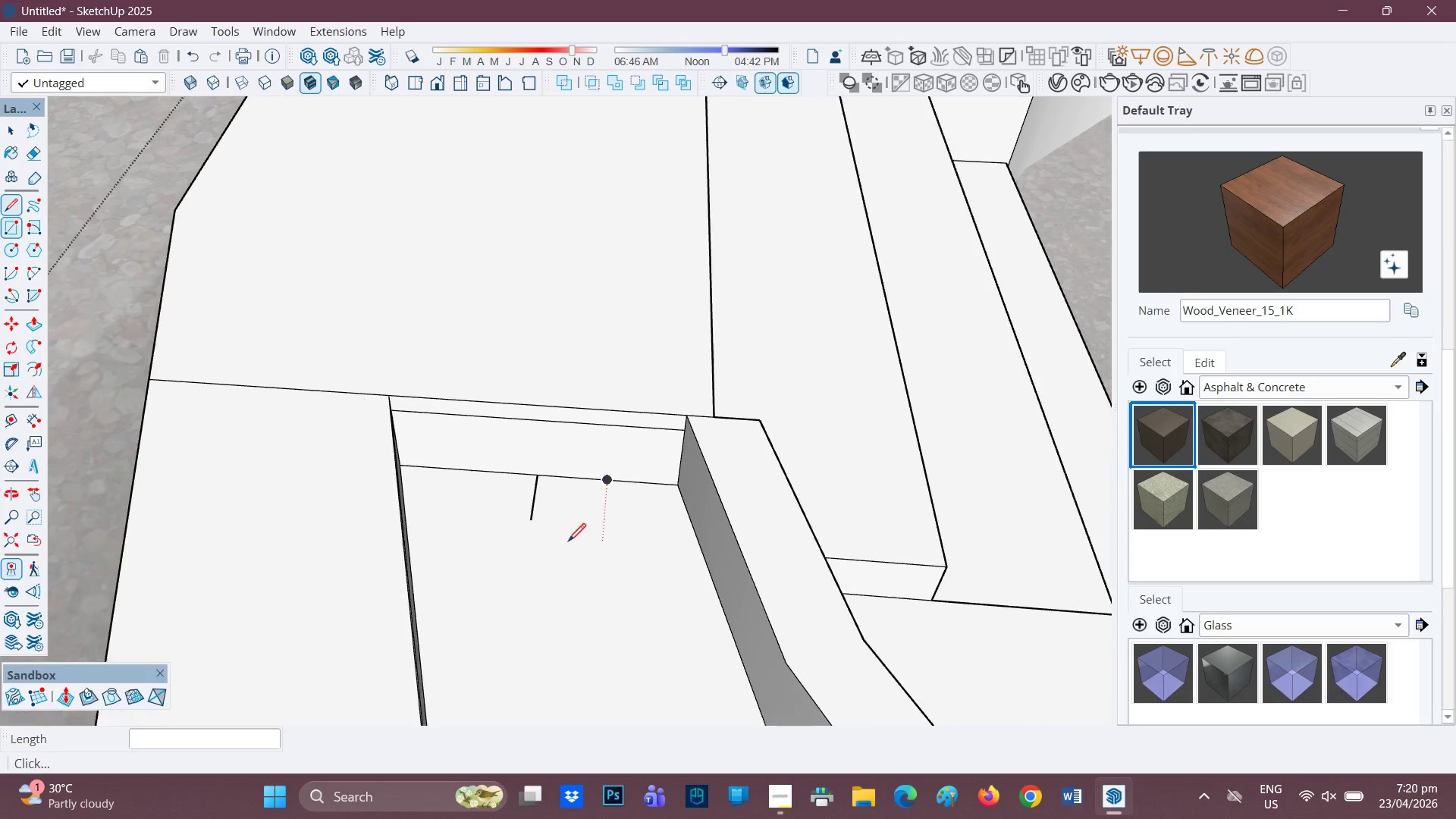 
scroll: coordinate [563, 544], scroll_direction: up, amount: 3.0
 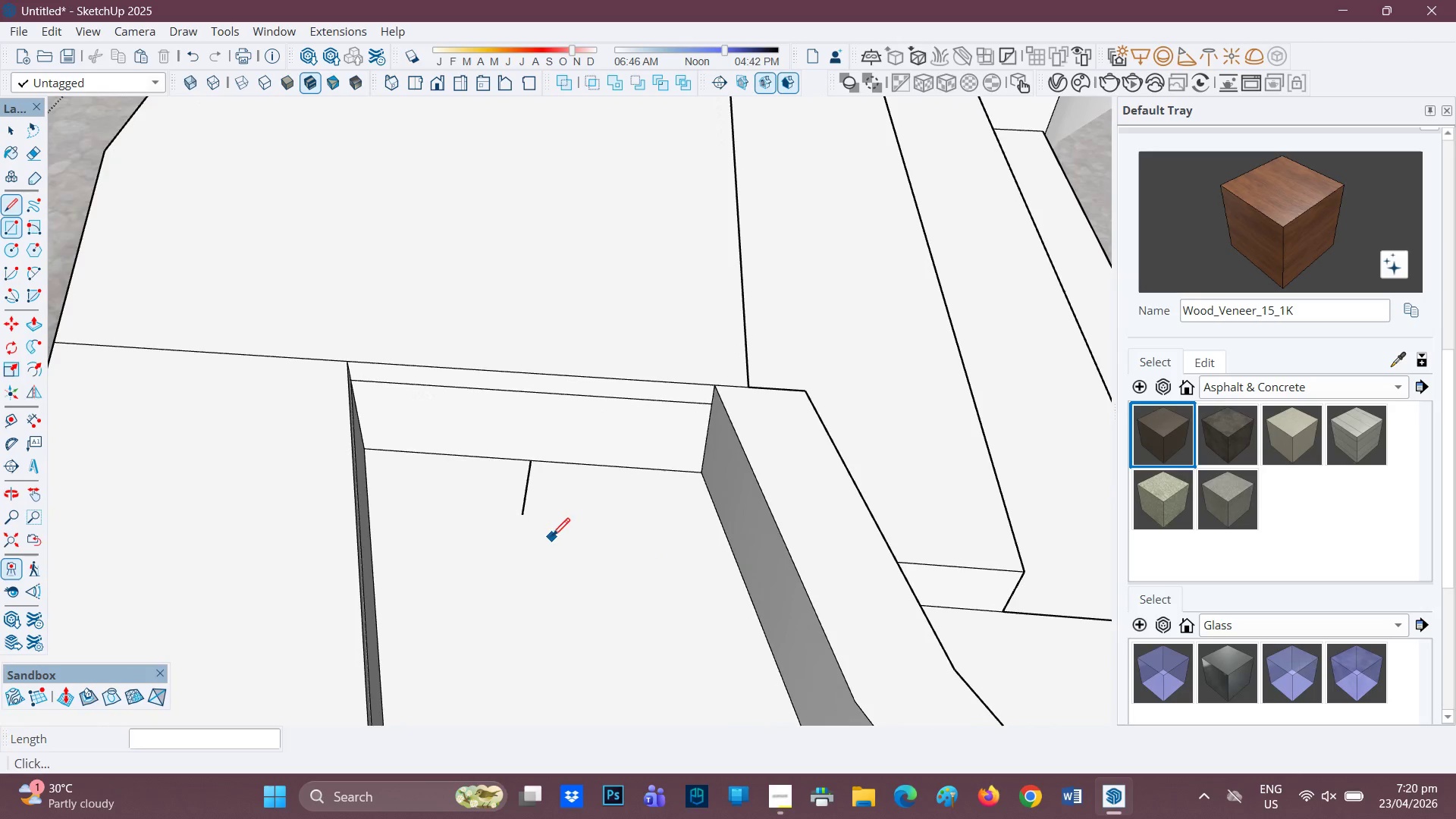 
key(Control+ControlLeft)
 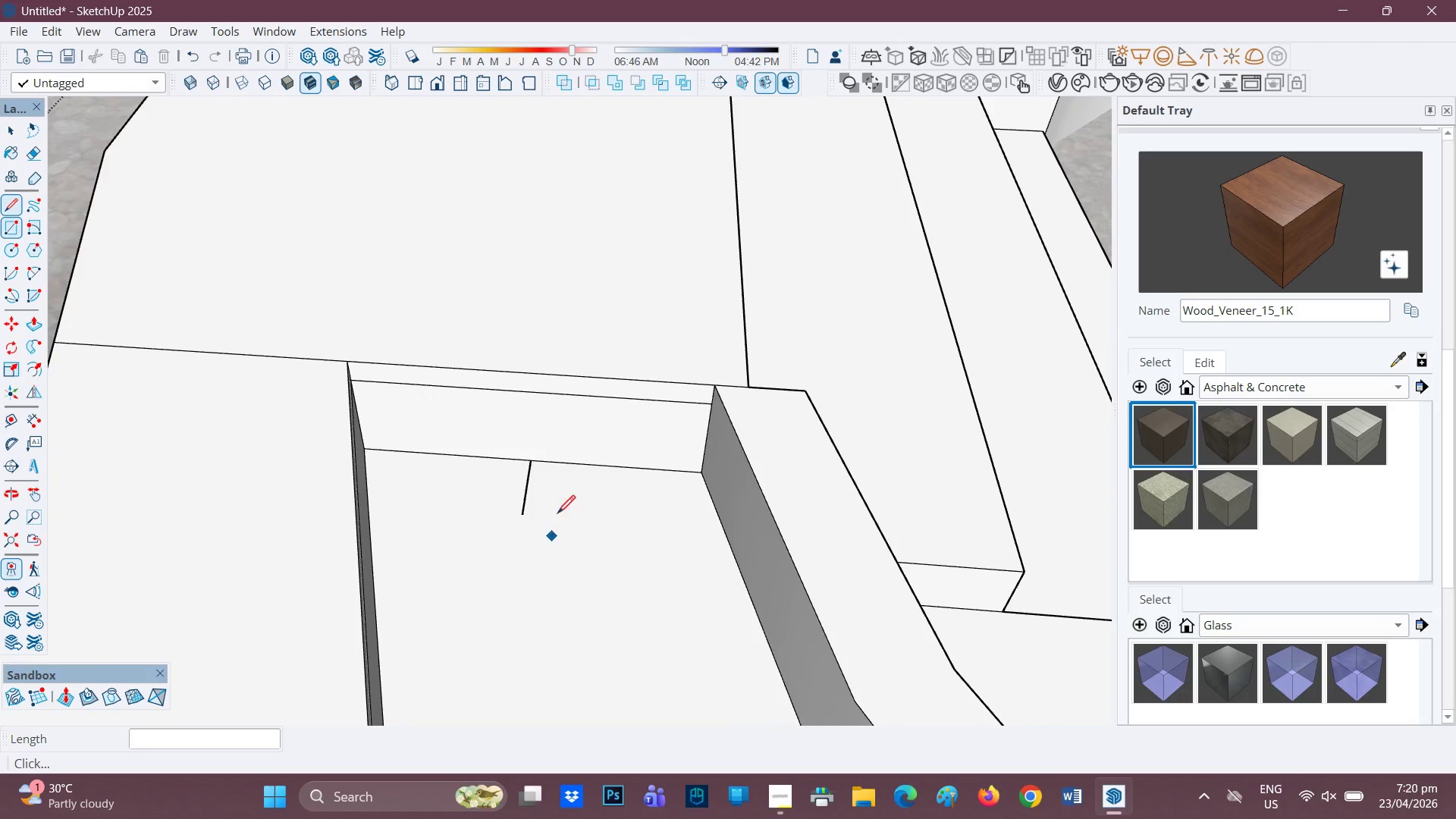 
key(Control+Z)
 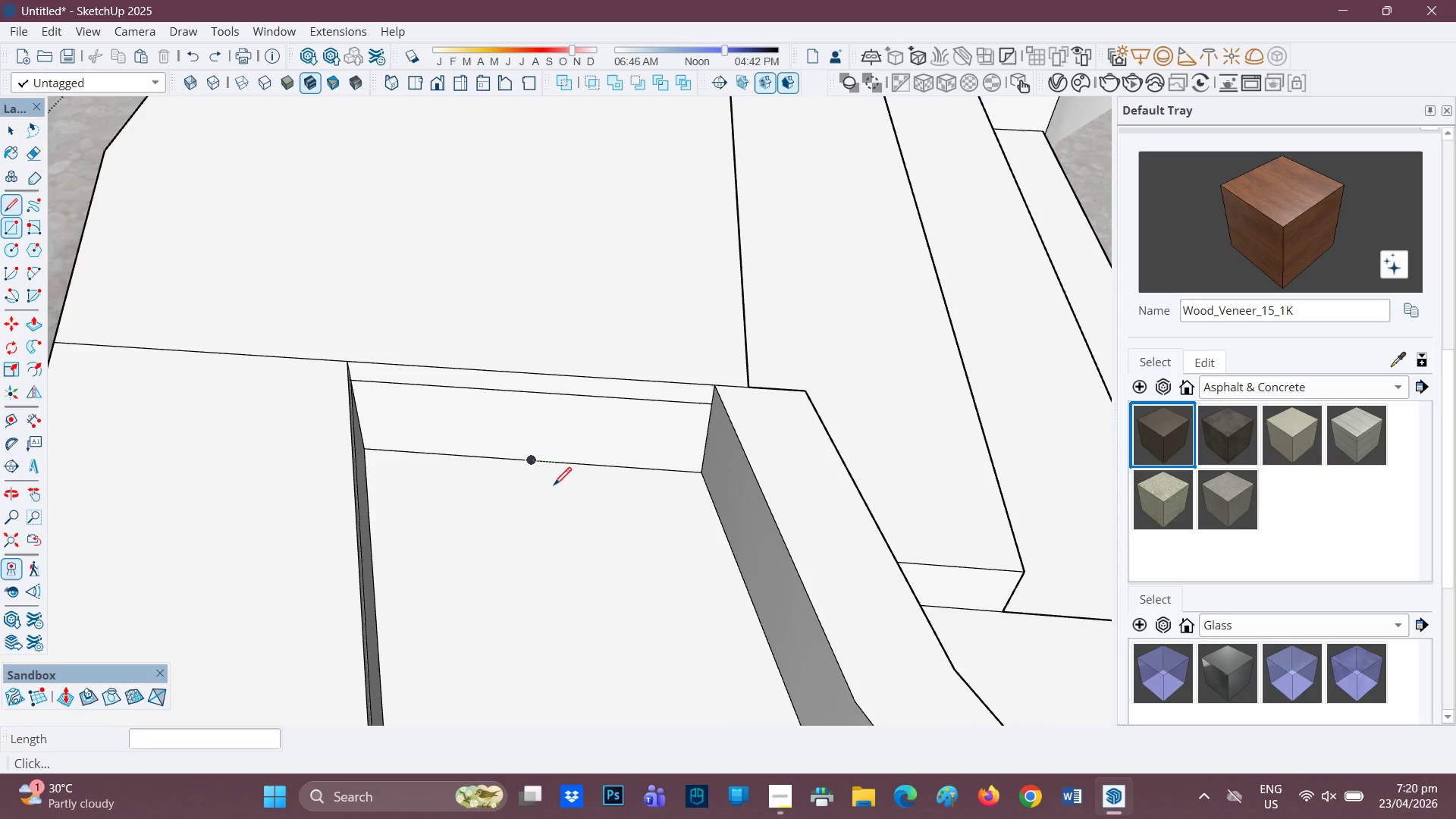 
scroll: coordinate [550, 488], scroll_direction: up, amount: 2.0
 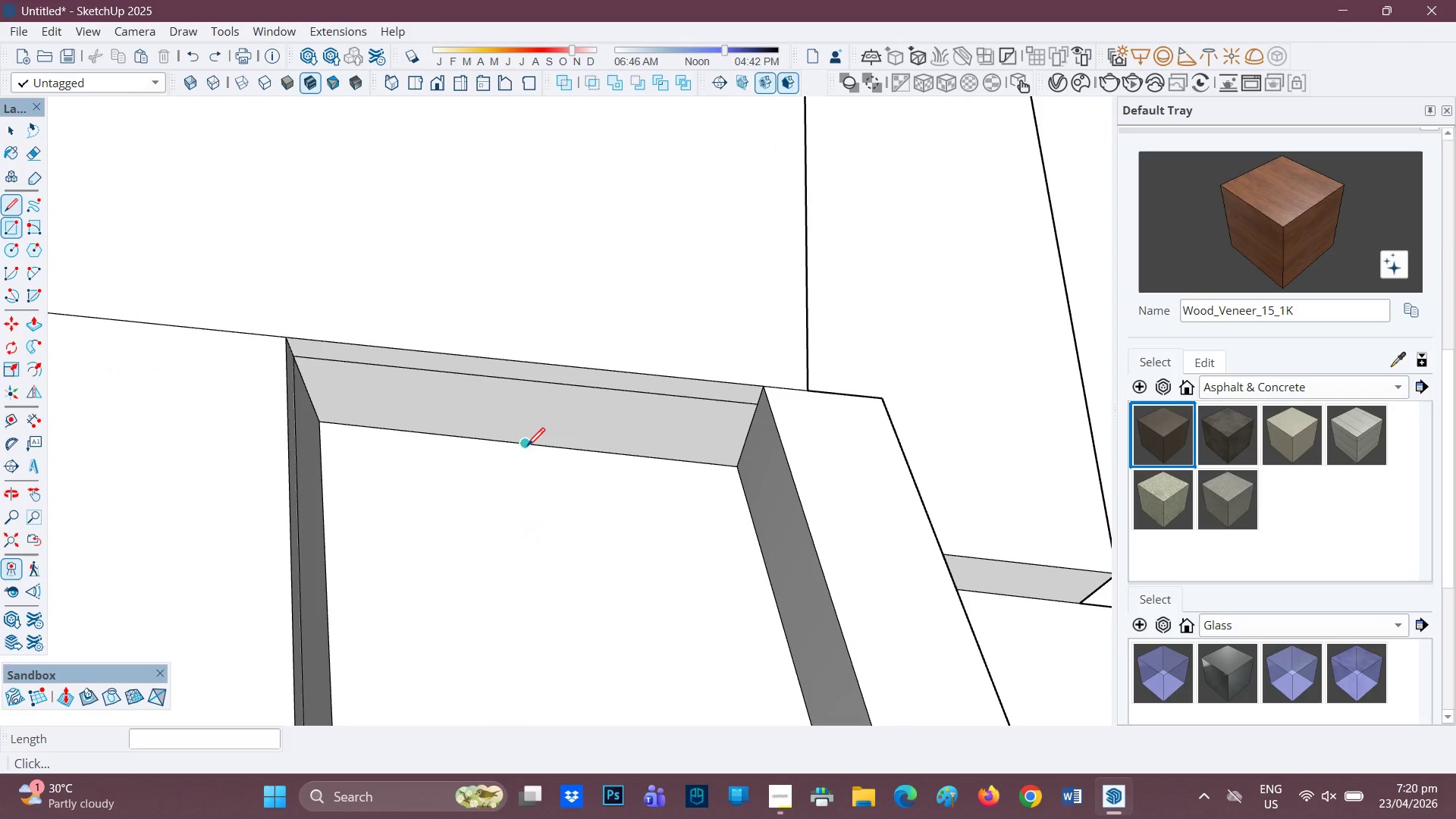 
left_click([527, 447])
 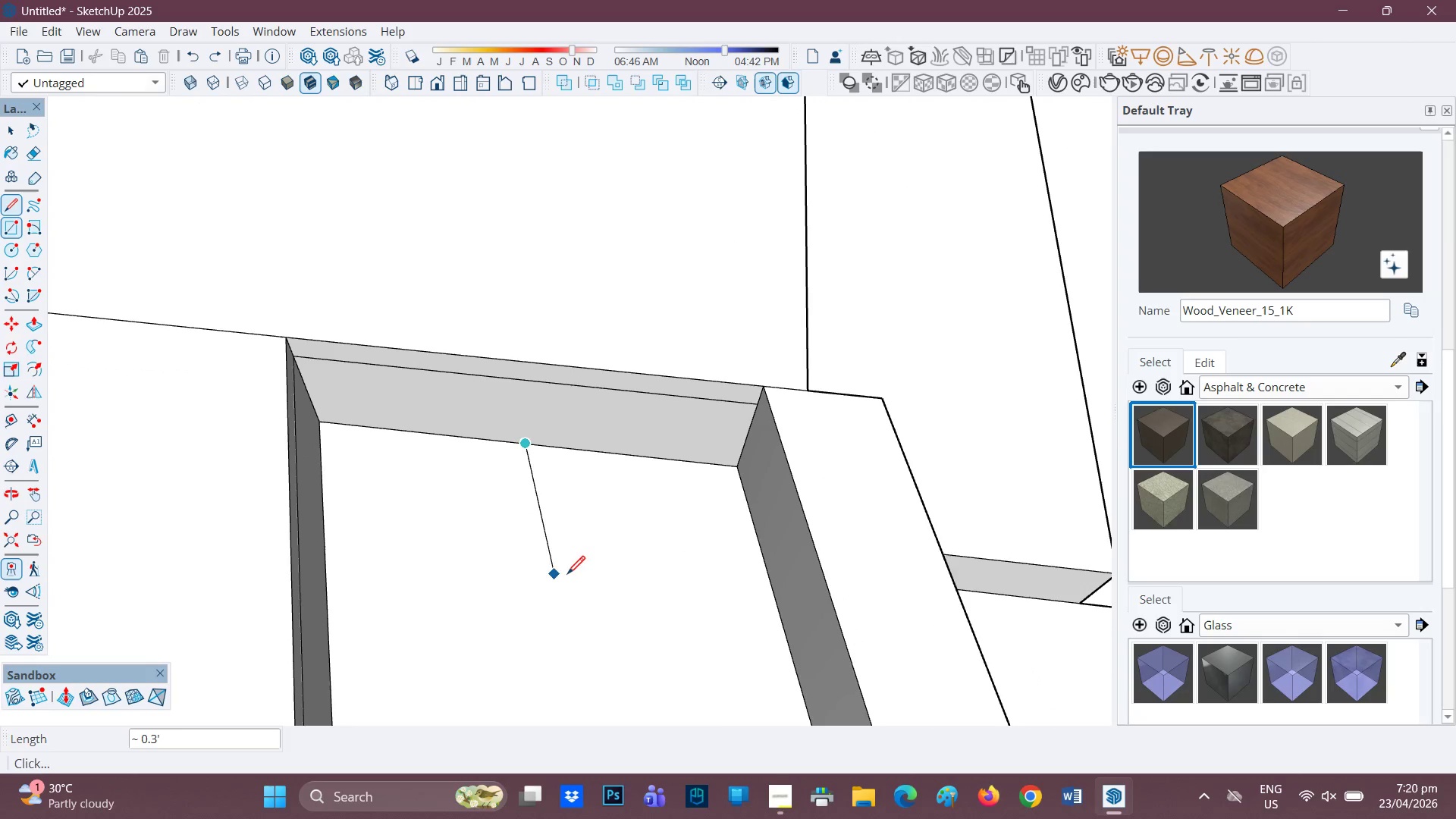 
mouse_move([518, 535])
 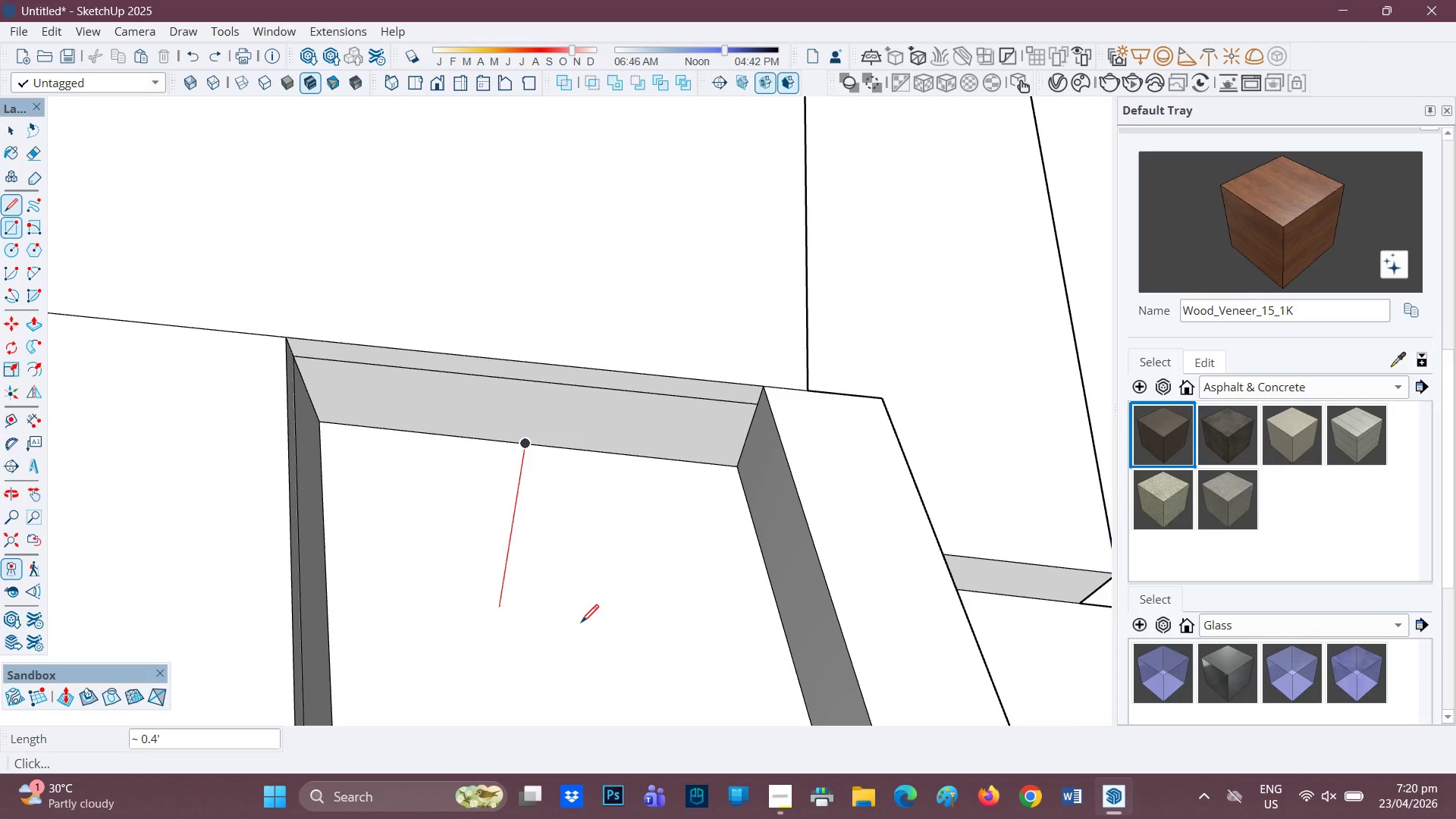 
key(Space)
 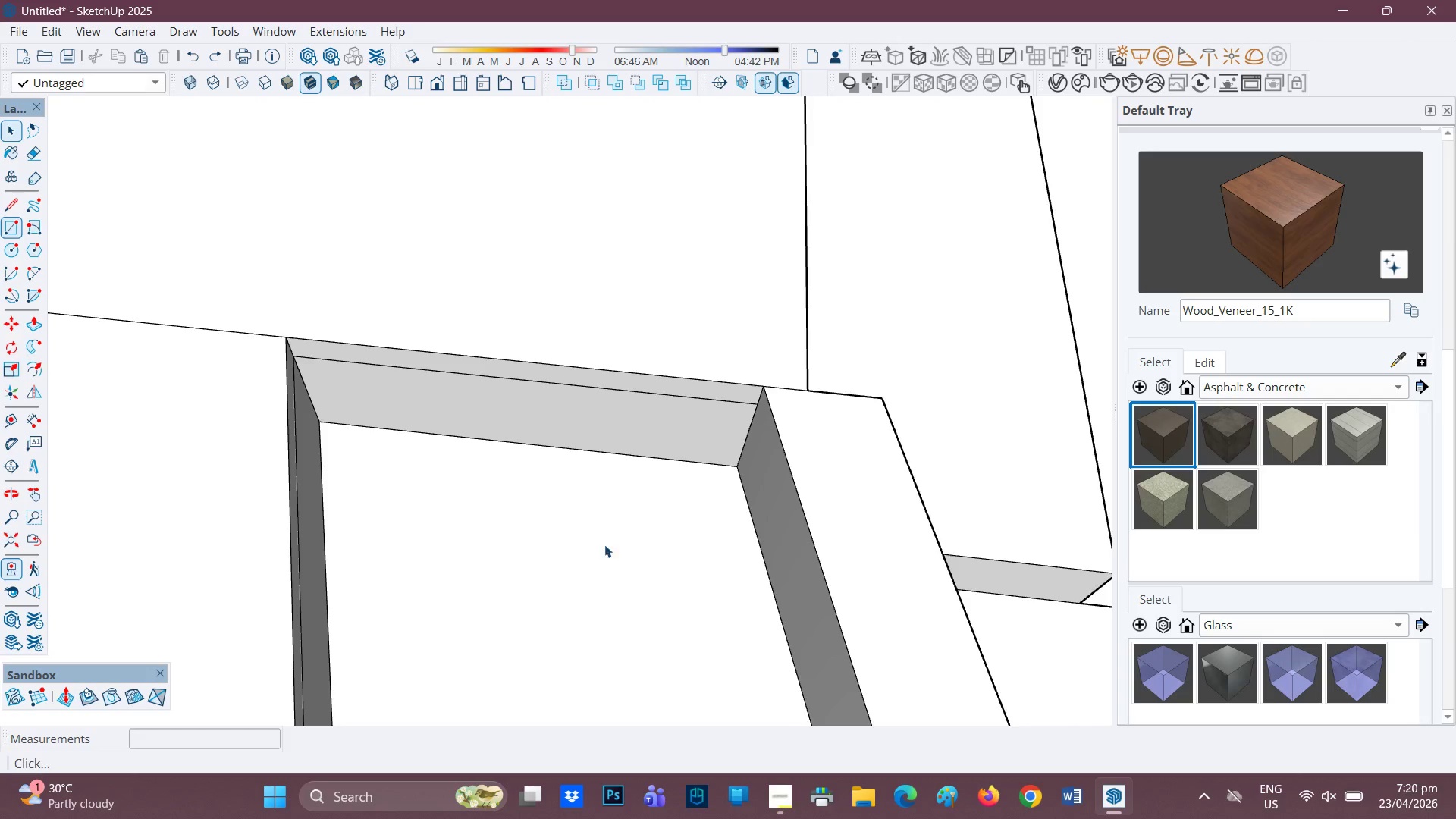 
scroll: coordinate [602, 537], scroll_direction: up, amount: 2.0
 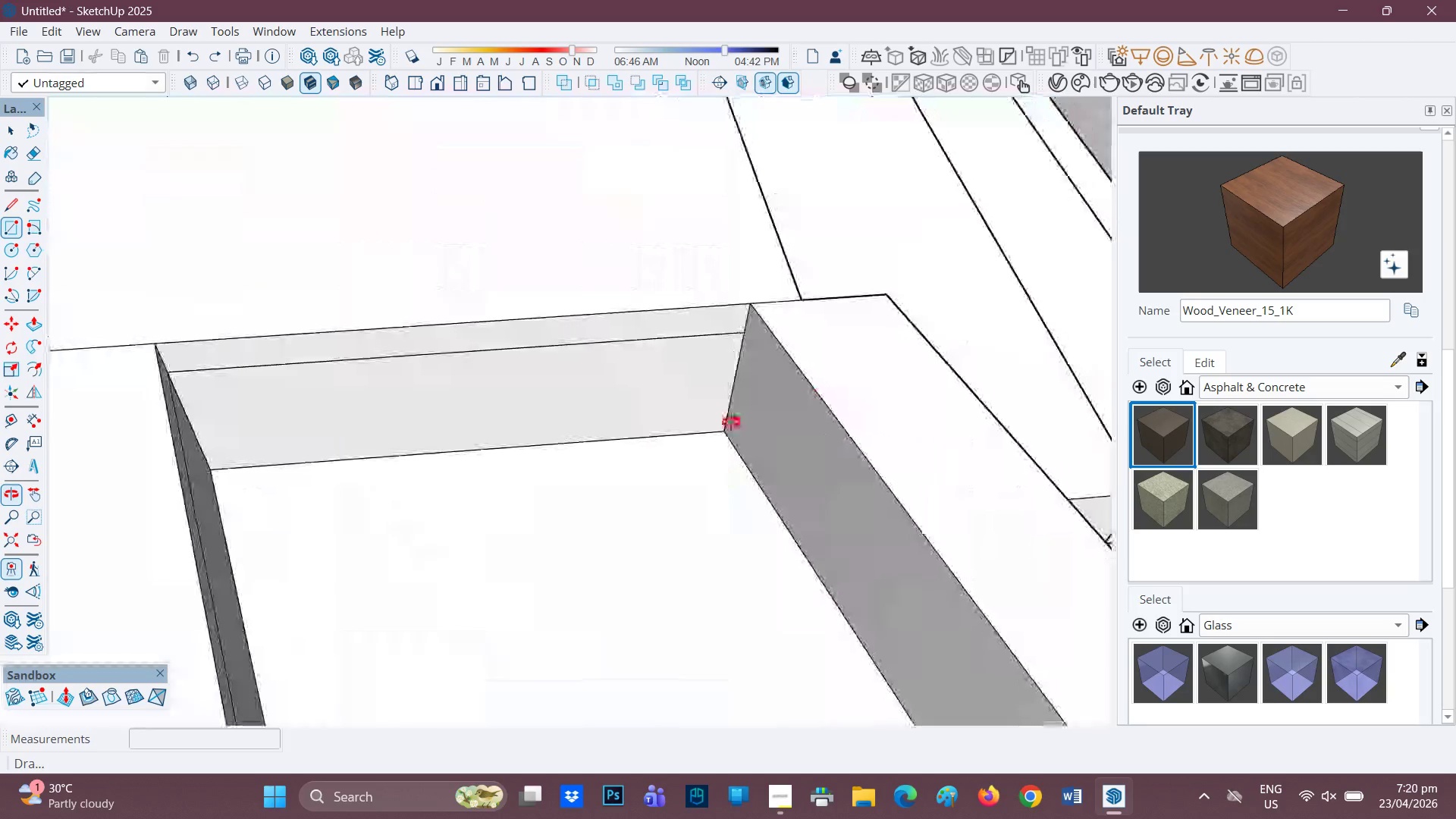 
key(L)
 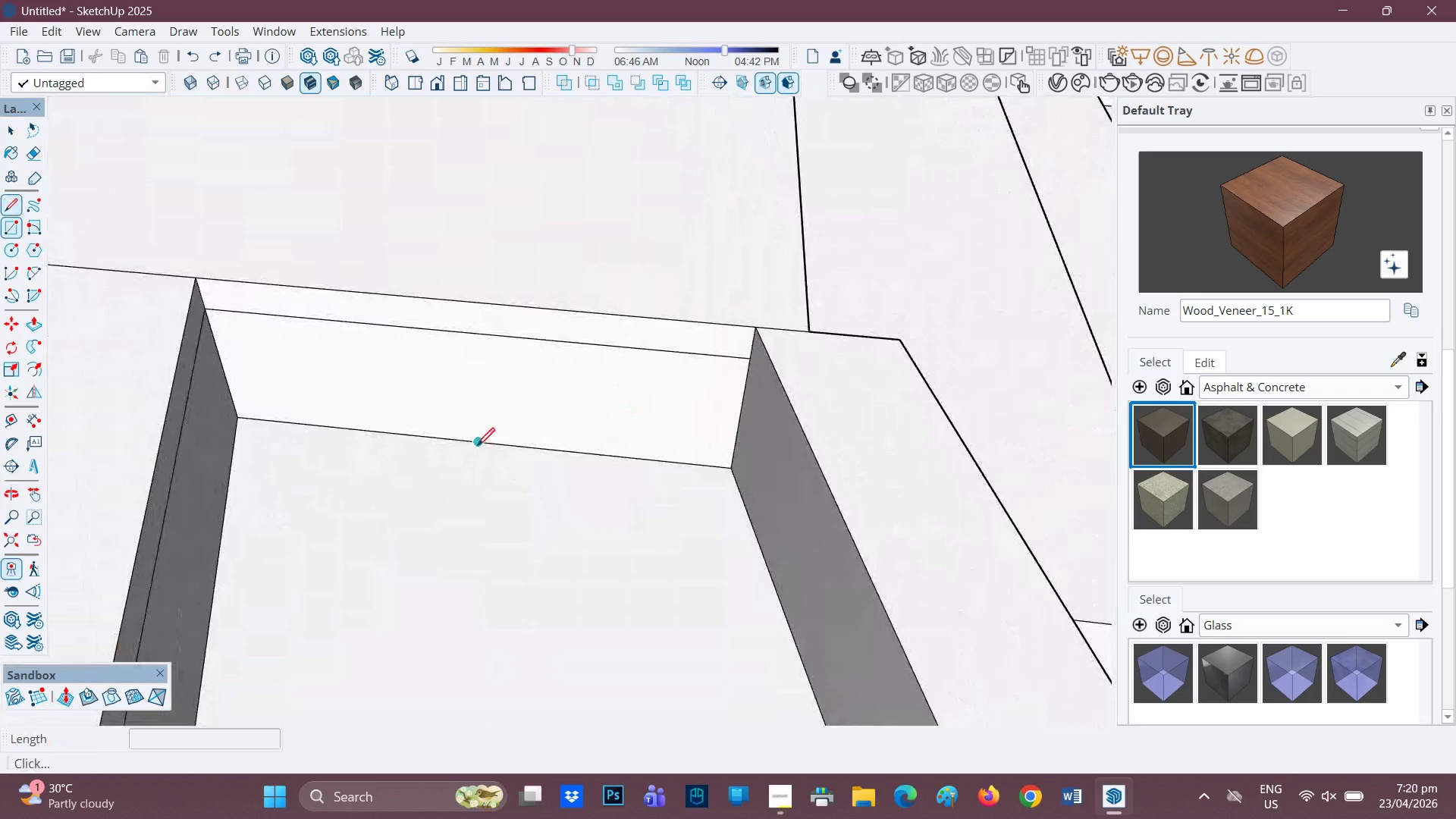 
left_click([477, 447])
 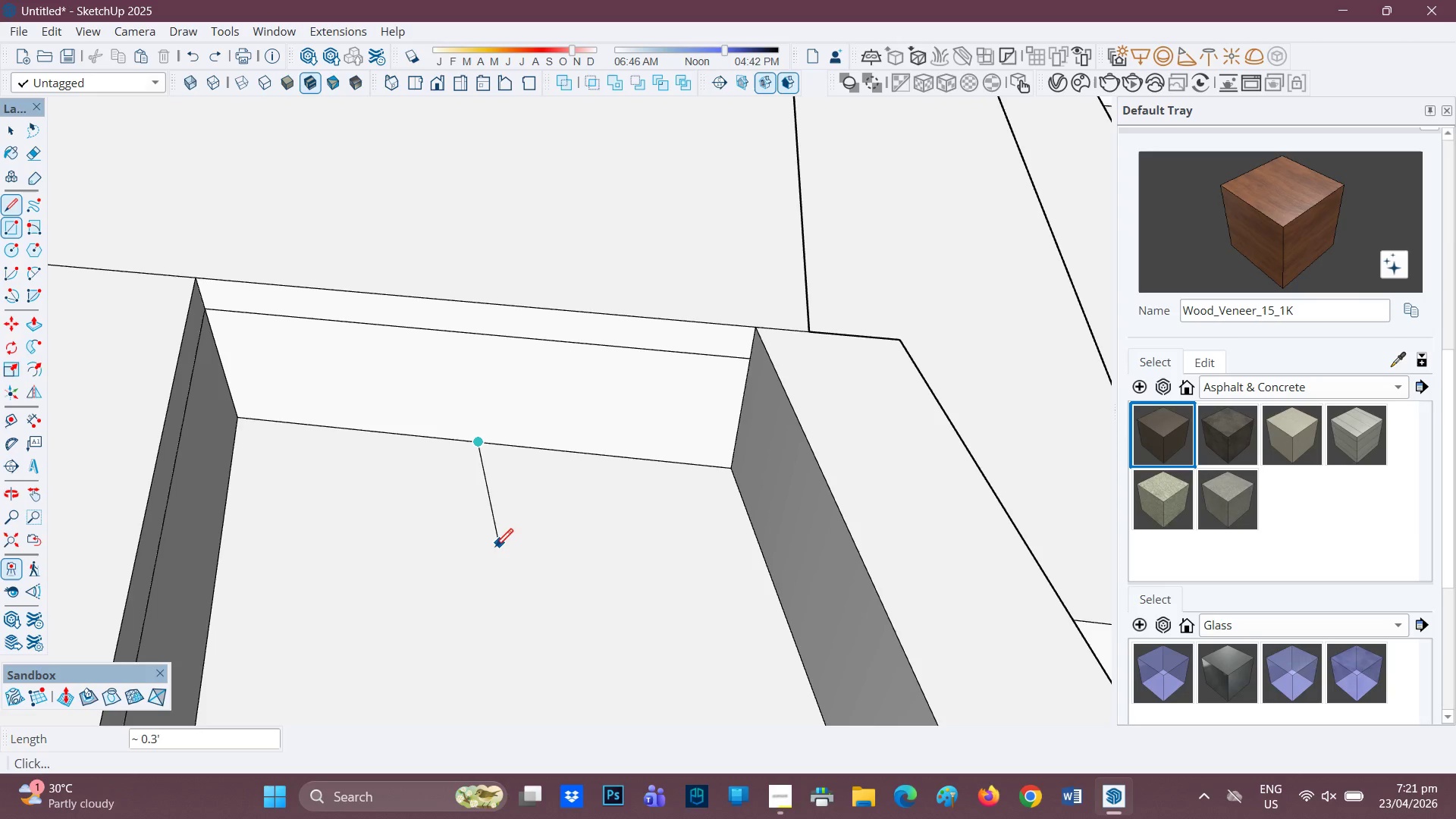 
wait(10.06)
 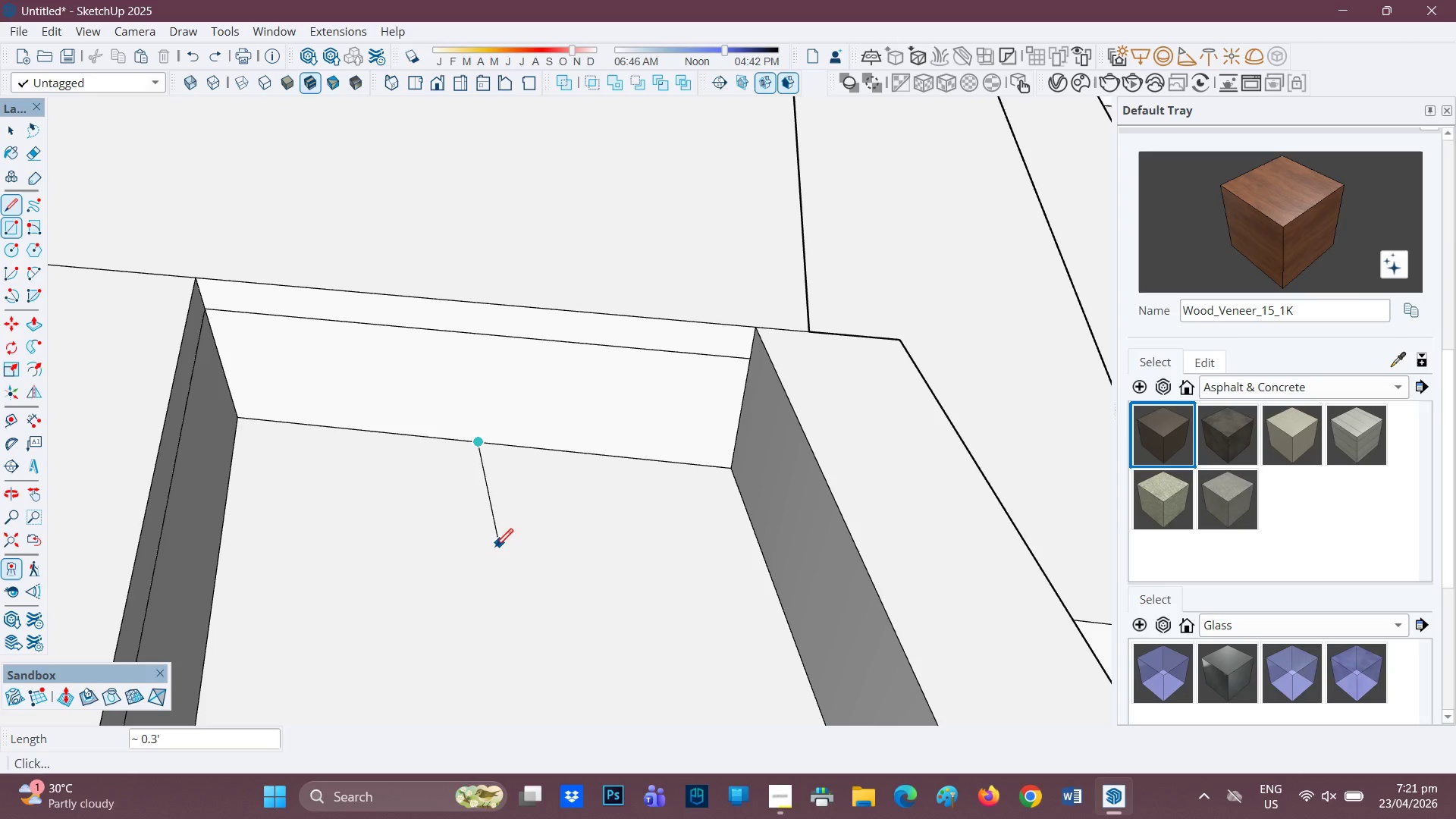 
key(Period)
 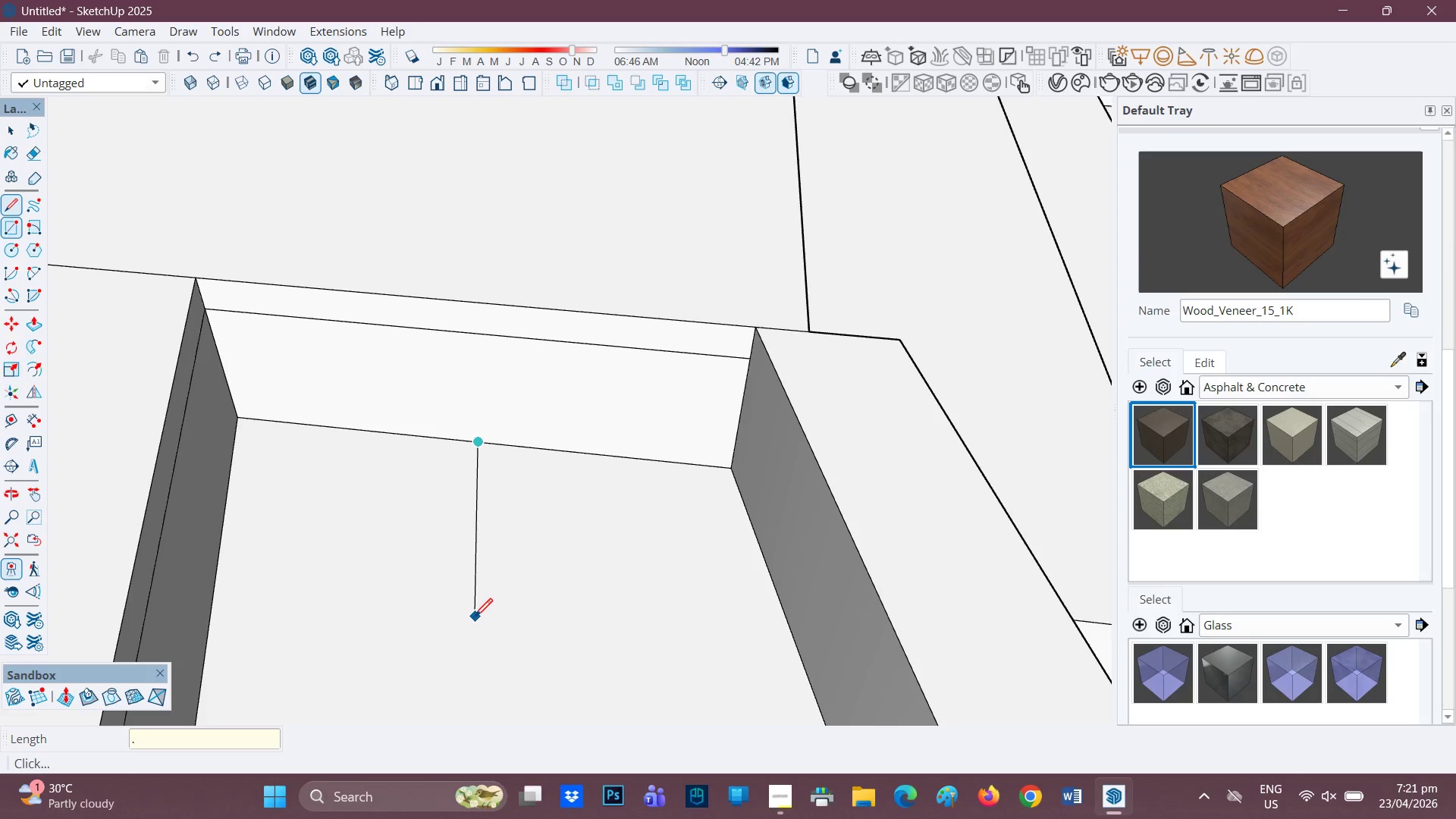 
key(2)
 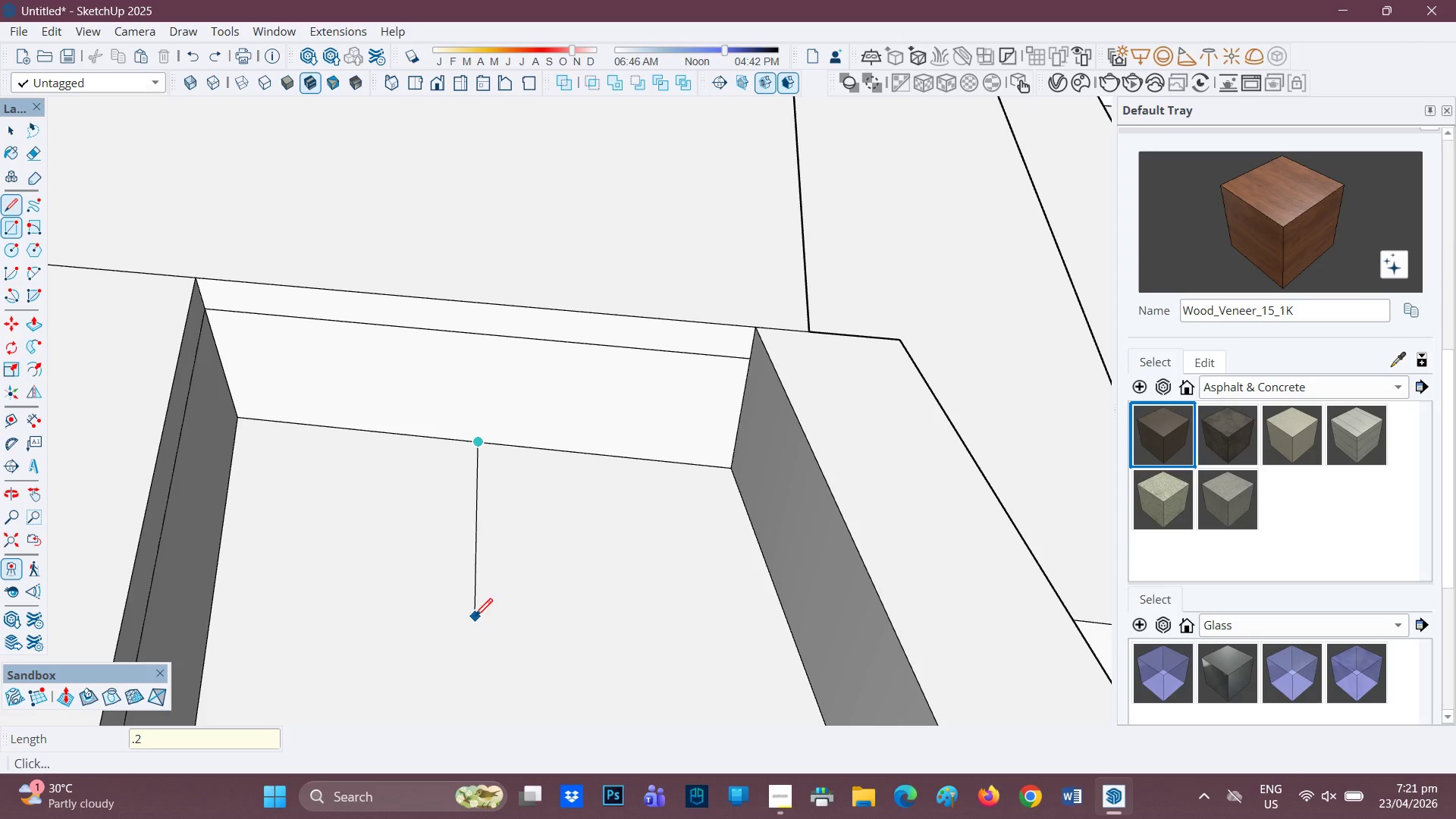 
key(Enter)
 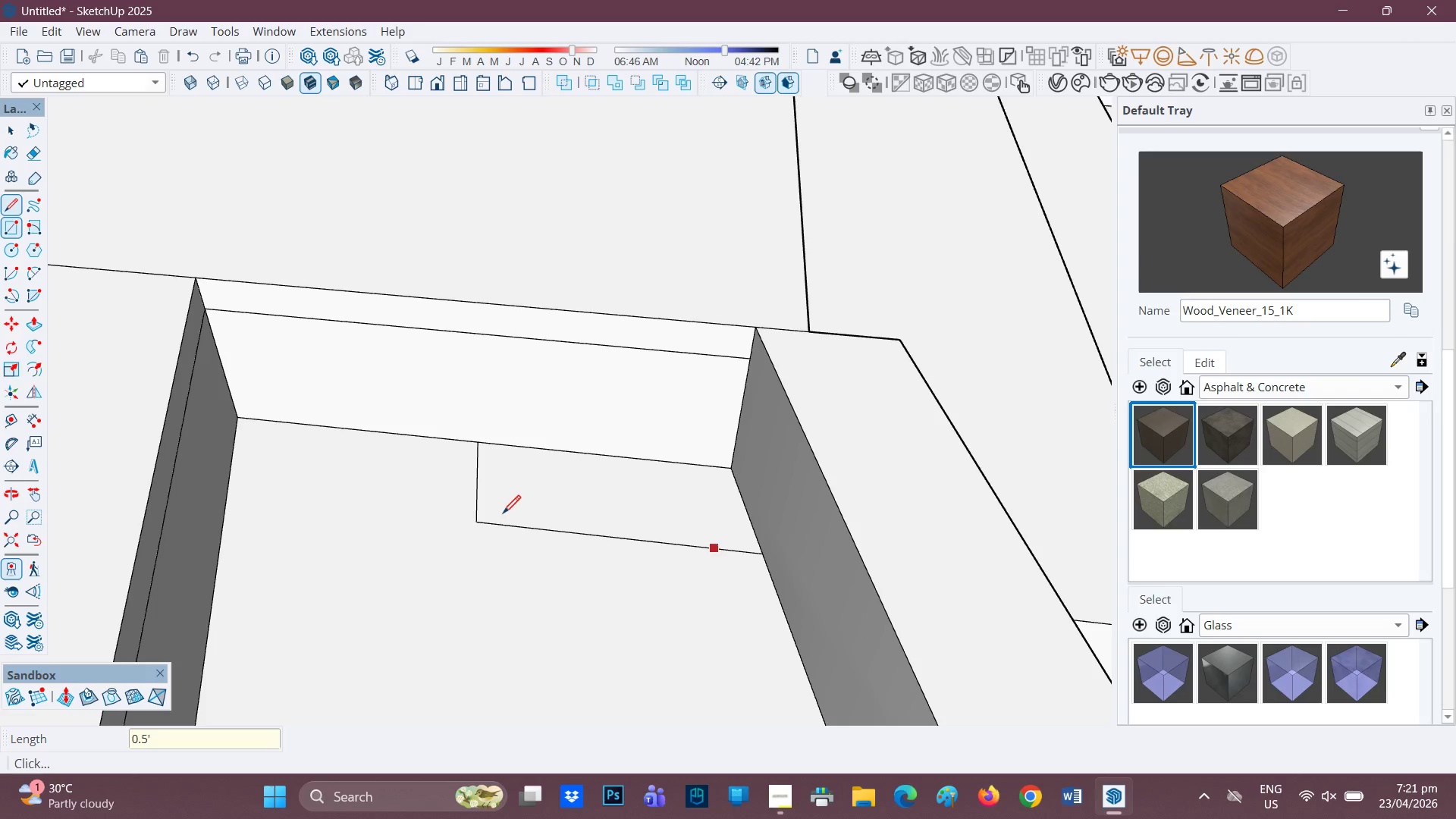 
left_click_drag(start_coordinate=[472, 524], to_coordinate=[468, 524])
 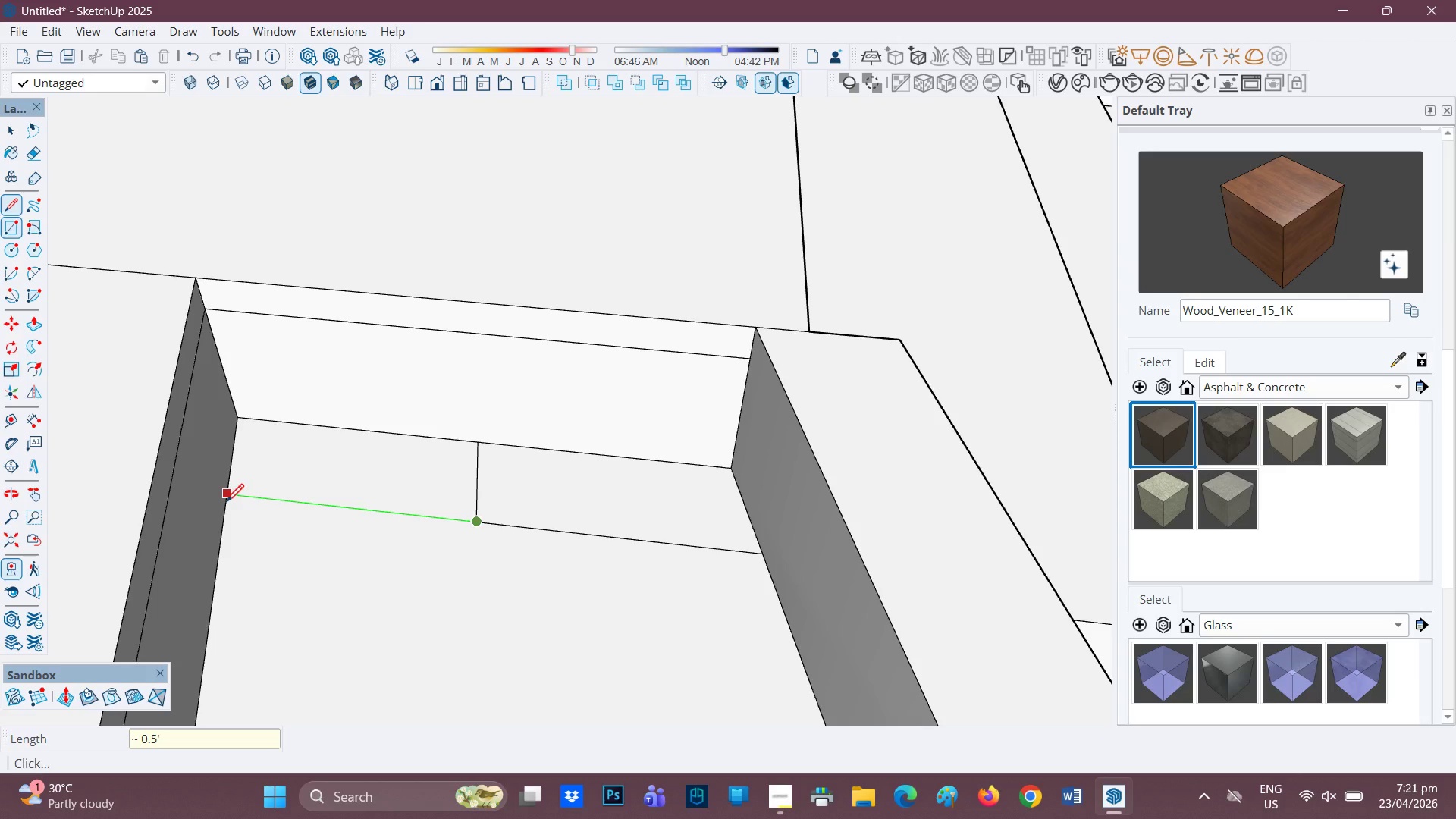 
left_click([226, 504])
 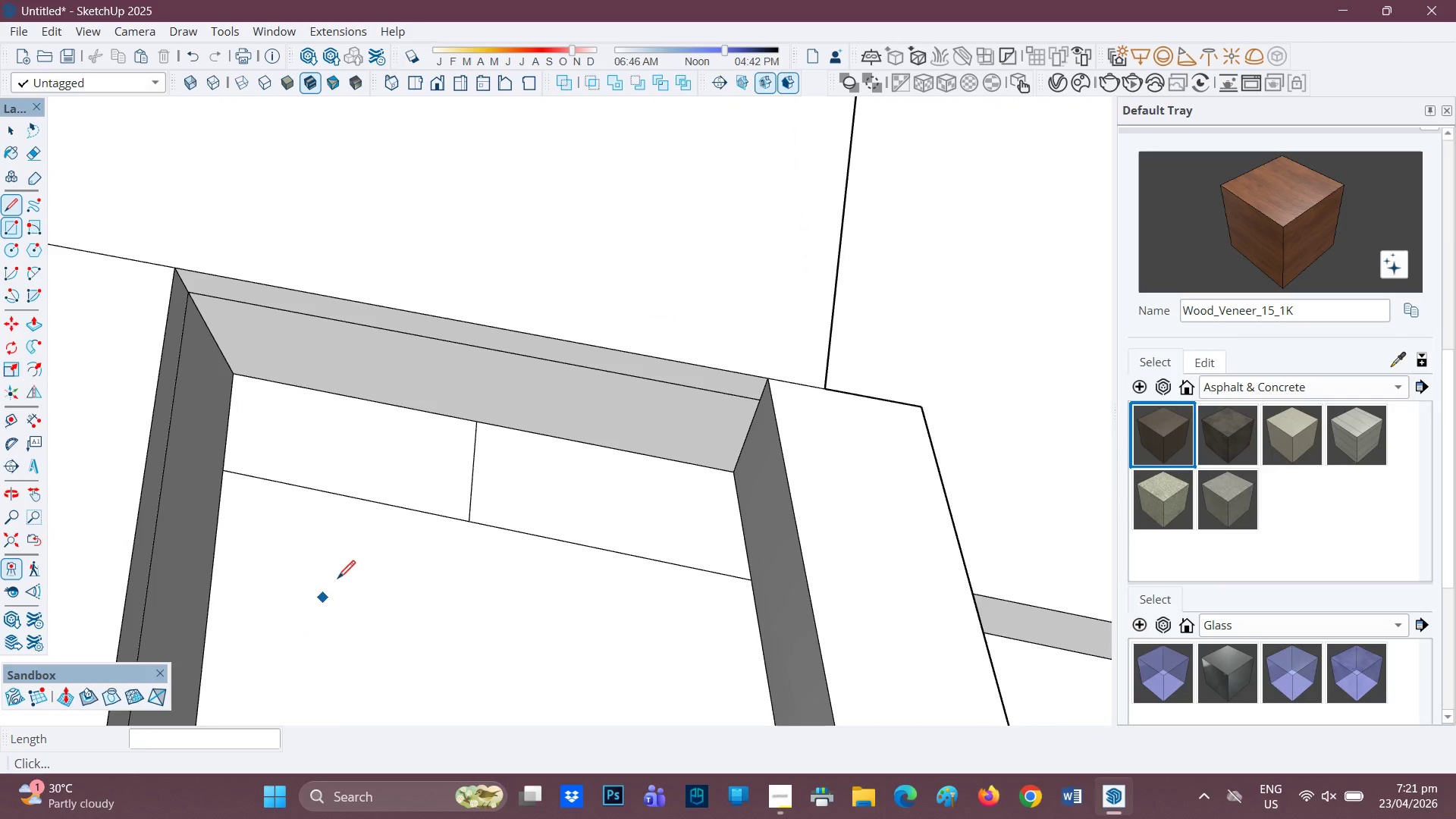 
type(EP)
 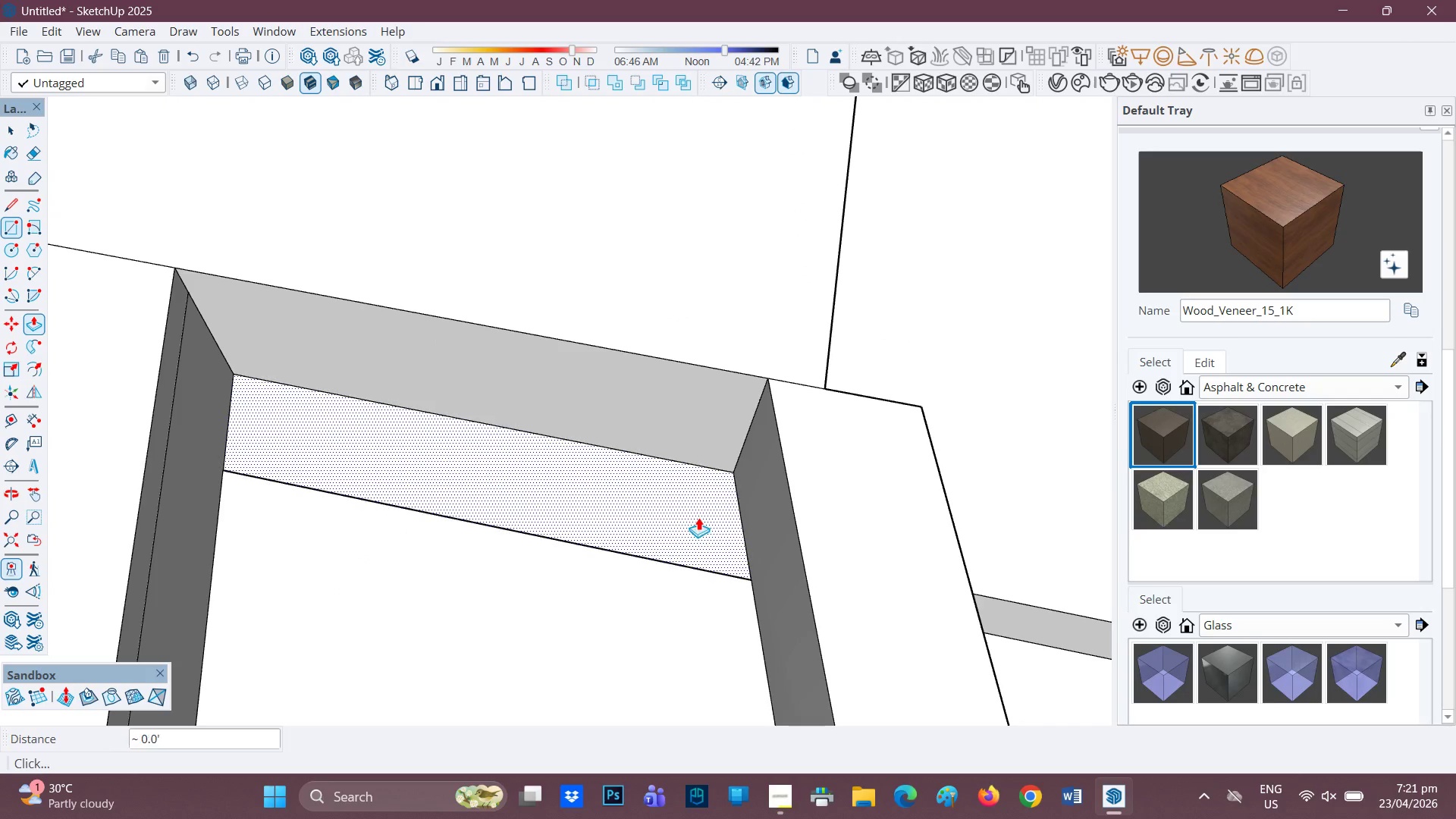 
left_click_drag(start_coordinate=[469, 485], to_coordinate=[475, 485])
 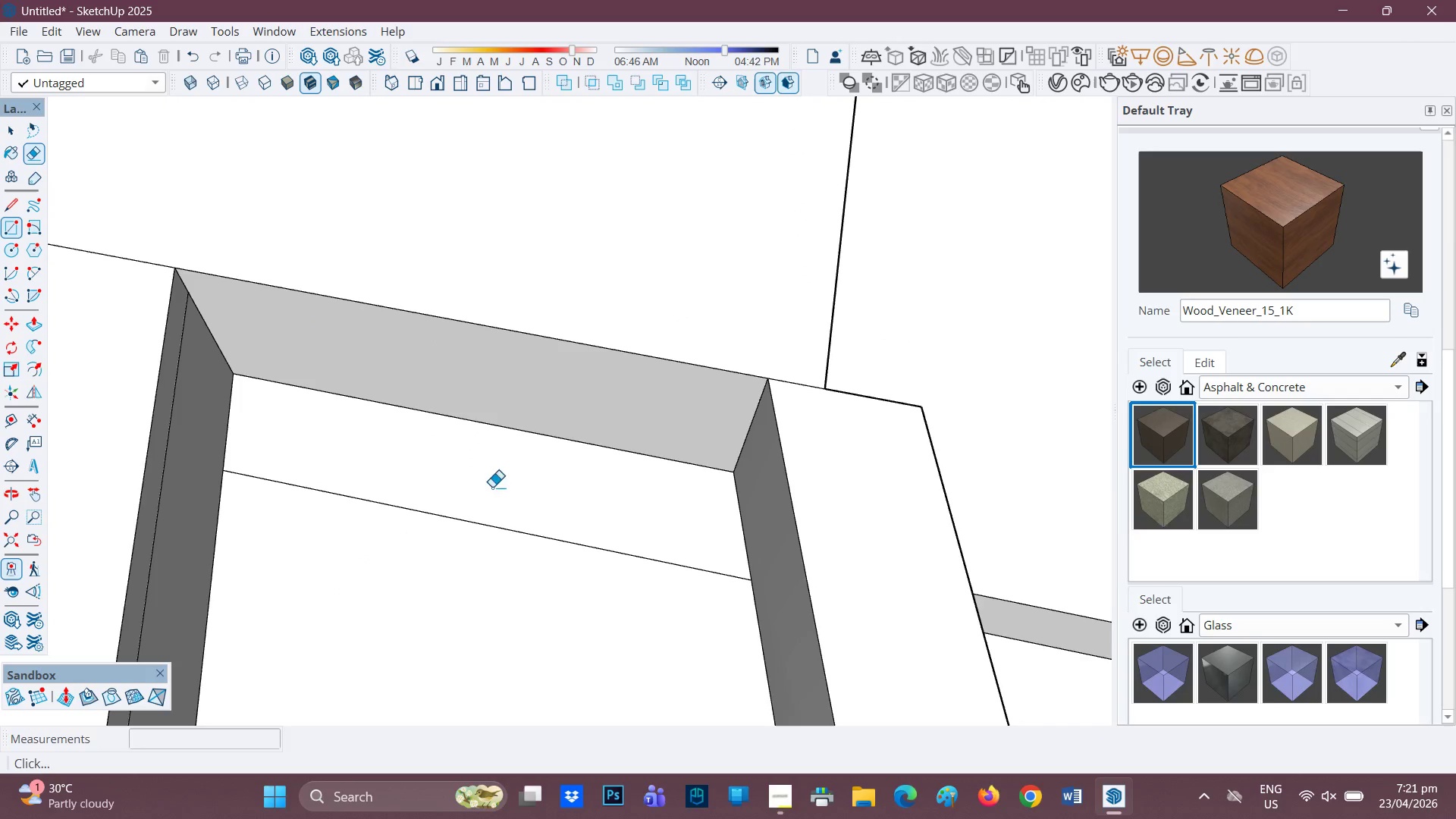 
left_click([495, 483])
 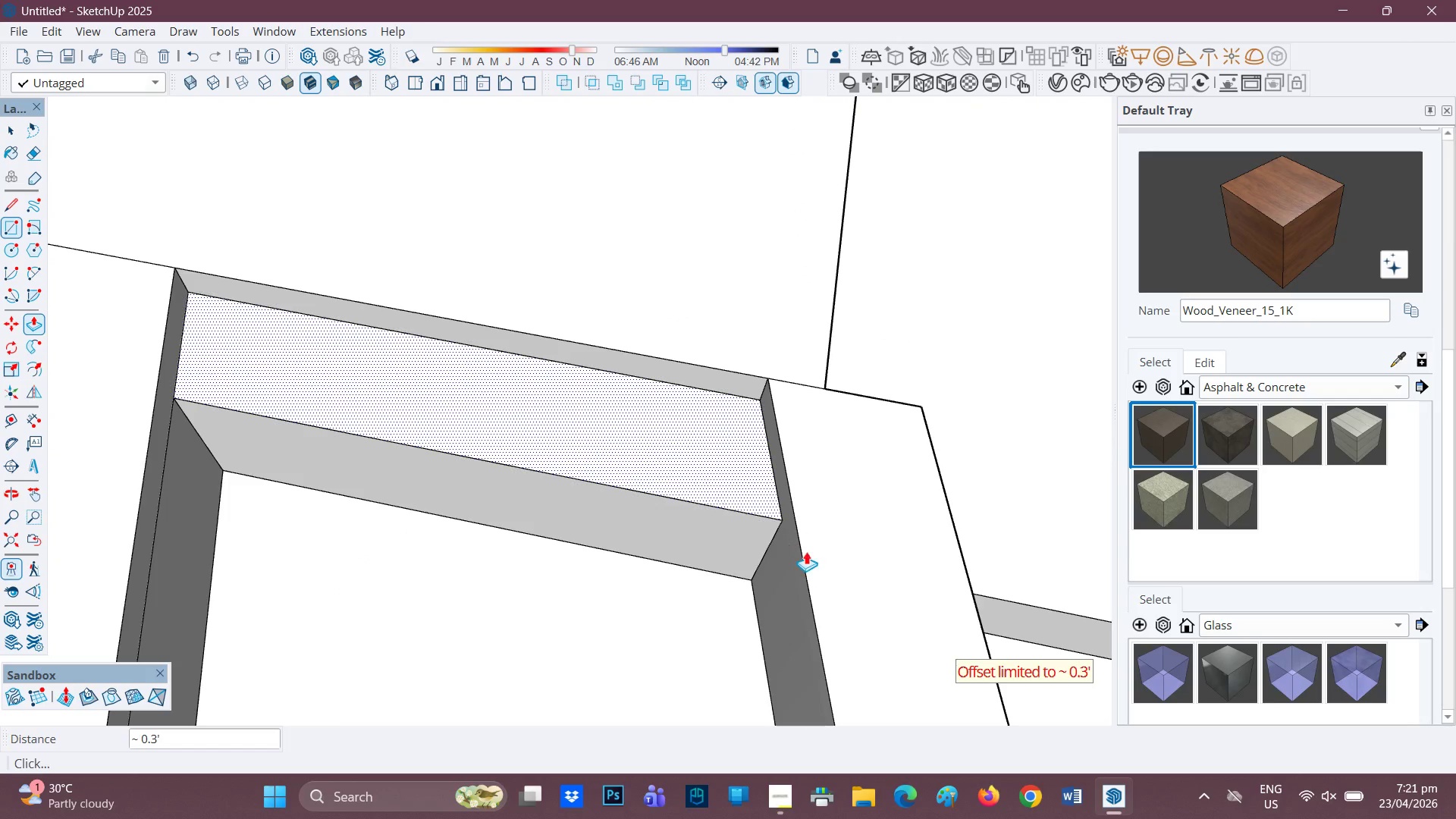 
left_click([806, 551])
 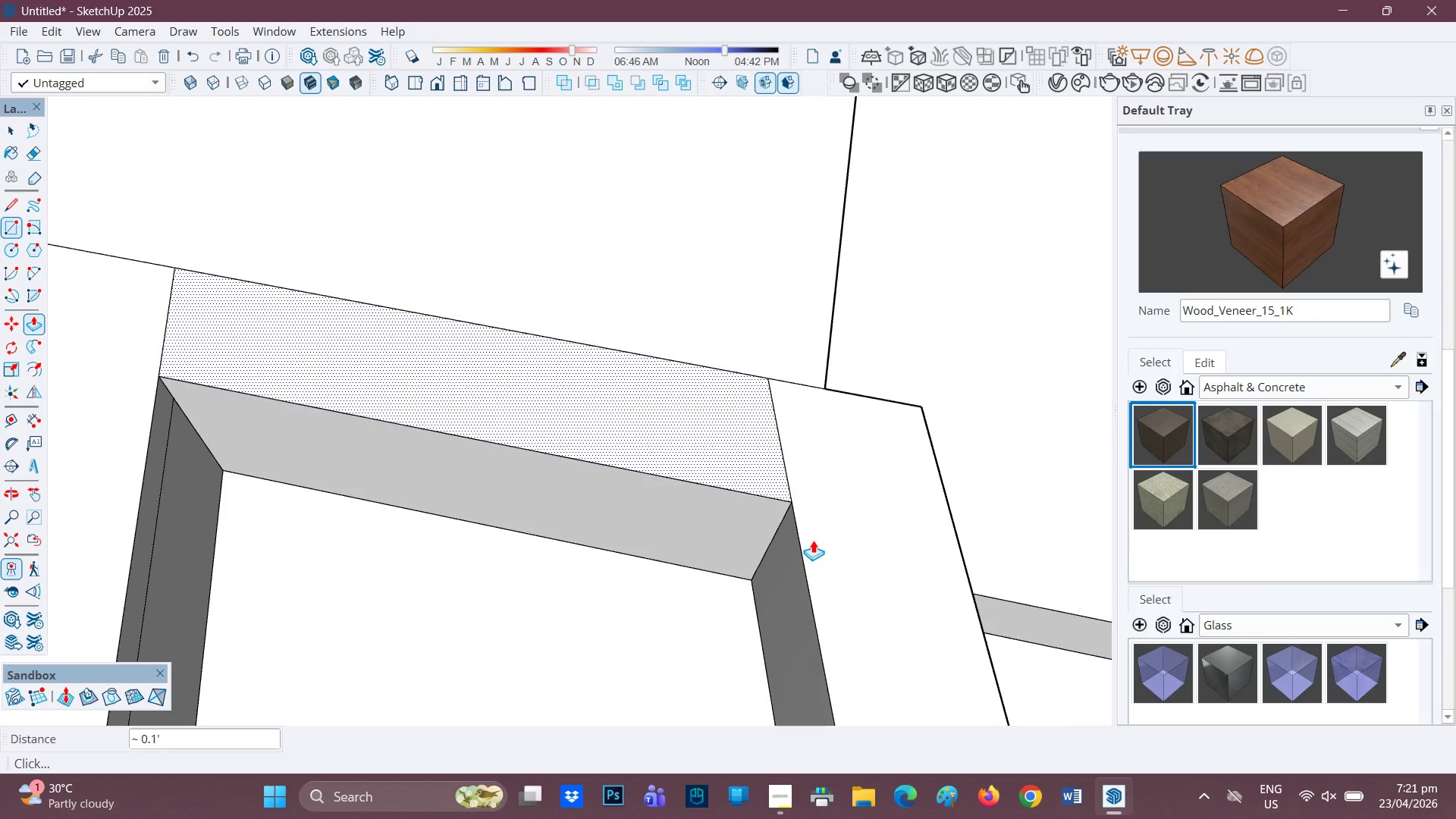 
scroll: coordinate [790, 500], scroll_direction: down, amount: 1.0
 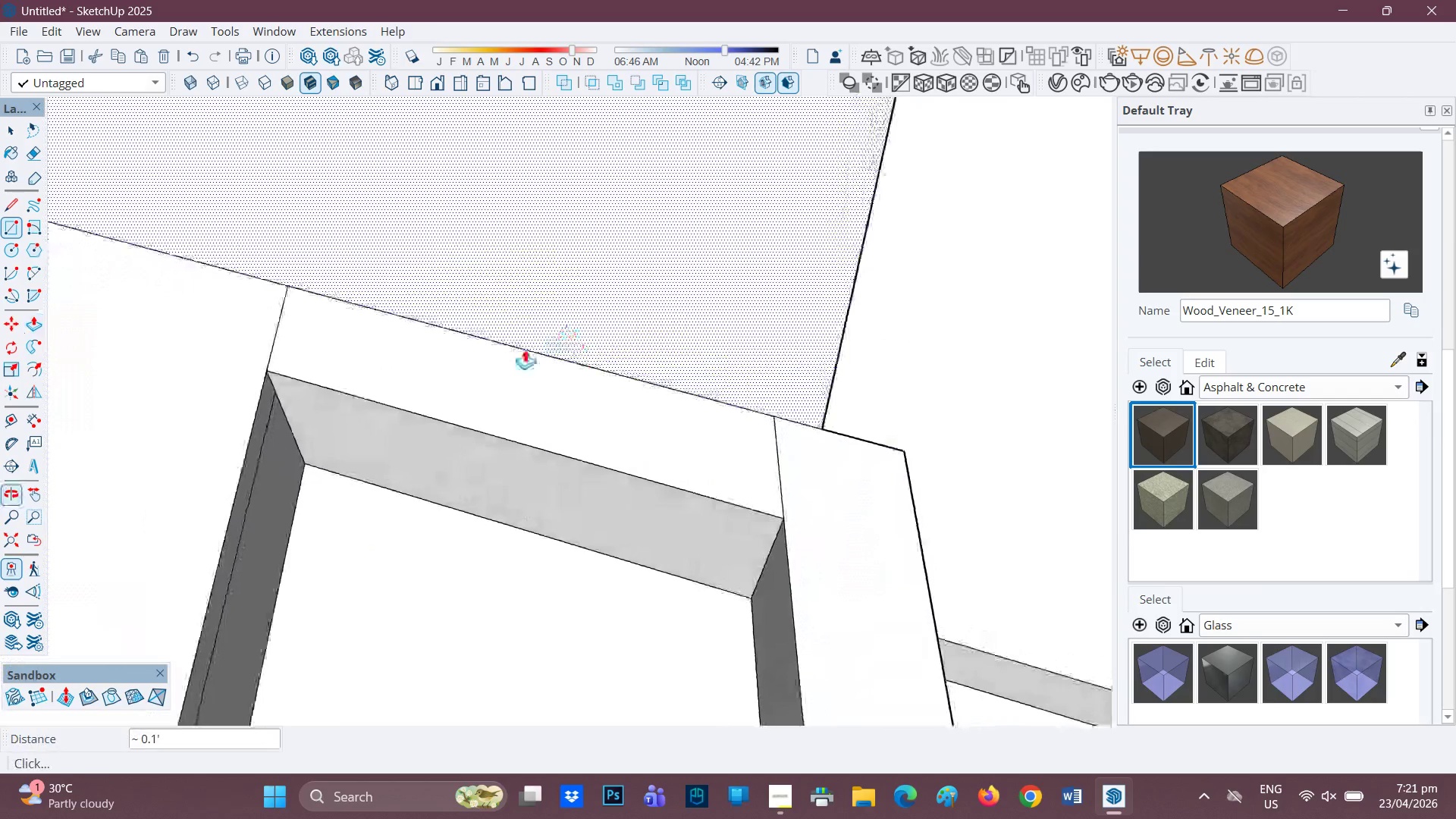 
key(E)
 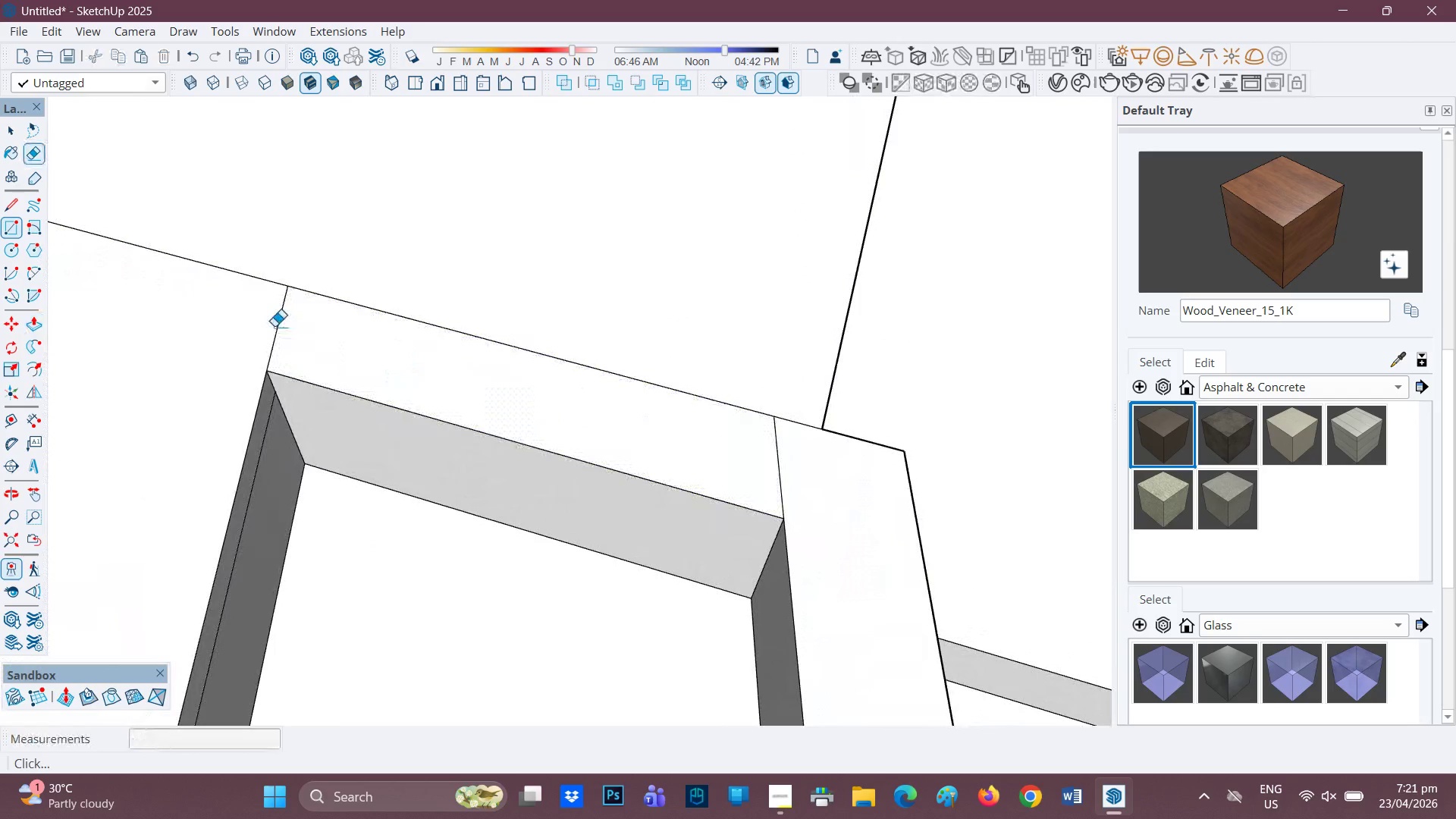 
left_click_drag(start_coordinate=[275, 325], to_coordinate=[288, 329])
 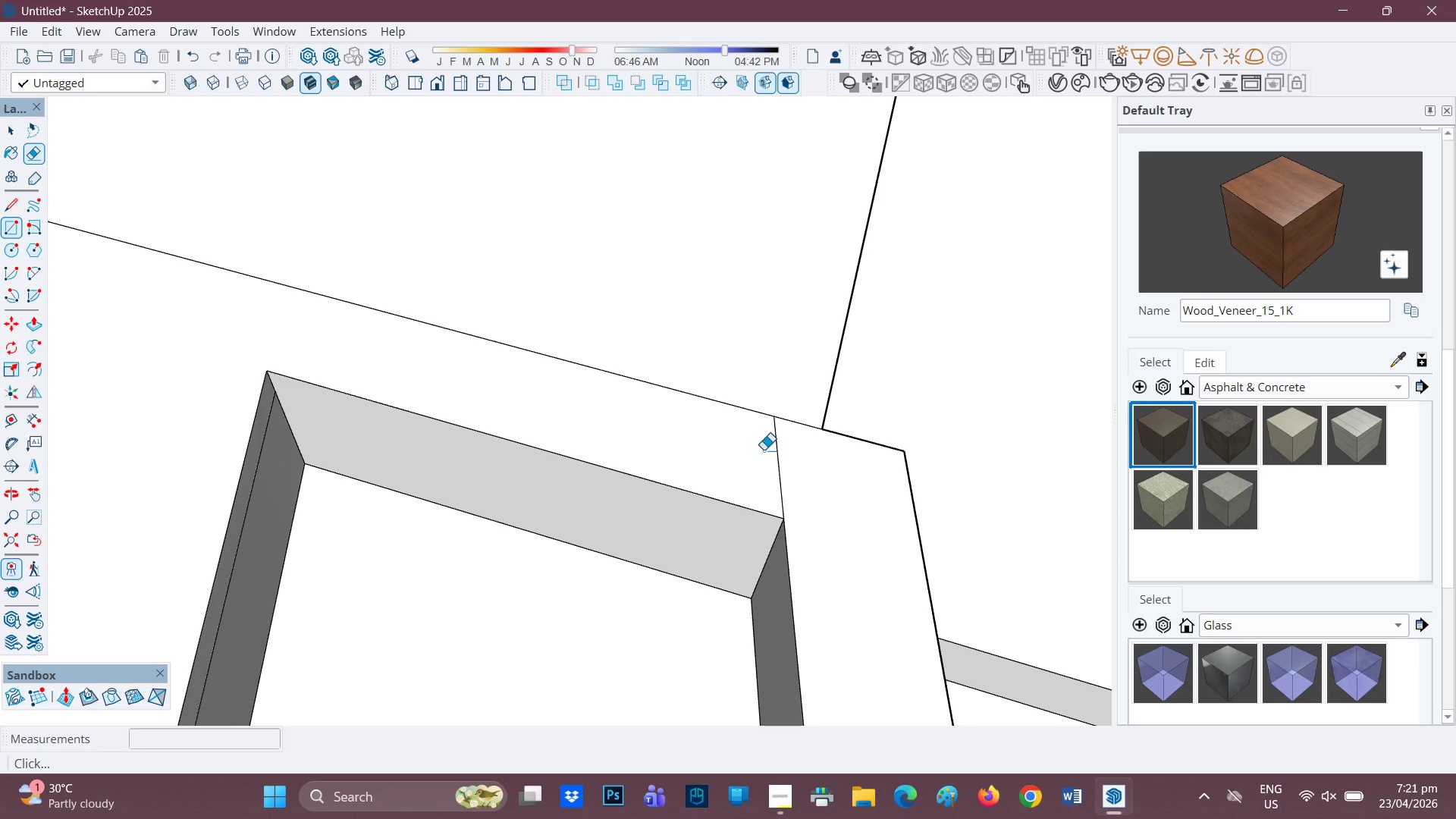 
left_click_drag(start_coordinate=[764, 450], to_coordinate=[819, 457])
 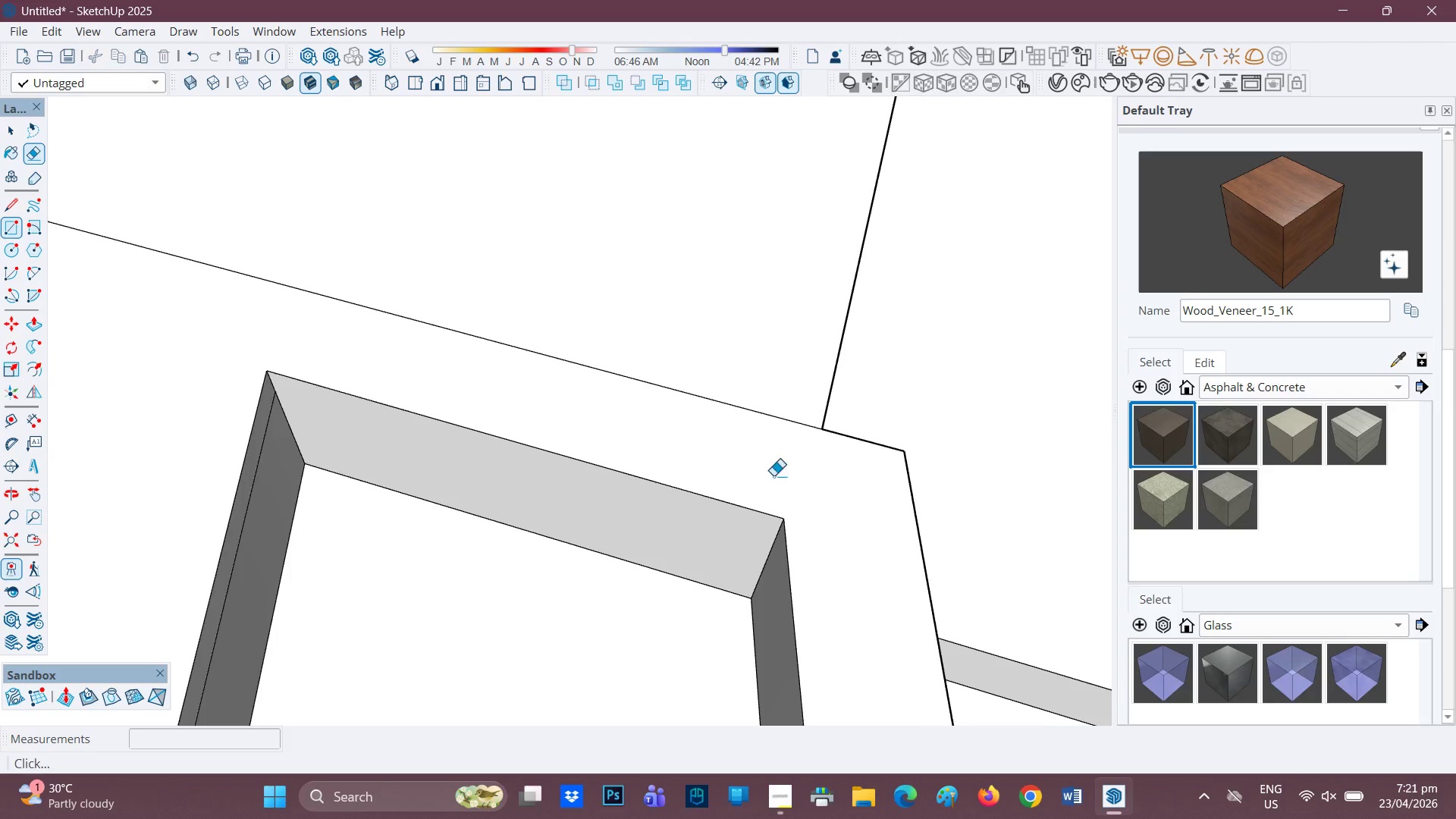 
scroll: coordinate [635, 491], scroll_direction: down, amount: 10.0
 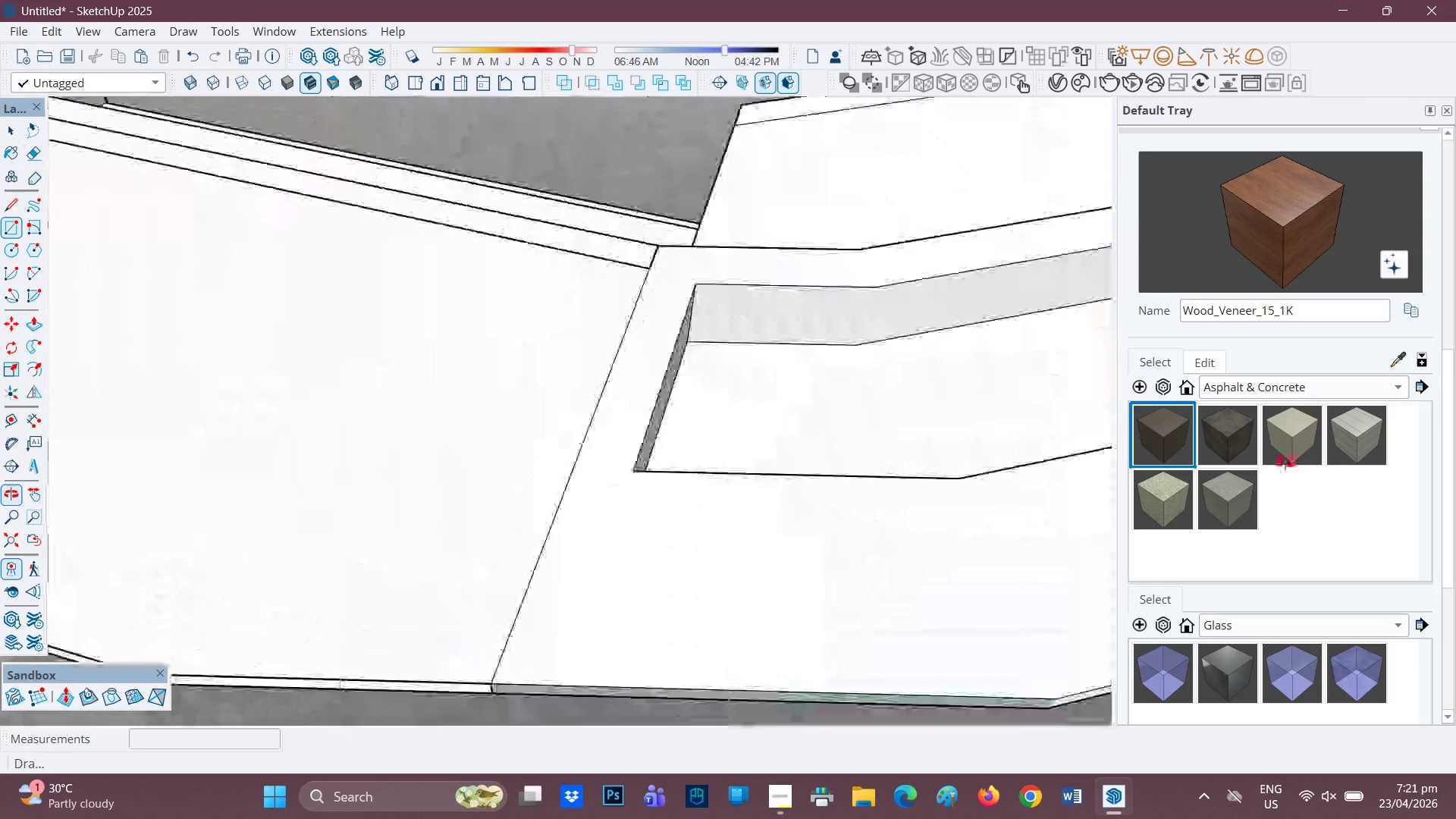 
hold_key(key=H, duration=5.09)
 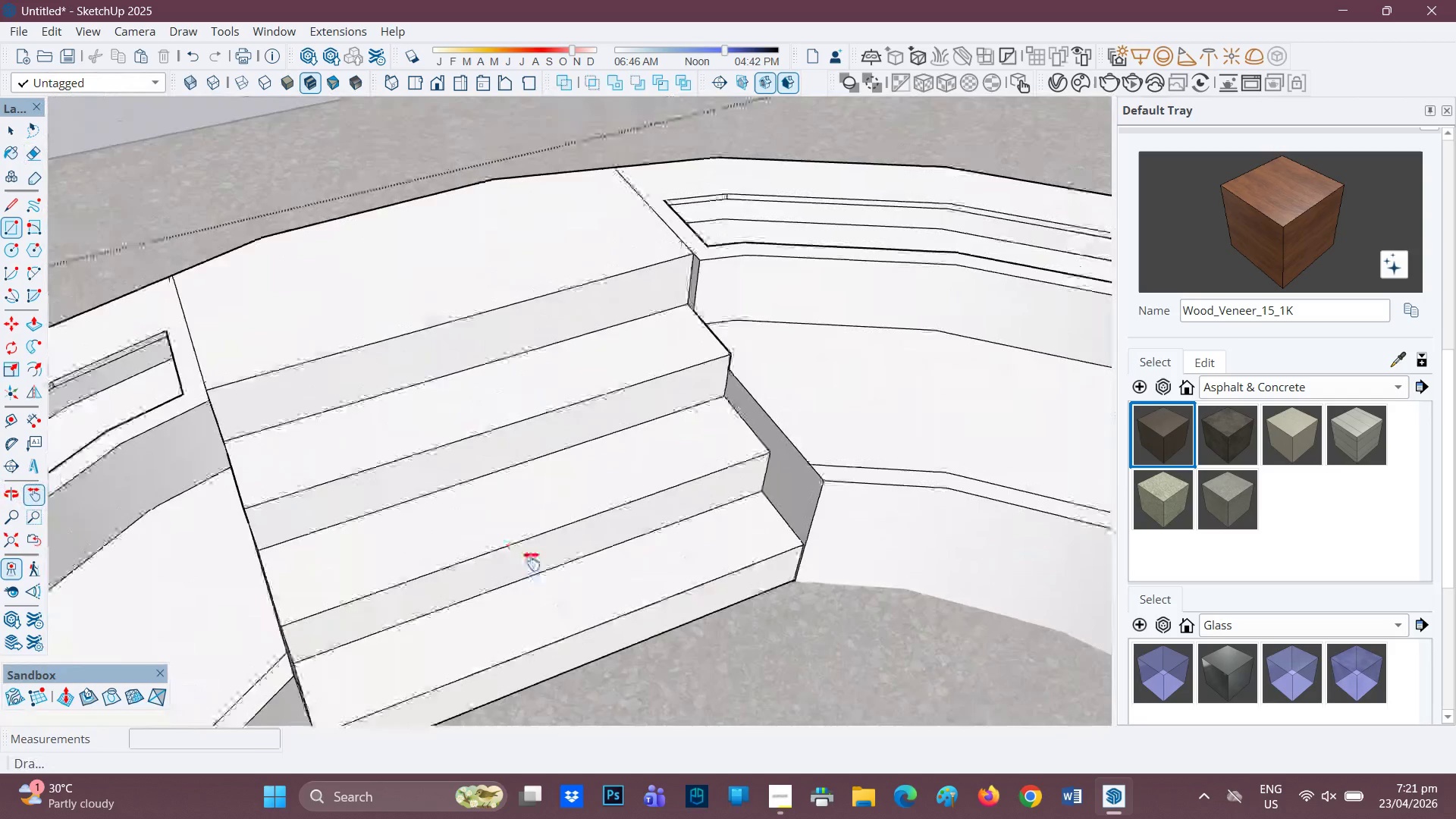 
left_click_drag(start_coordinate=[410, 397], to_coordinate=[790, 457])
 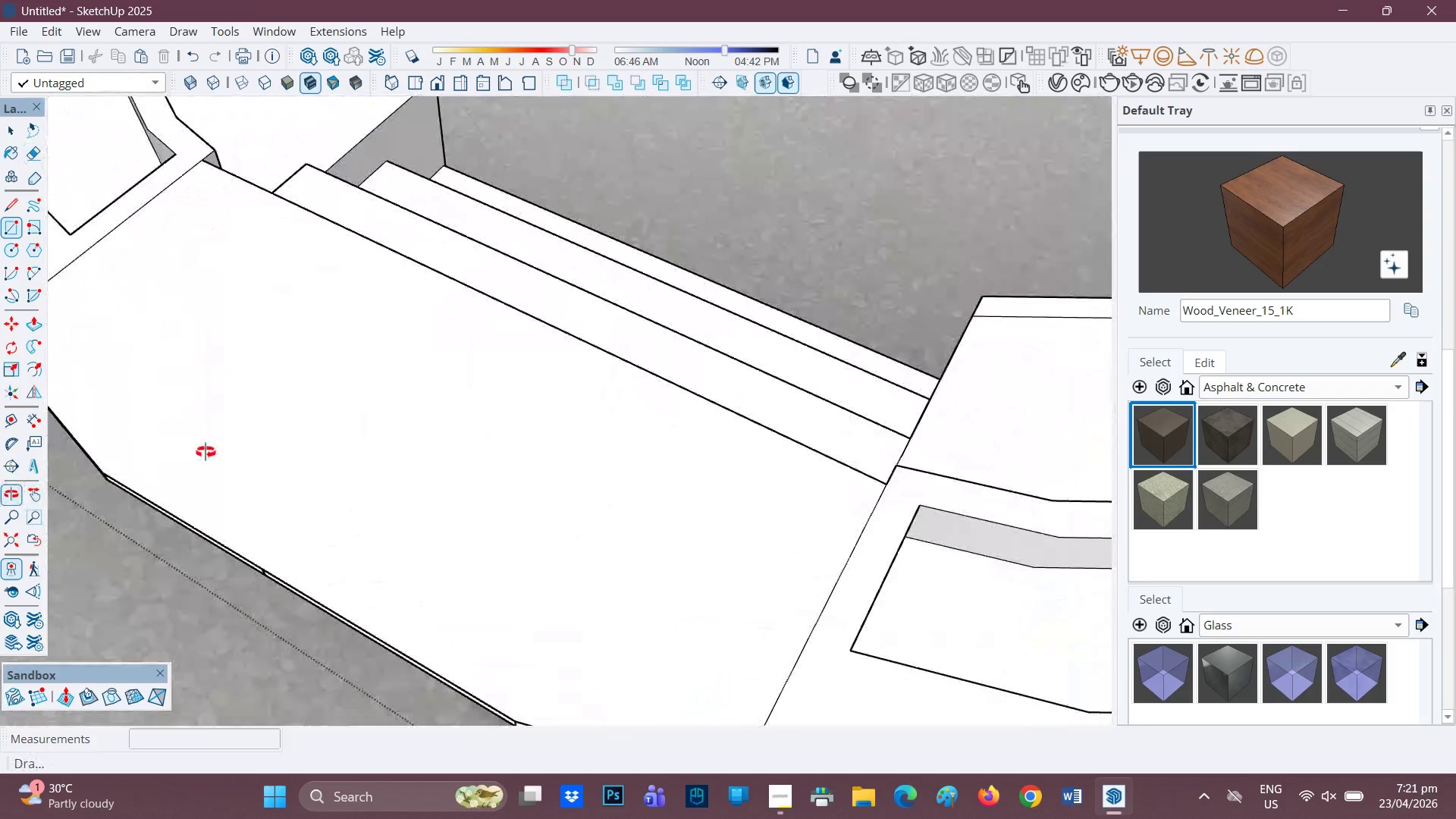 
scroll: coordinate [801, 466], scroll_direction: down, amount: 9.0
 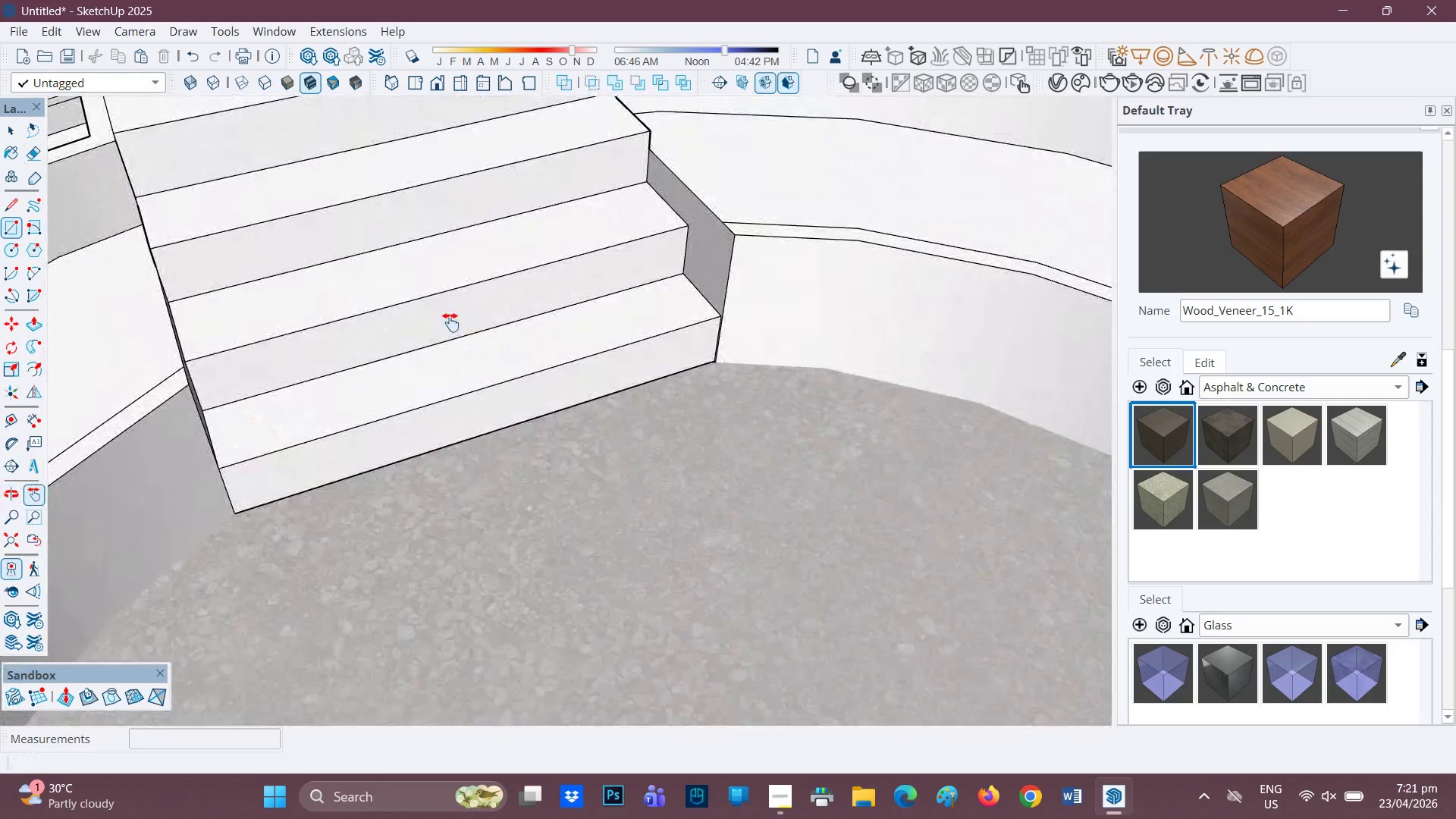 
left_click_drag(start_coordinate=[429, 310], to_coordinate=[536, 560])
 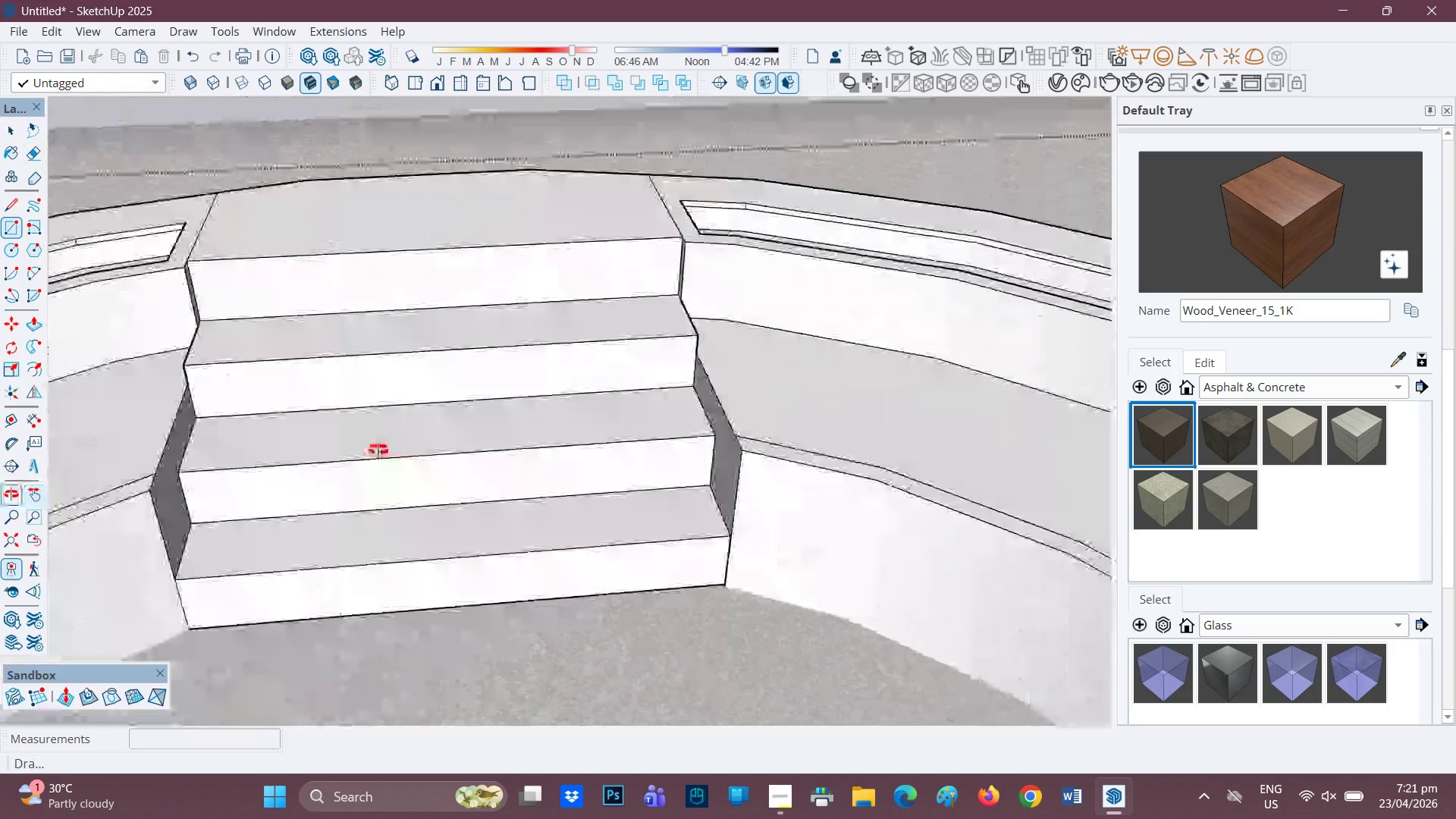 
scroll: coordinate [350, 445], scroll_direction: down, amount: 1.0
 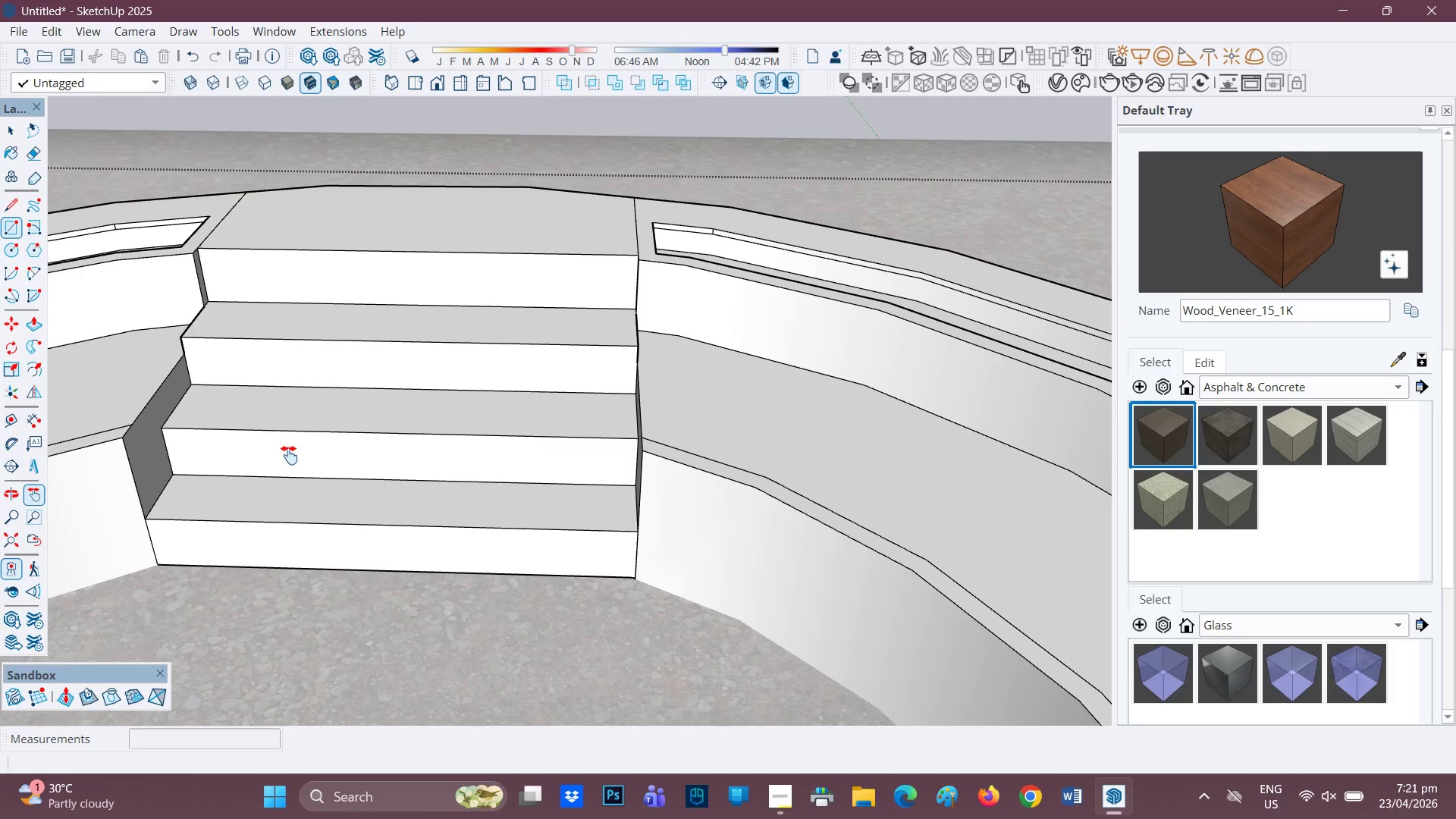 
wait(7.65)
 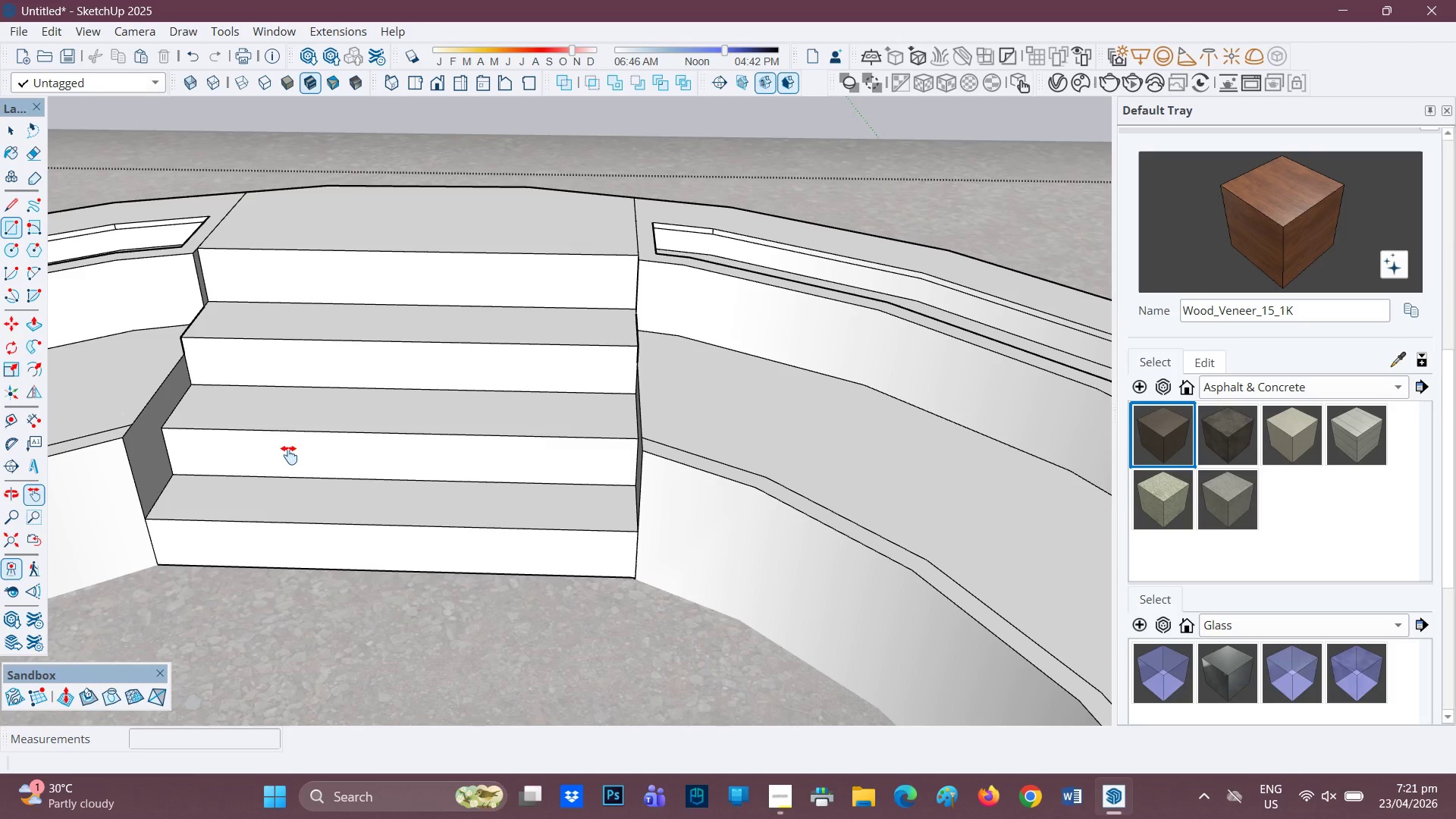 
scroll: coordinate [428, 419], scroll_direction: down, amount: 1.0
 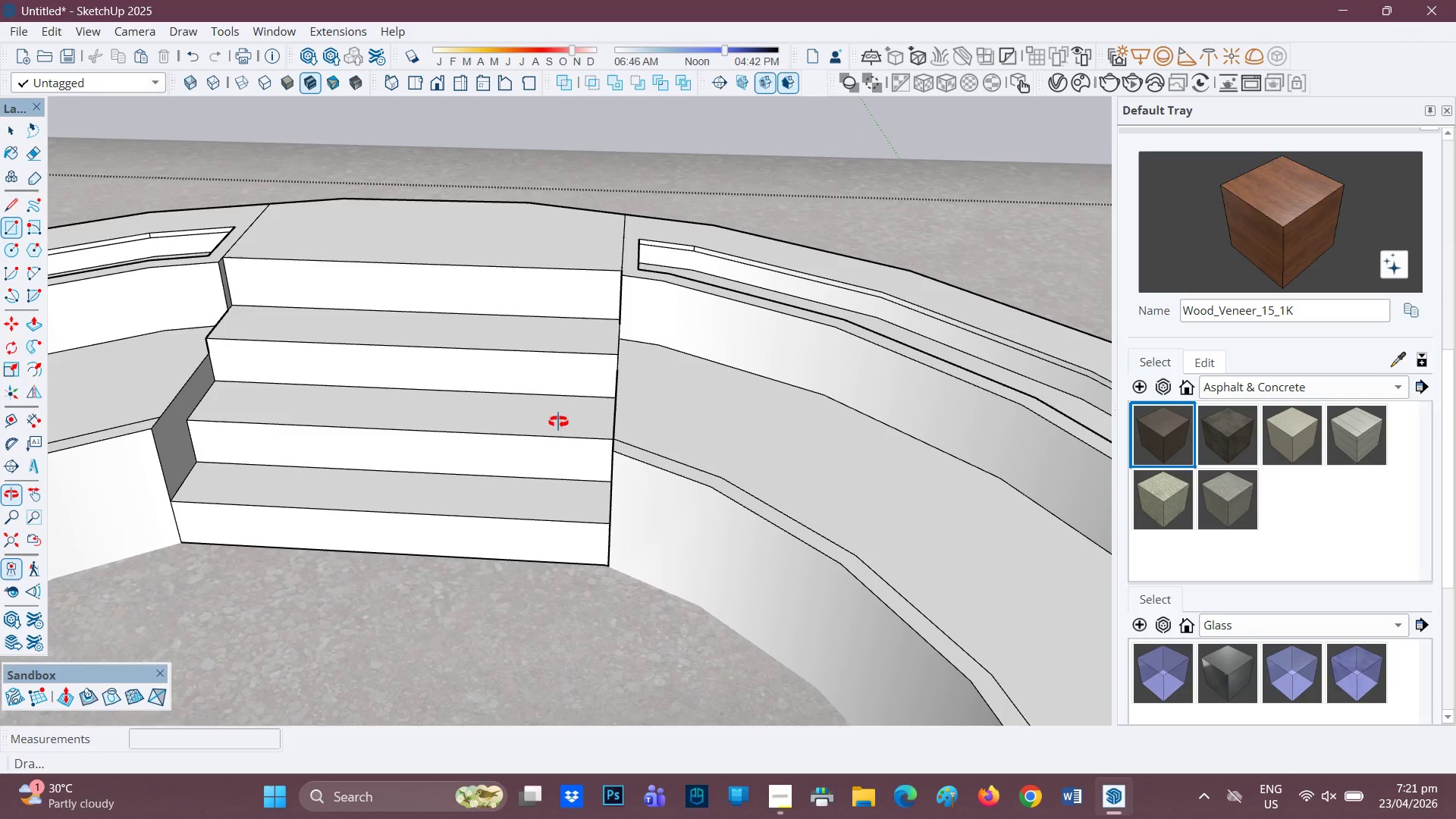 
key(H)
 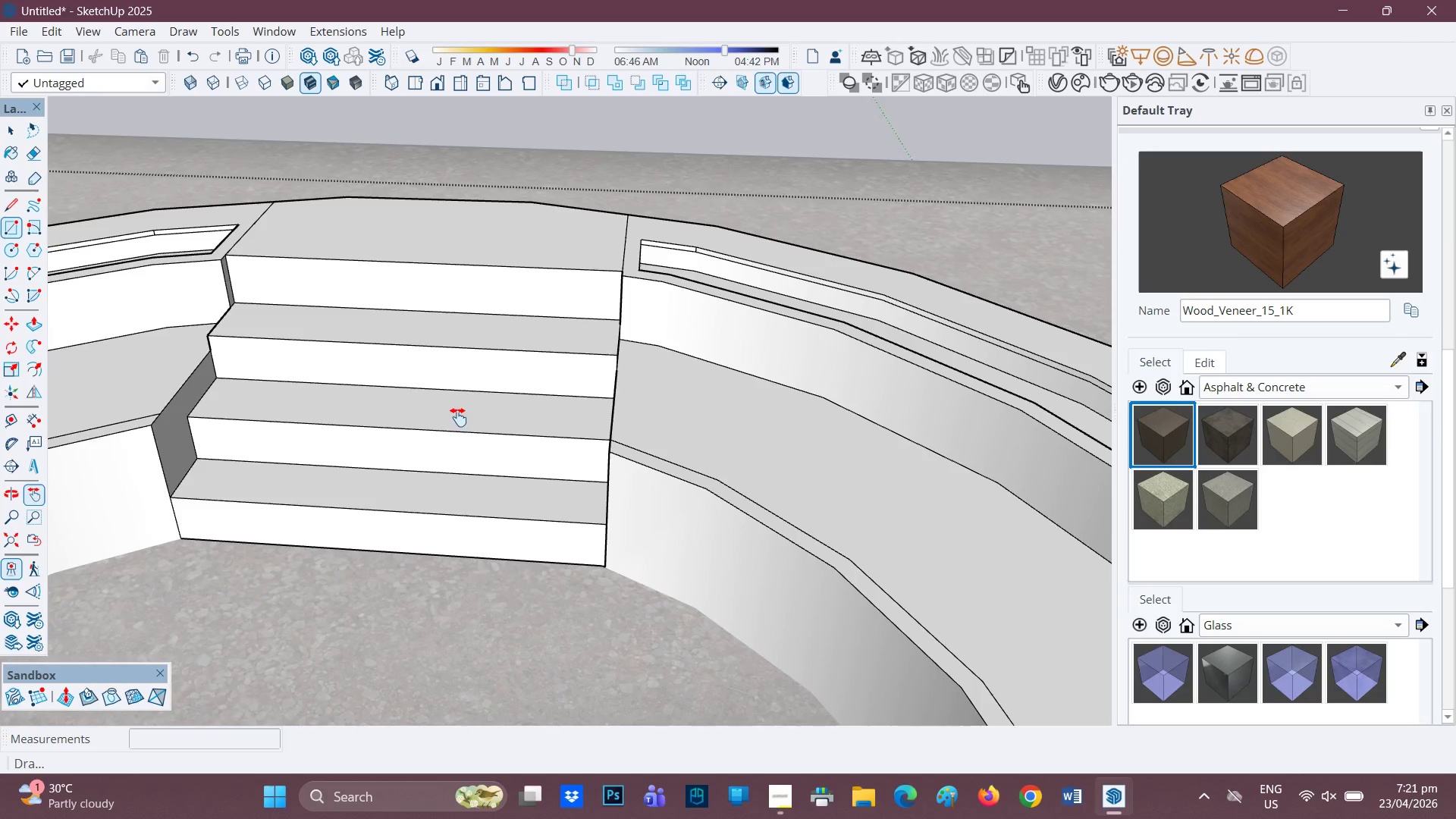 
left_click_drag(start_coordinate=[458, 417], to_coordinate=[406, 393])
 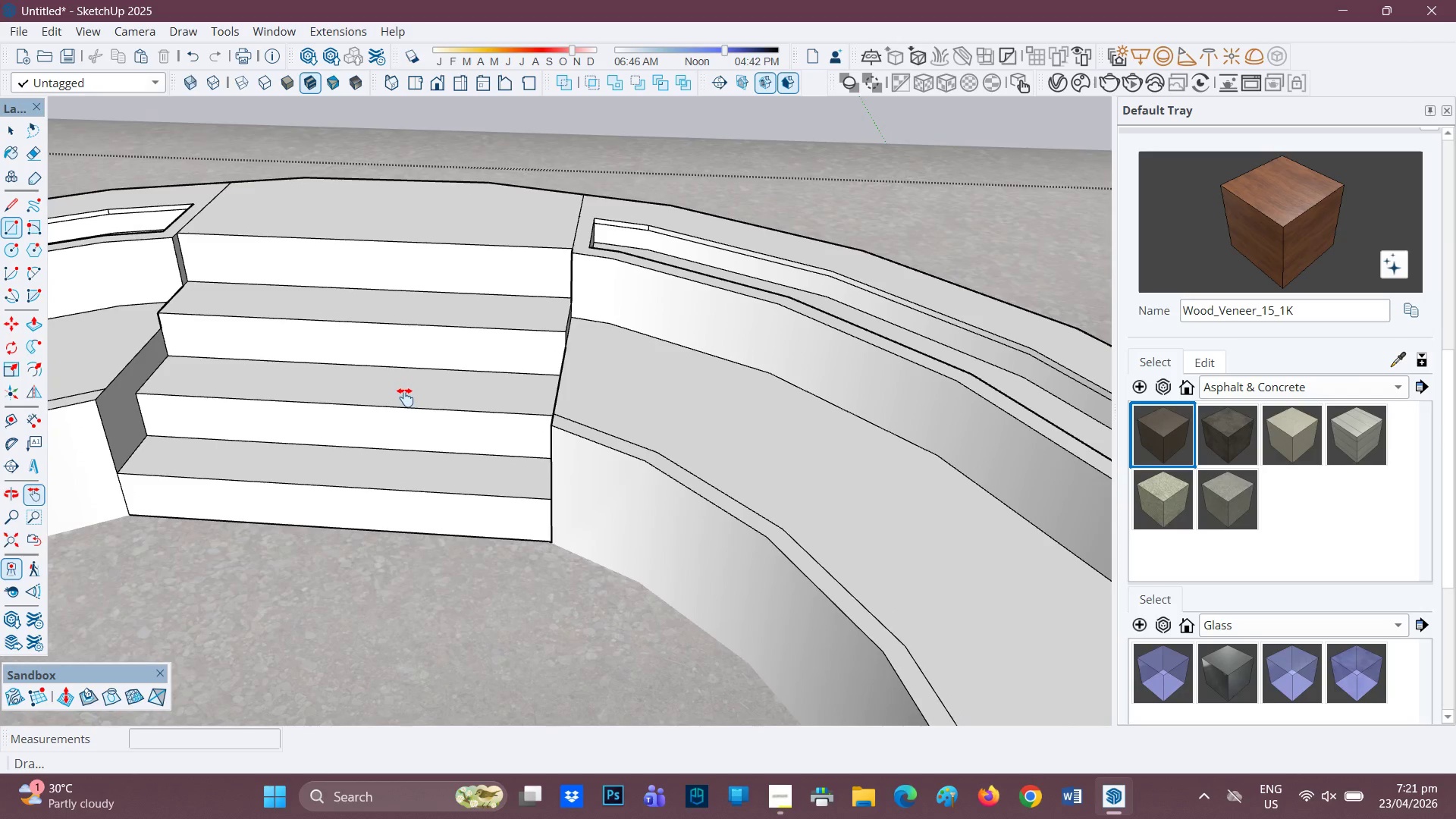 
scroll: coordinate [624, 354], scroll_direction: up, amount: 5.0
 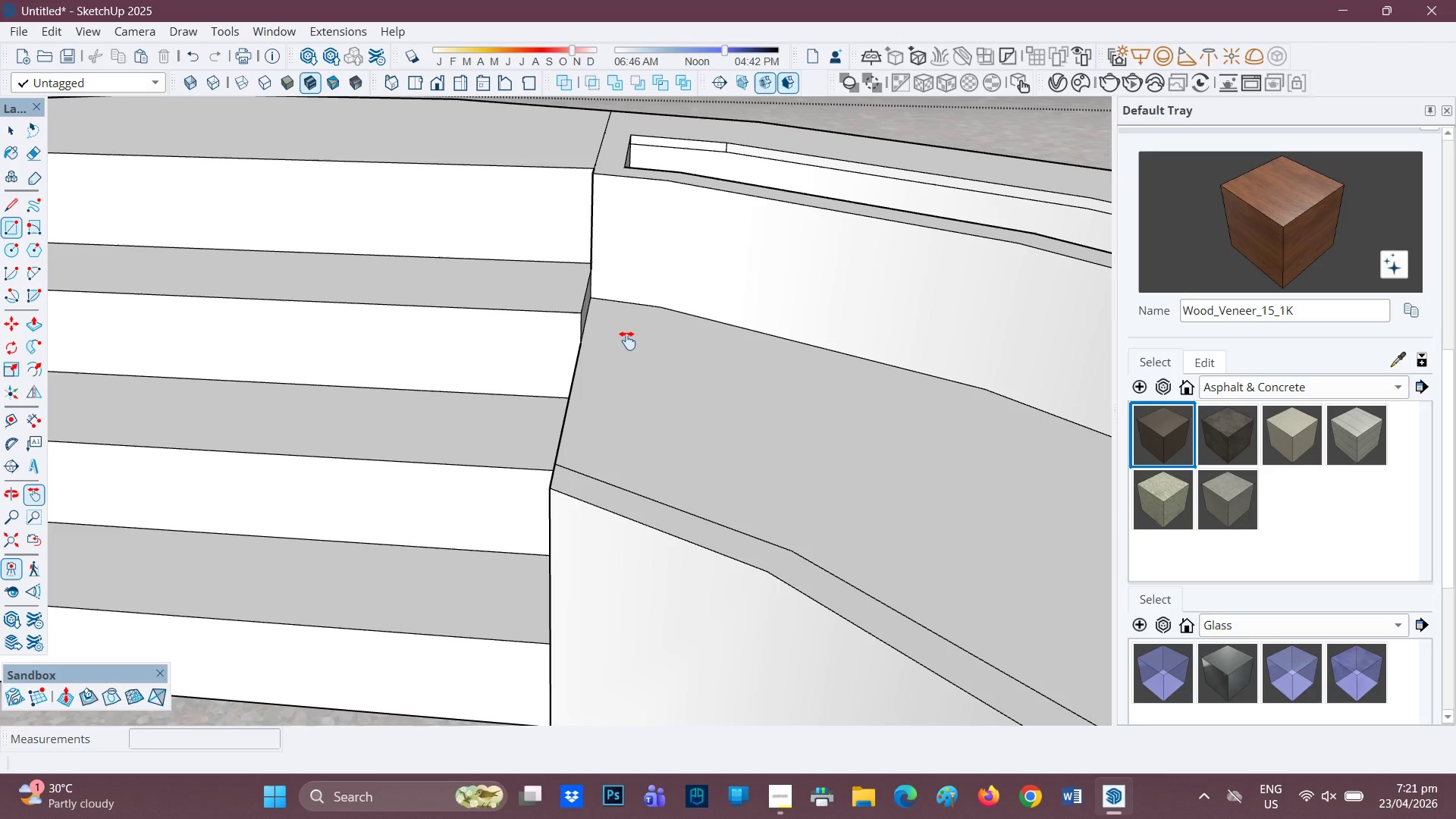 
key(L)
 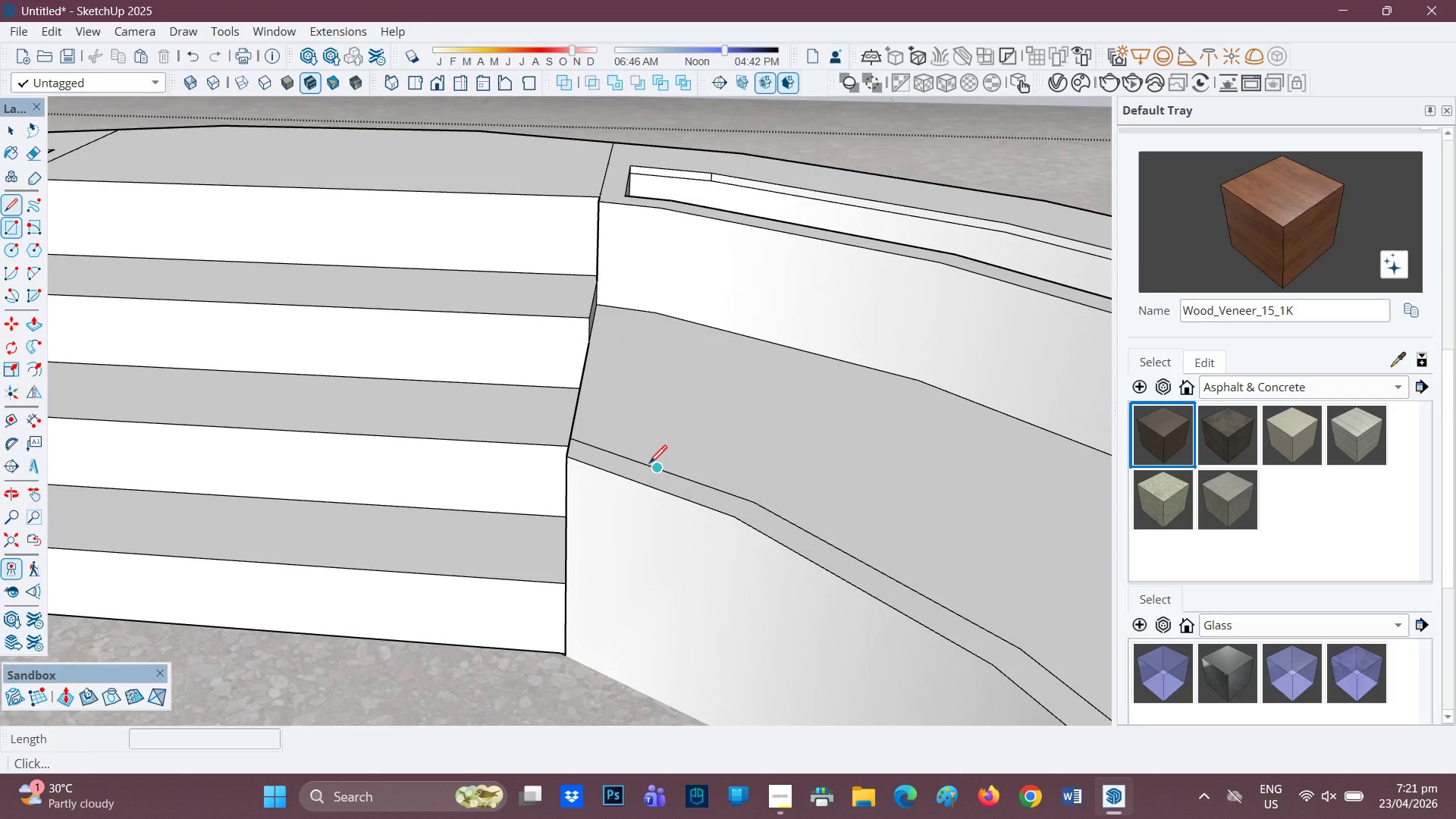 
scroll: coordinate [627, 340], scroll_direction: down, amount: 1.0
 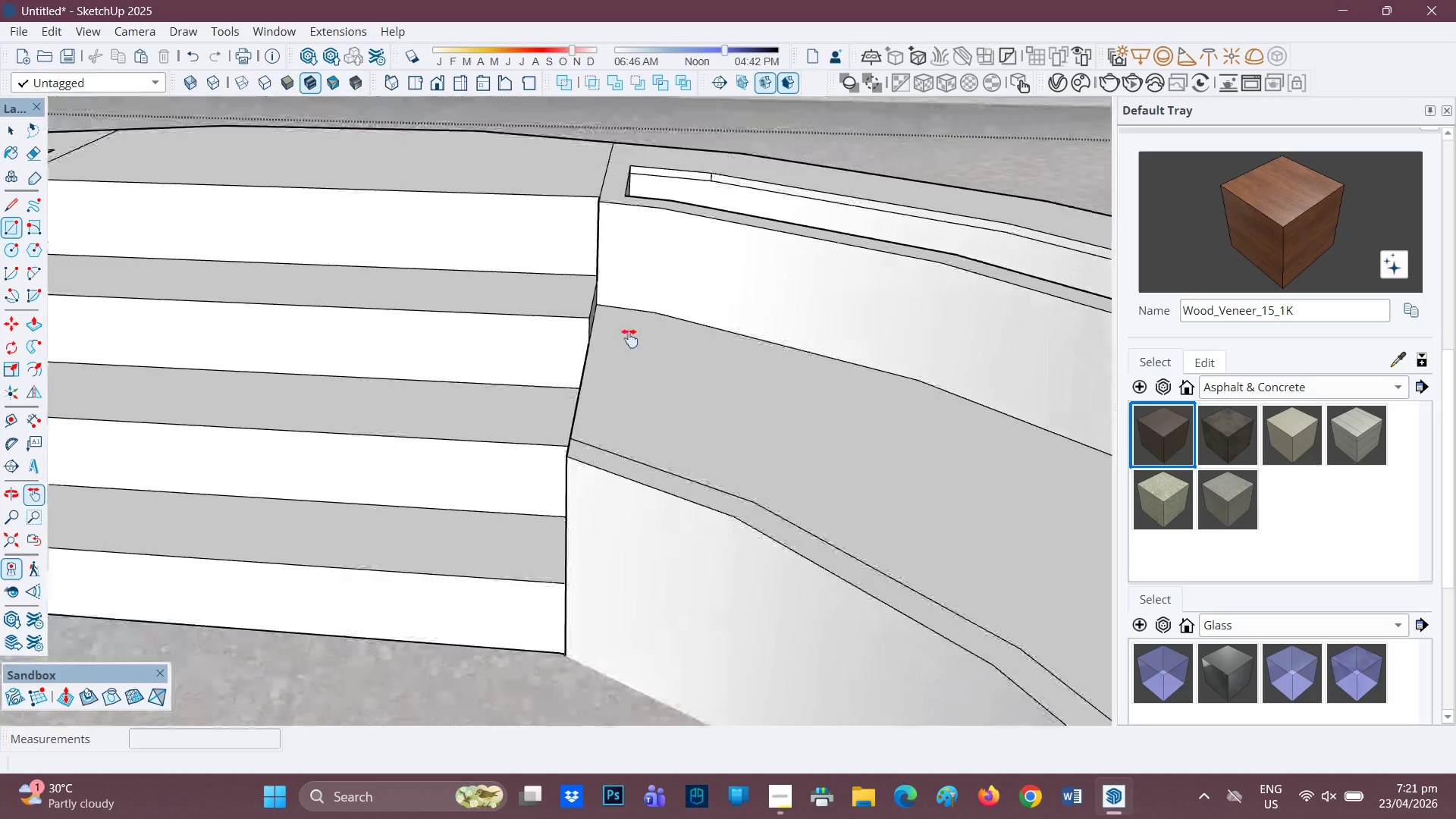 
left_click_drag(start_coordinate=[649, 465], to_coordinate=[654, 453])
 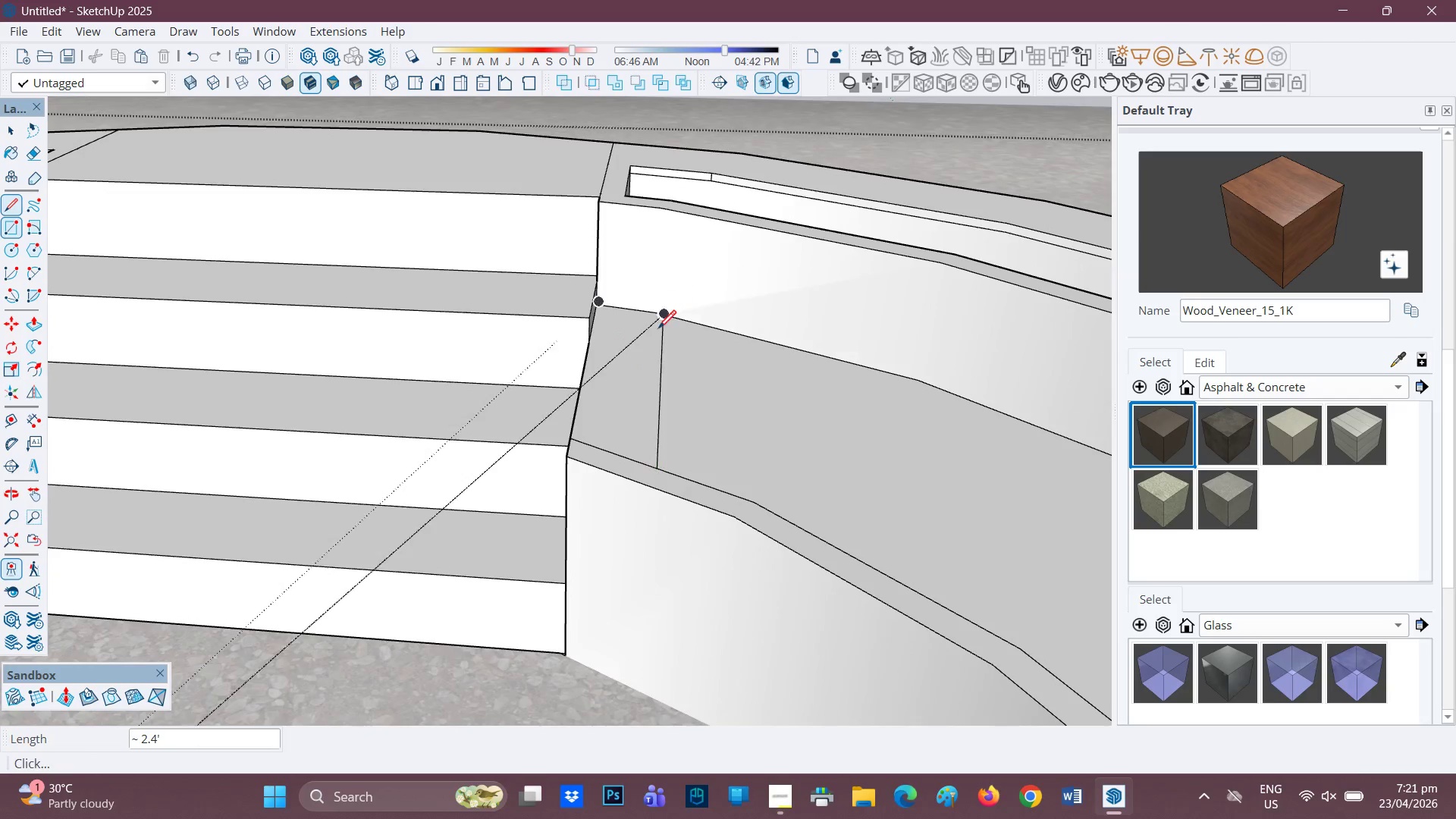 
scroll: coordinate [613, 423], scroll_direction: none, amount: 0.0
 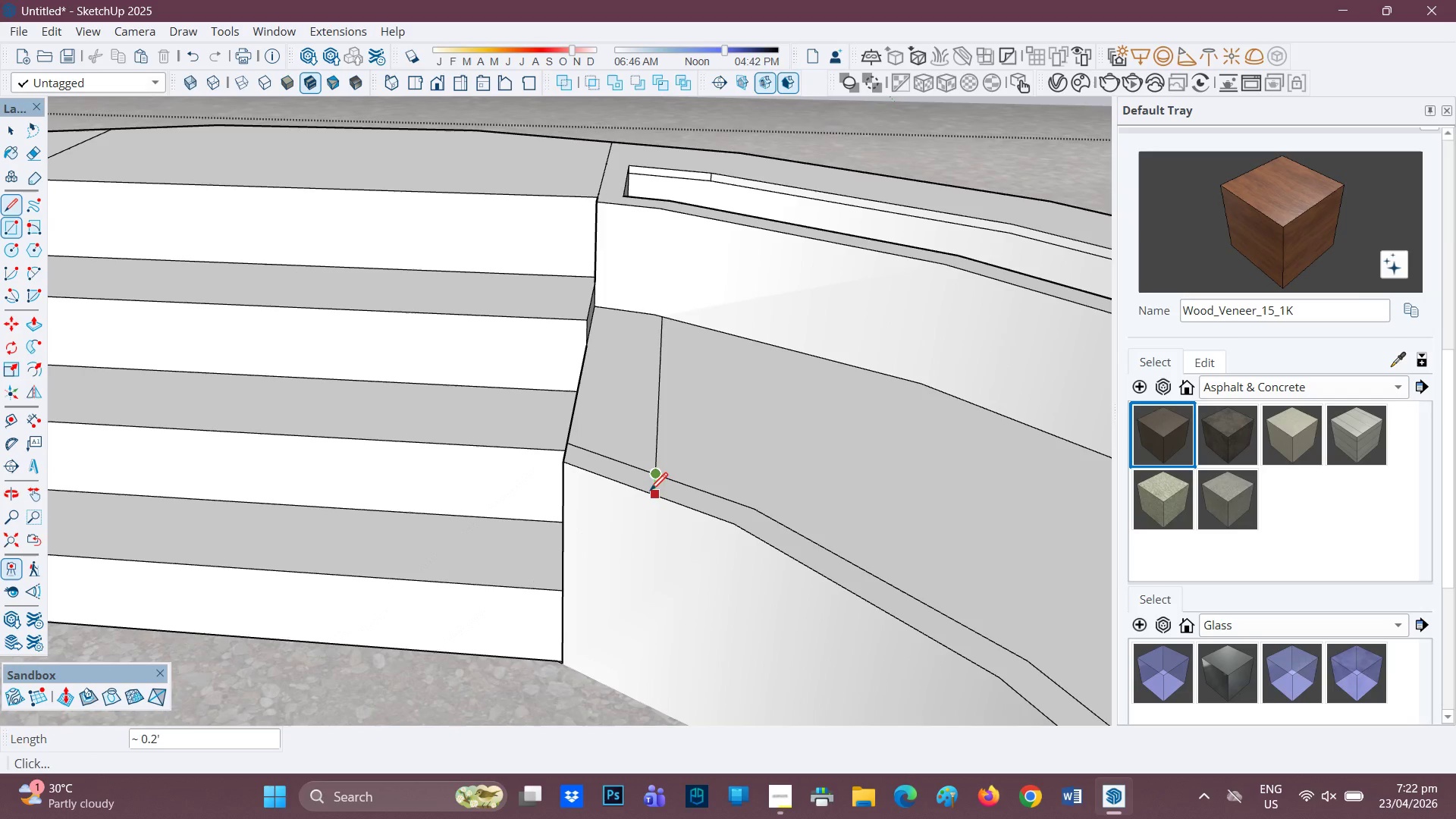 
left_click([649, 495])
 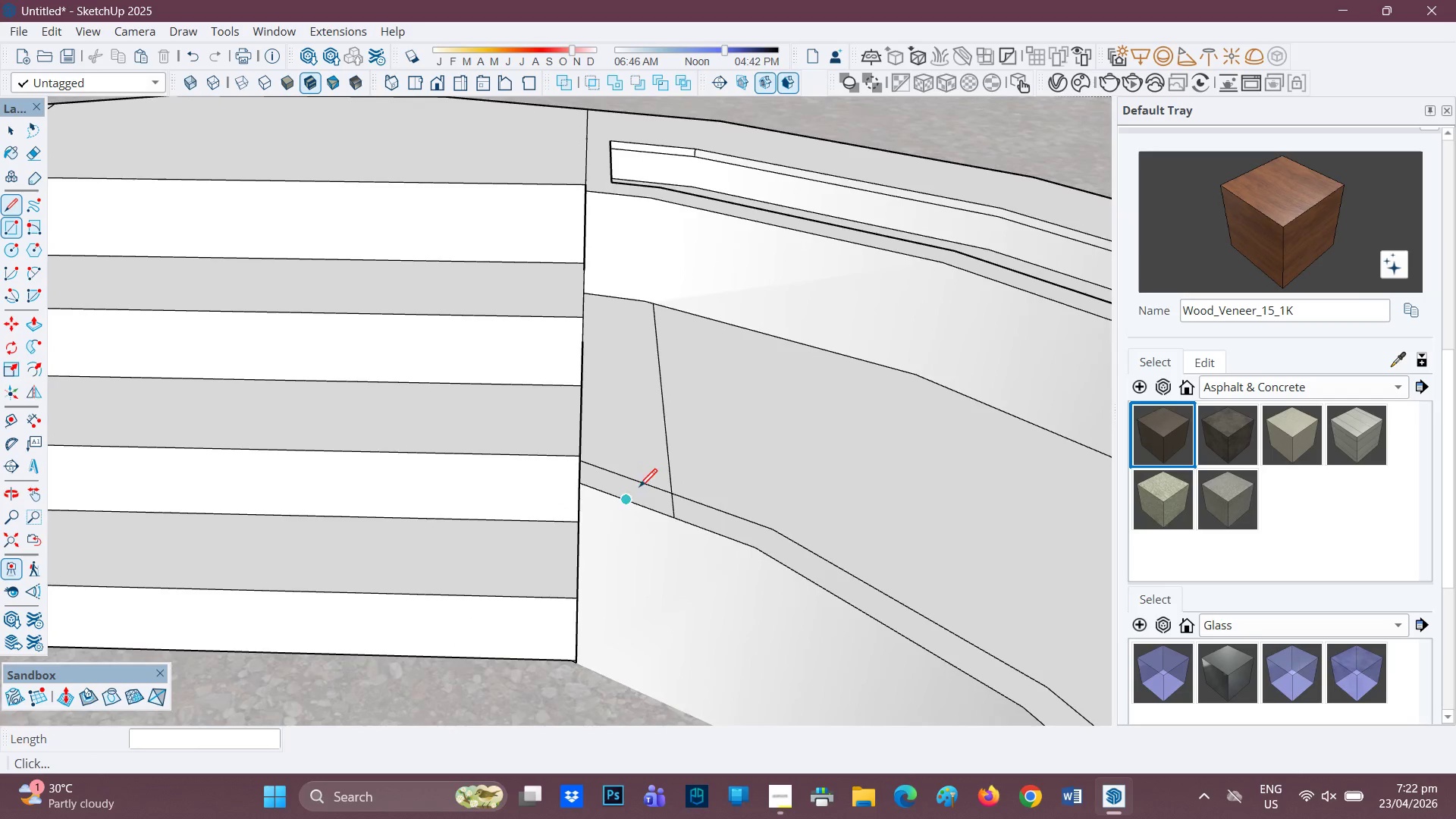 
scroll: coordinate [626, 438], scroll_direction: none, amount: 0.0
 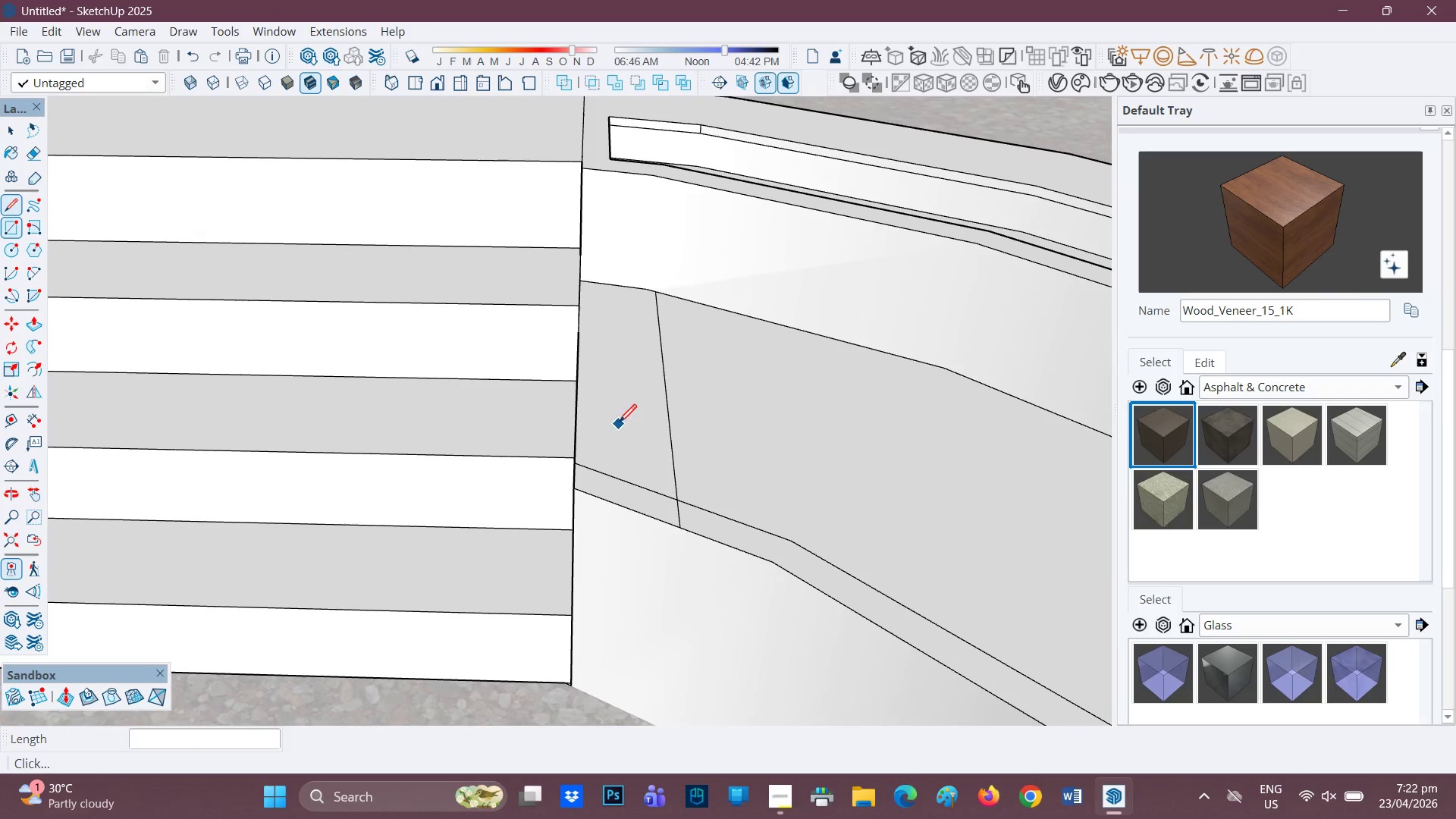 
key(P)
 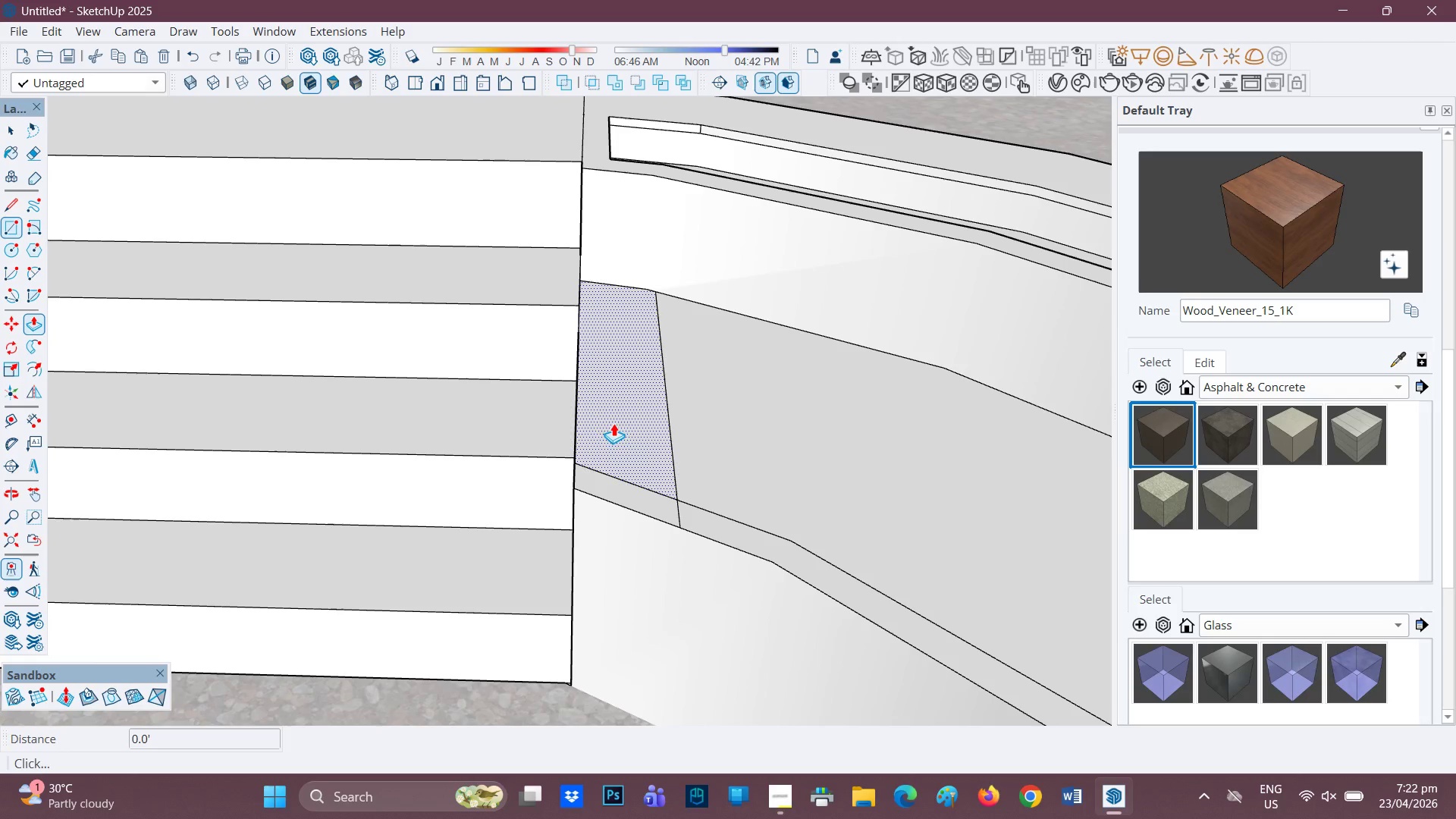 
key(Space)
 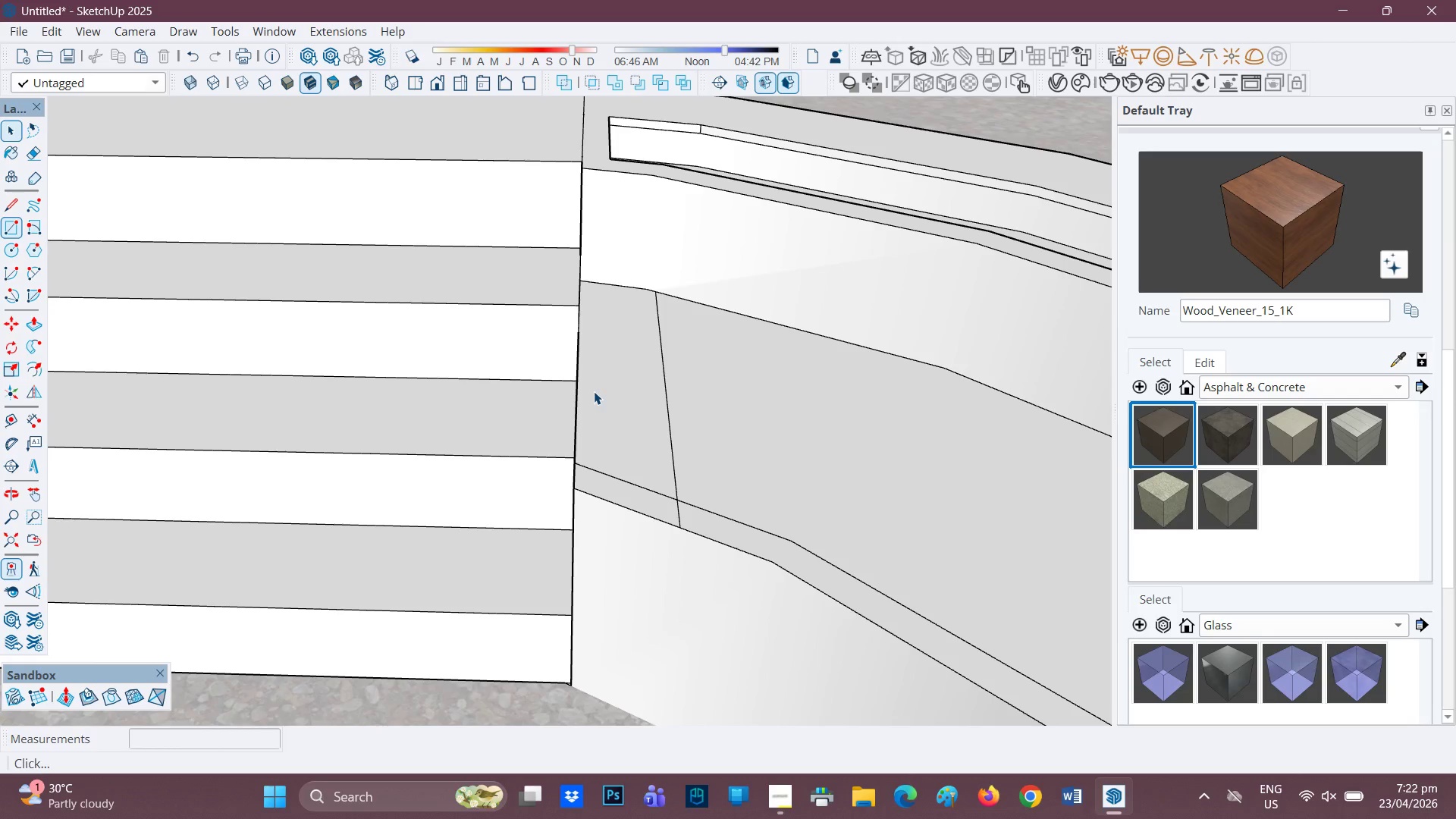 
key(L)
 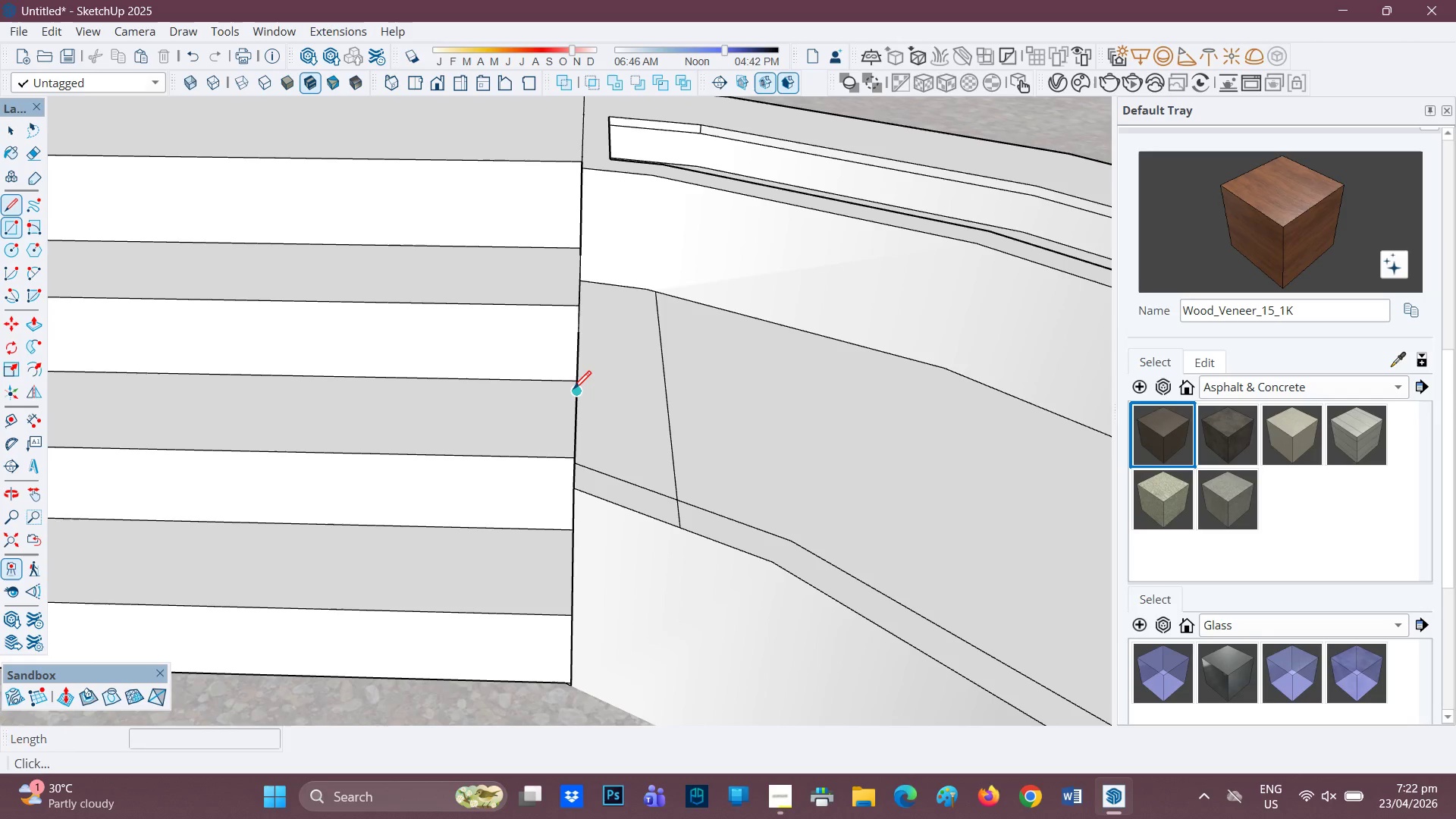 
left_click([574, 391])
 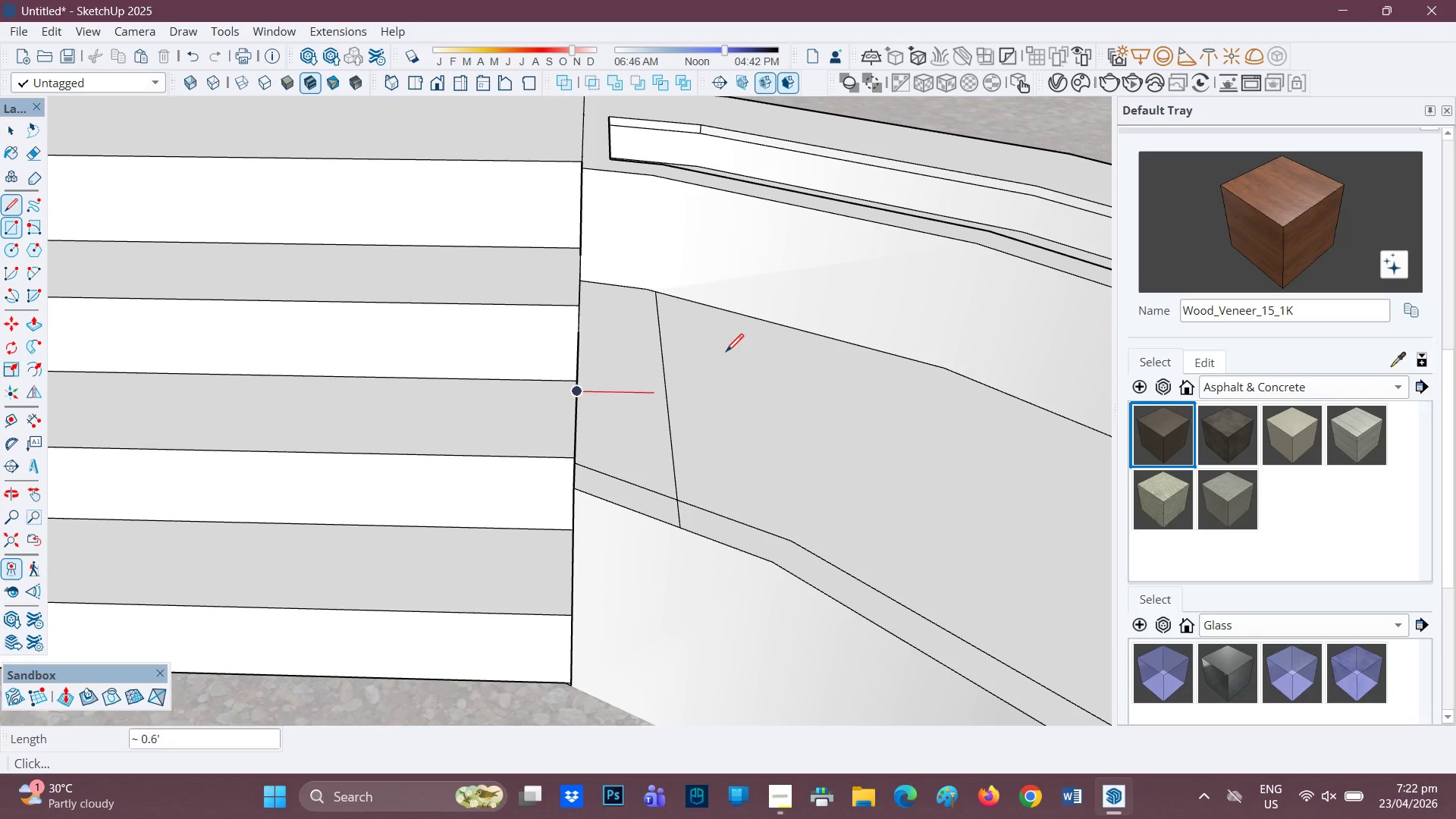 
mouse_move([729, 369])
 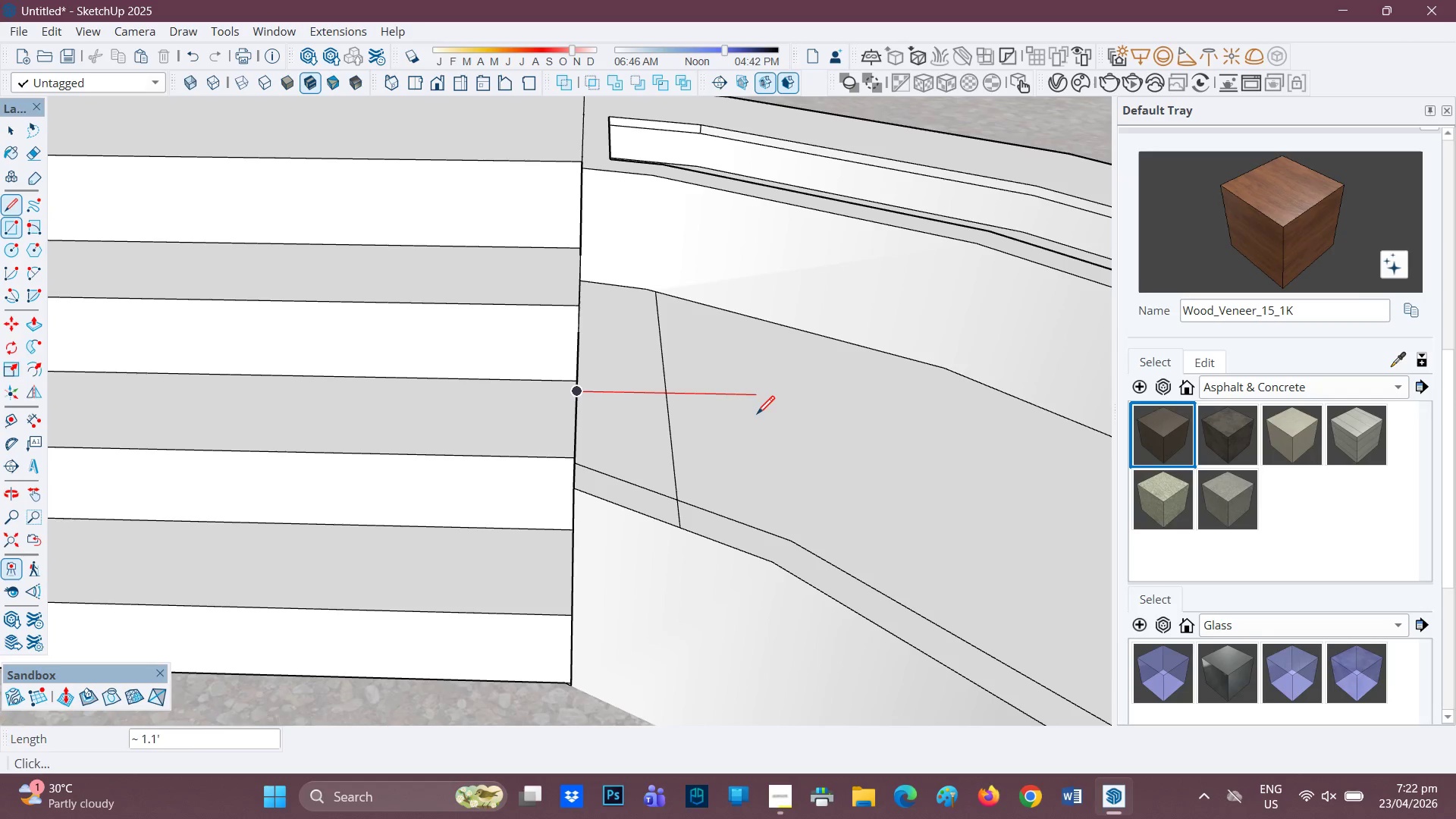 
wait(12.49)
 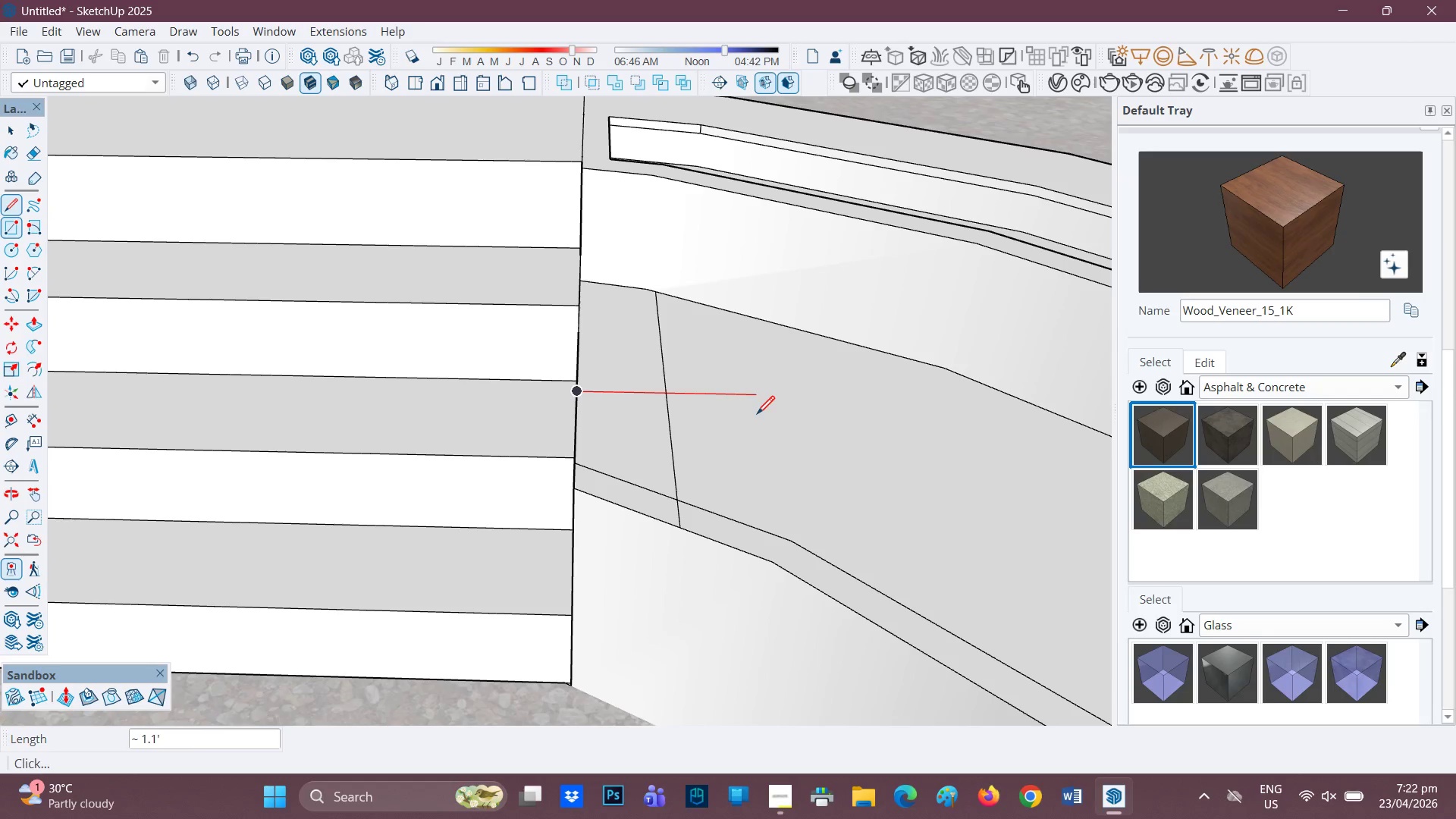 
mouse_move([729, 385])
 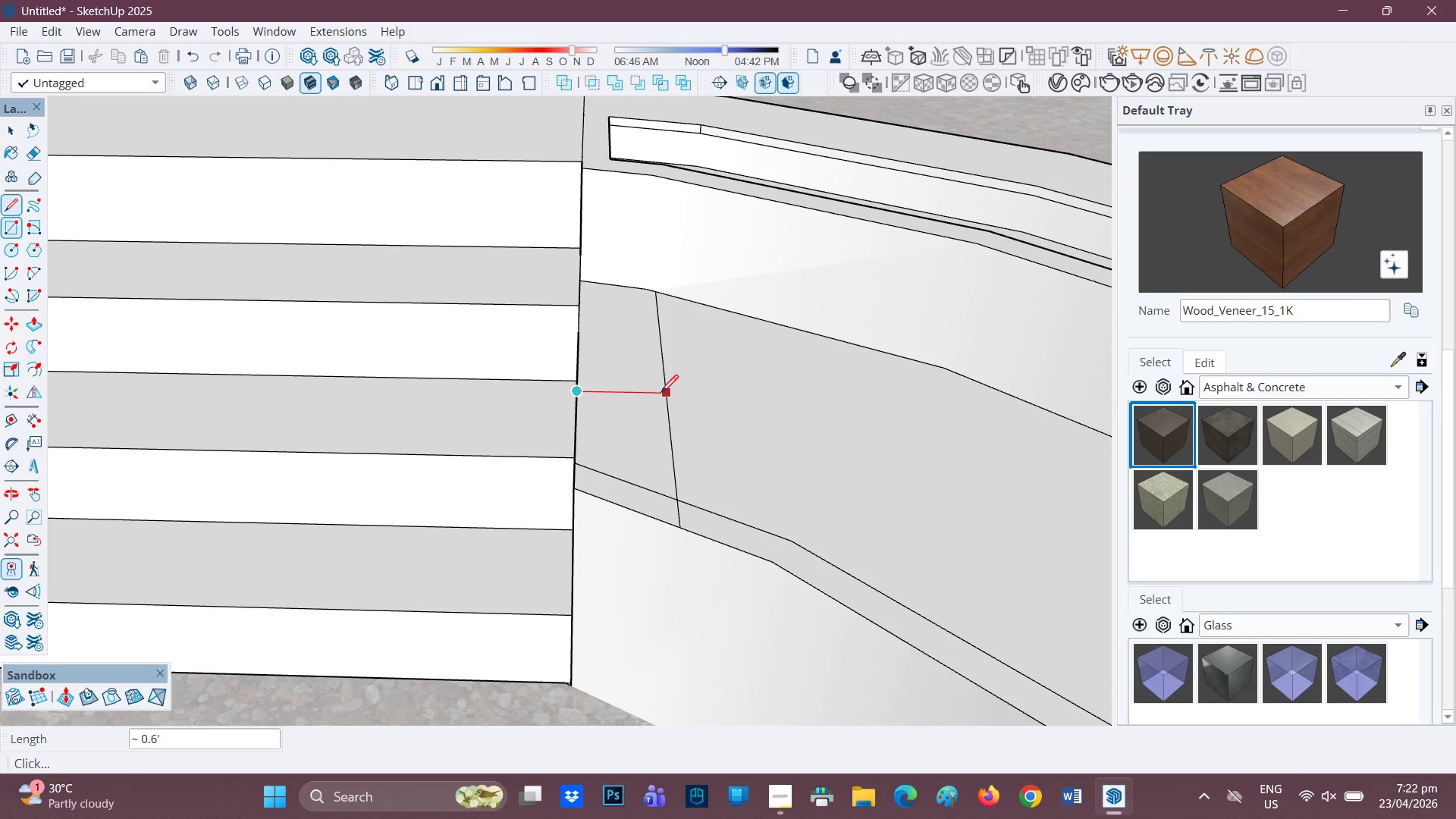 
wait(5.47)
 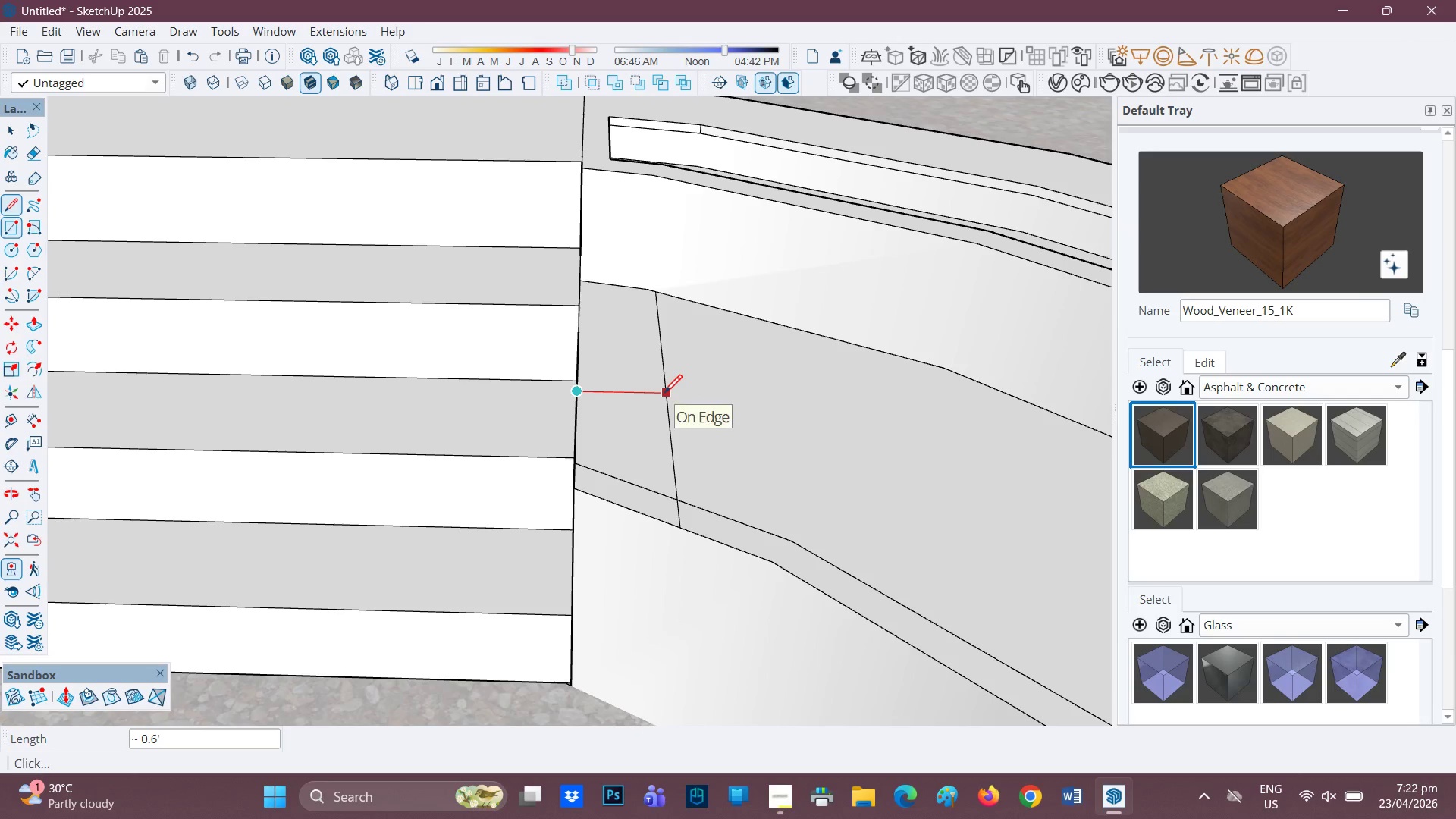 
key(Space)
 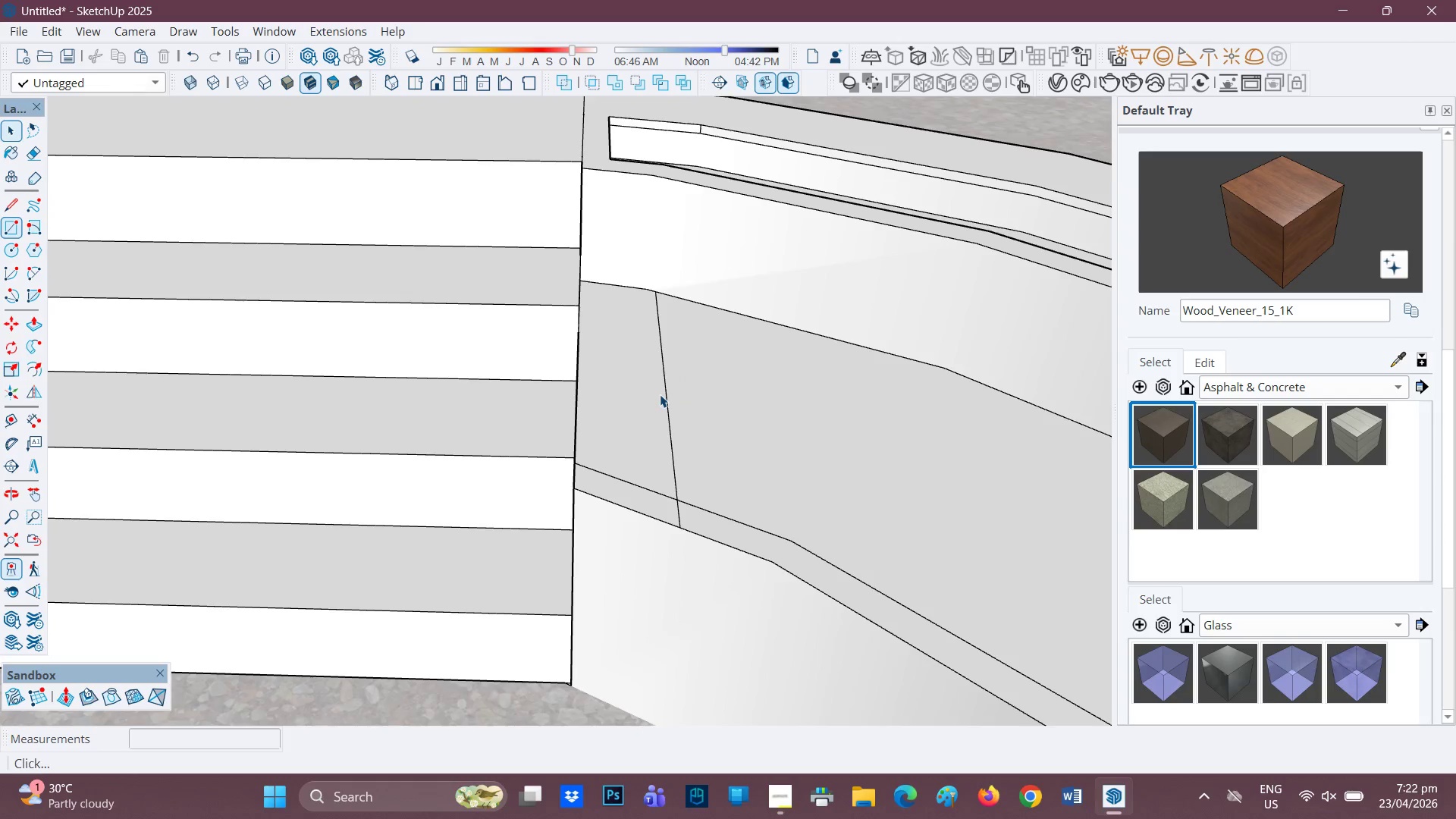 
scroll: coordinate [660, 394], scroll_direction: down, amount: 1.0
 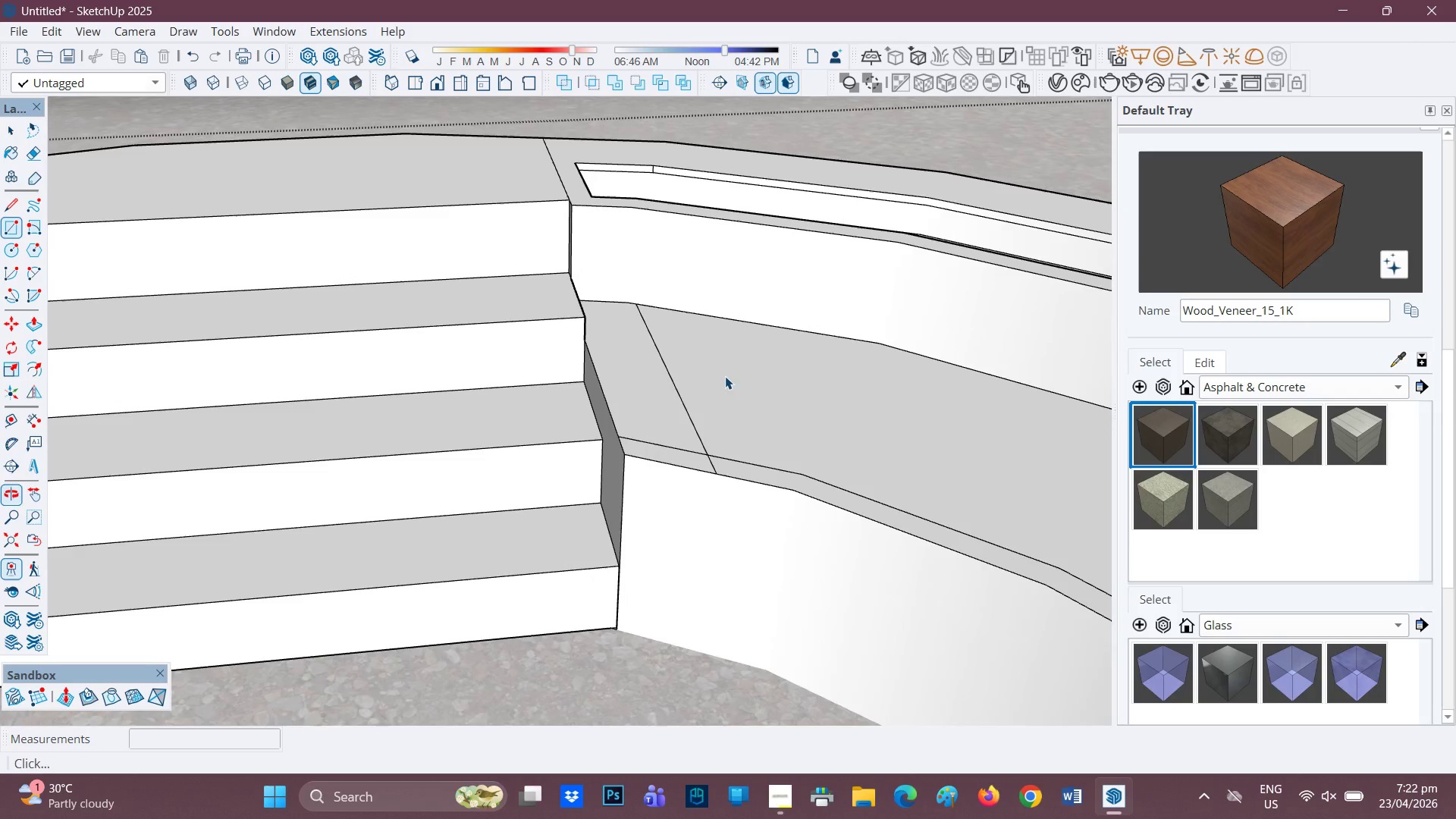 
key(L)
 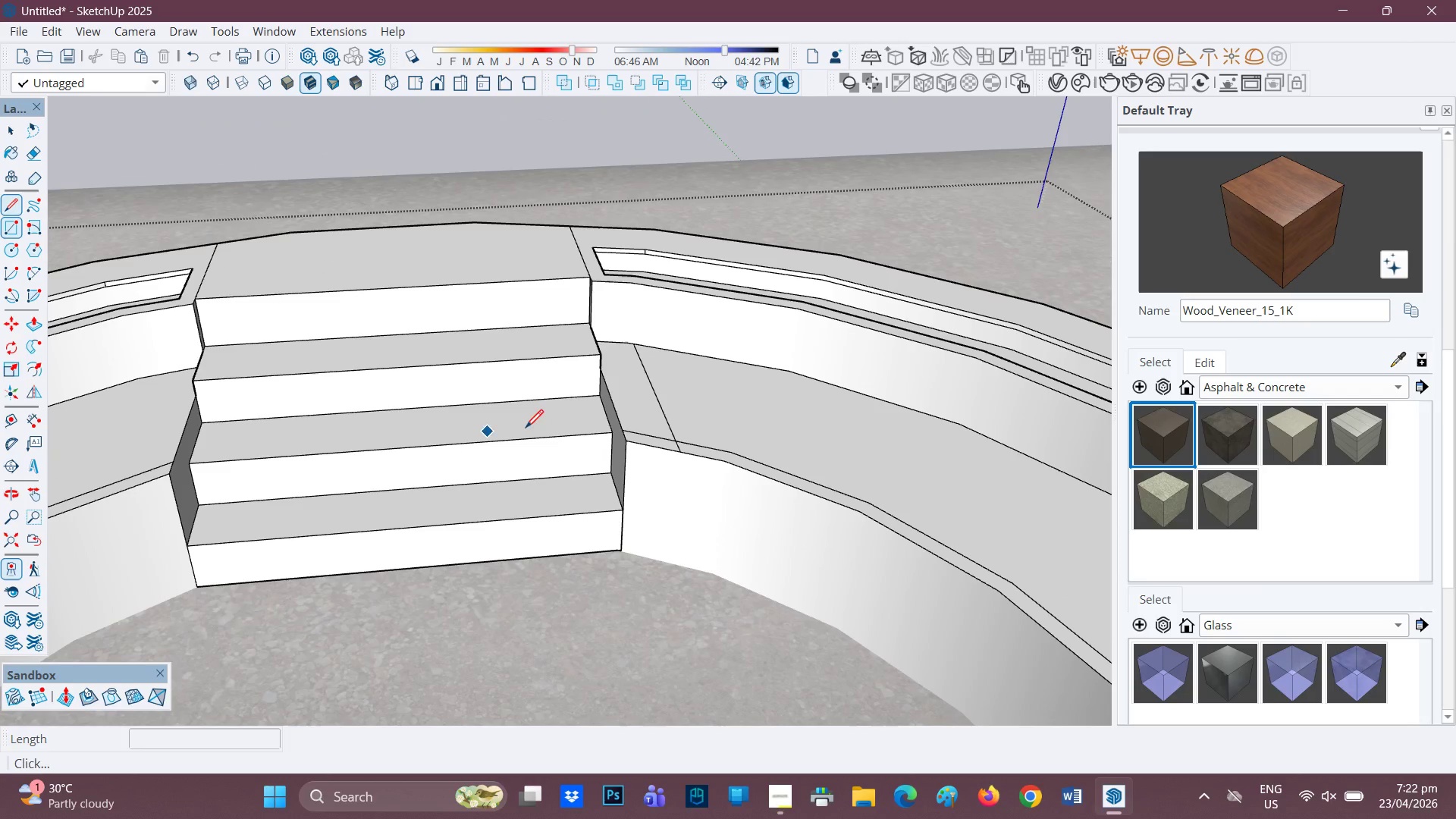 
scroll: coordinate [589, 434], scroll_direction: down, amount: 5.0
 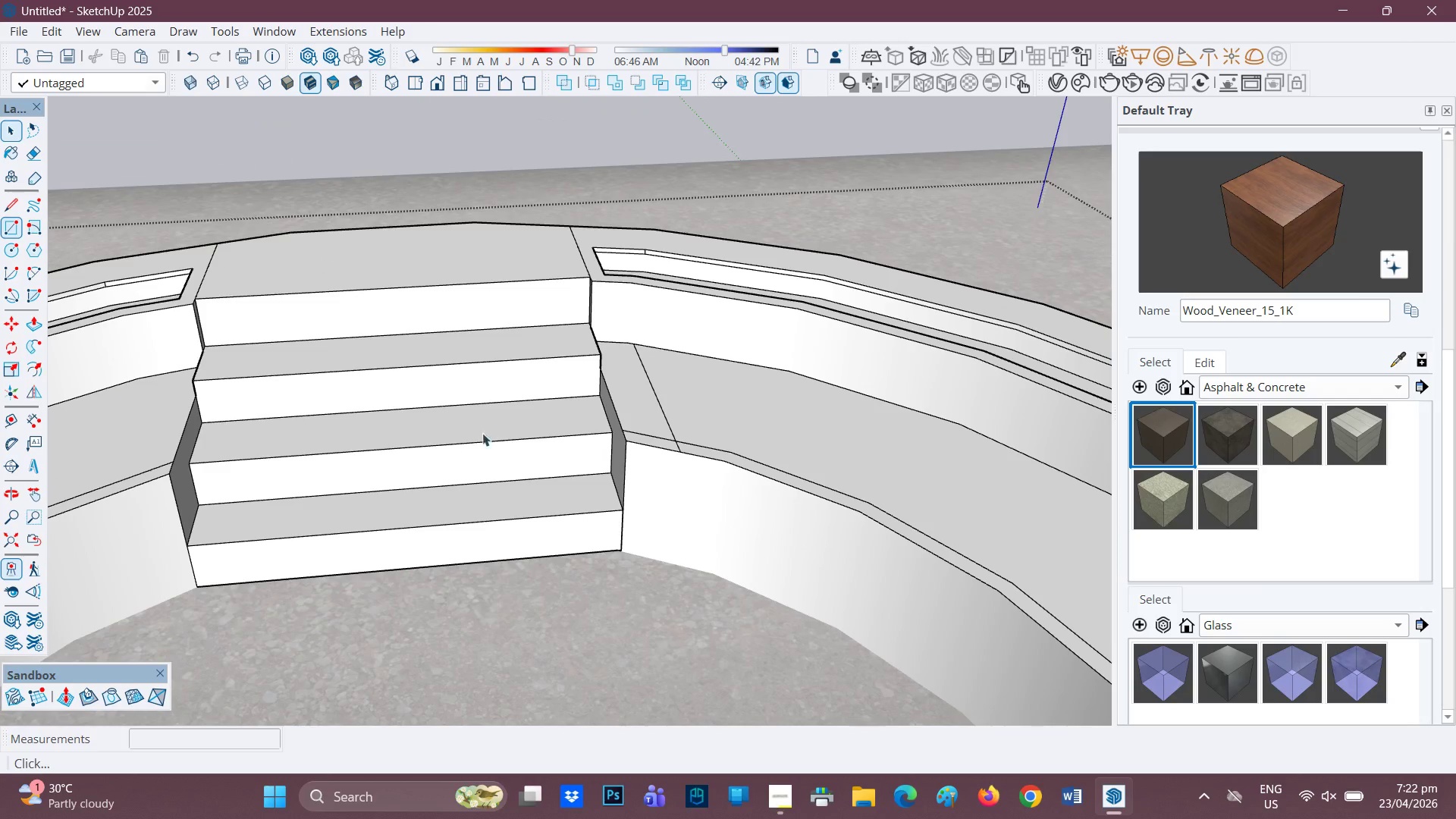 
left_click_drag(start_coordinate=[509, 428], to_coordinate=[723, 425])
 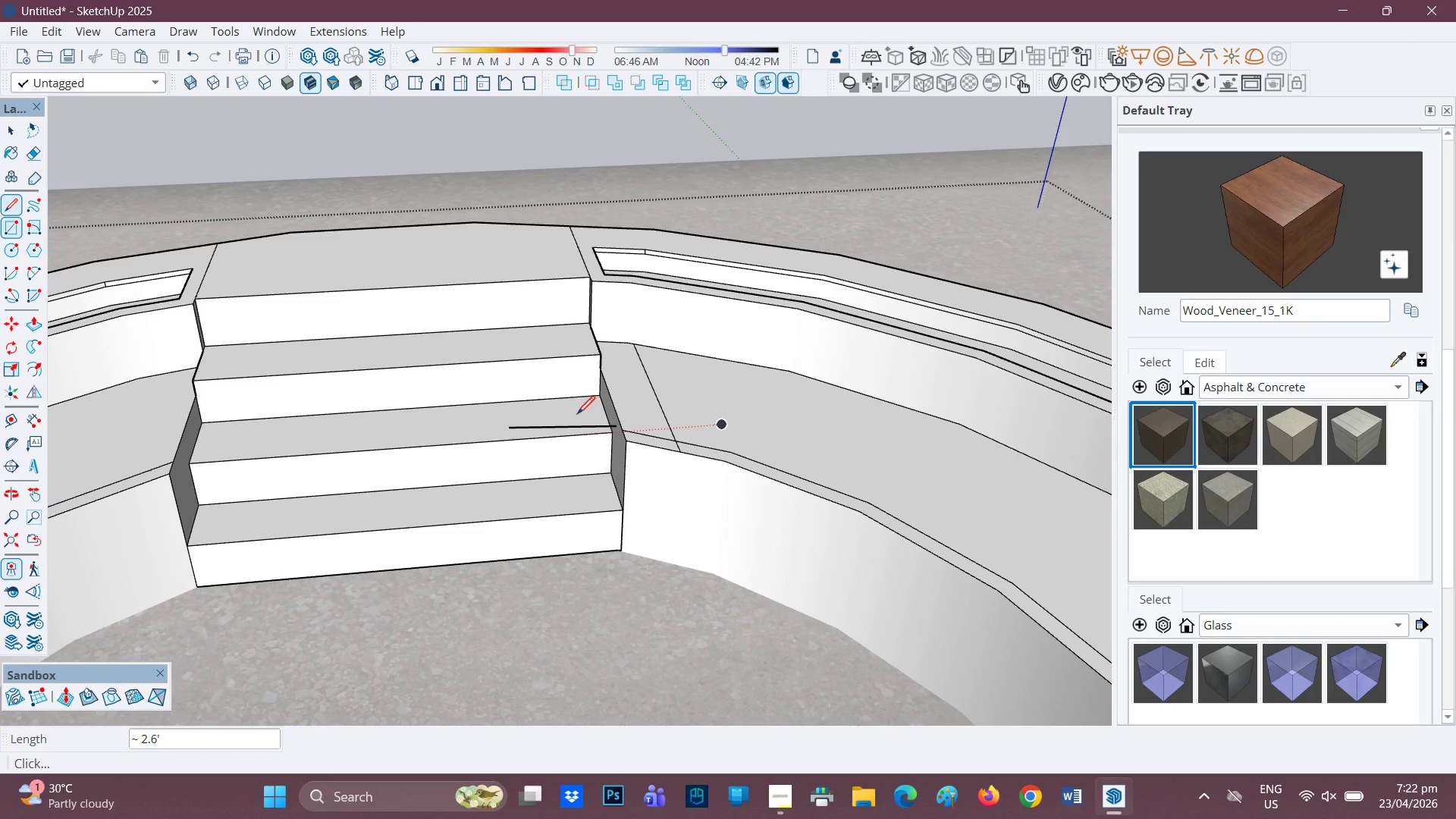 
key(Control+ControlLeft)
 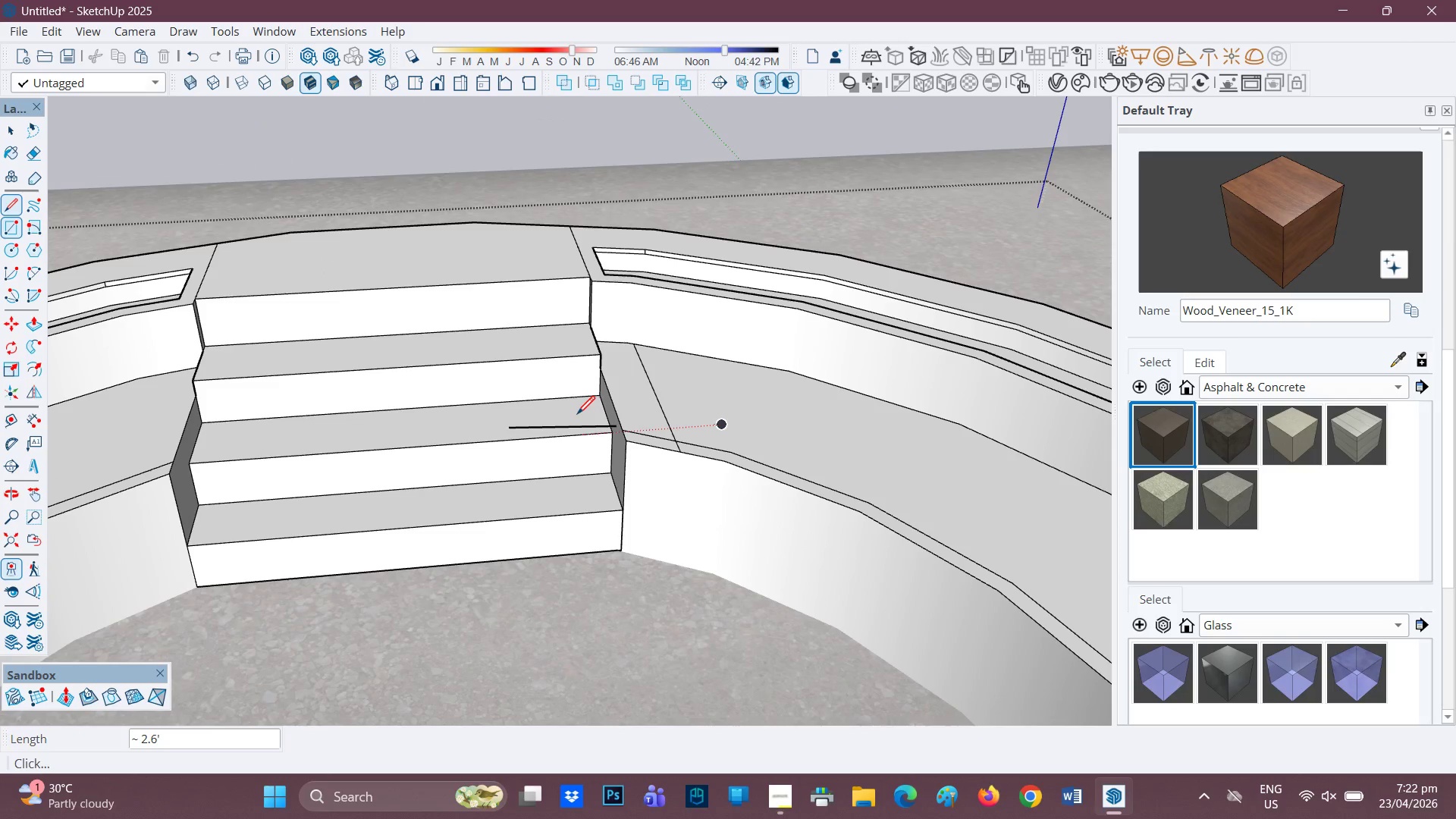 
key(Control+Z)
 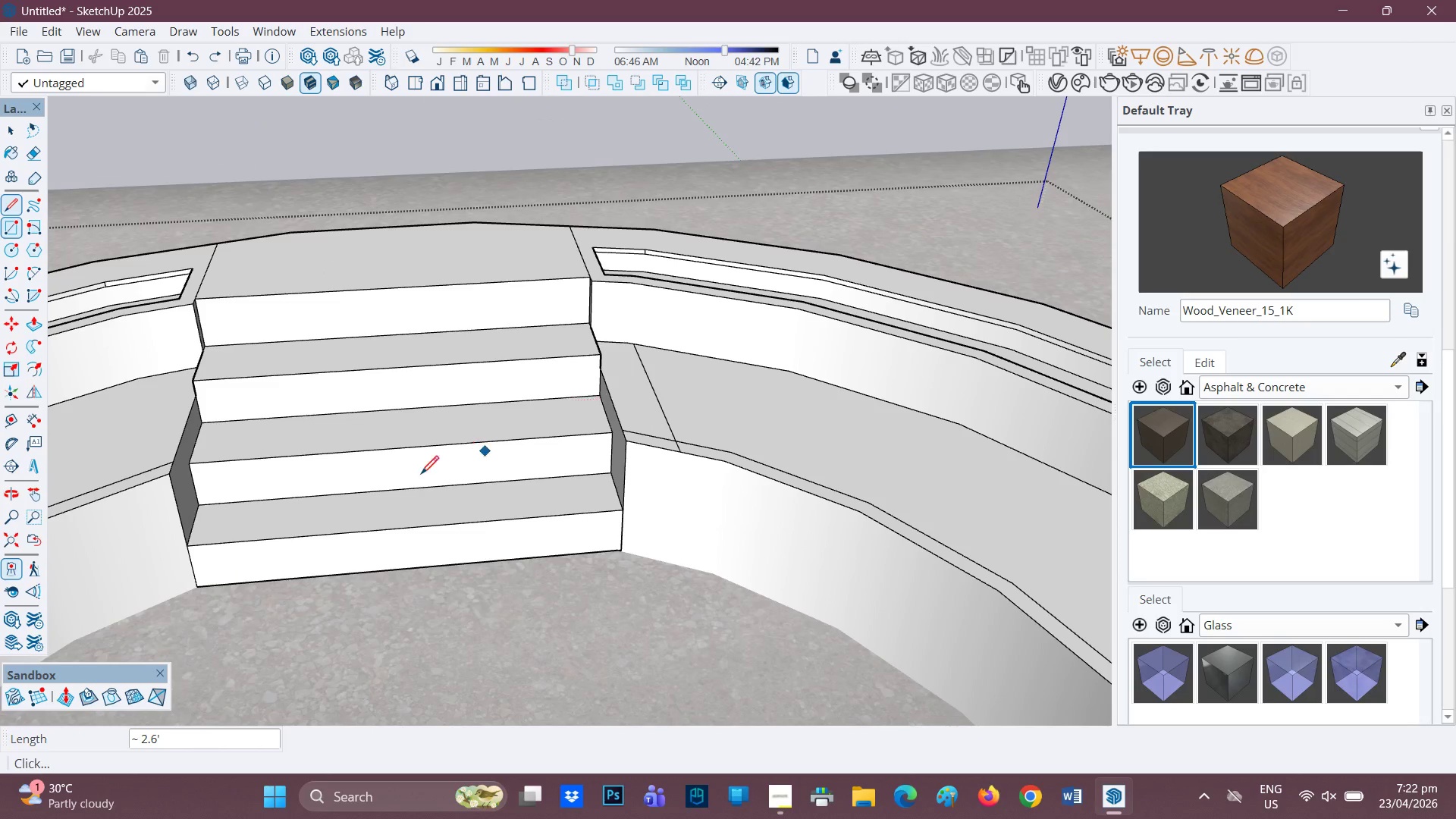 
key(H)
 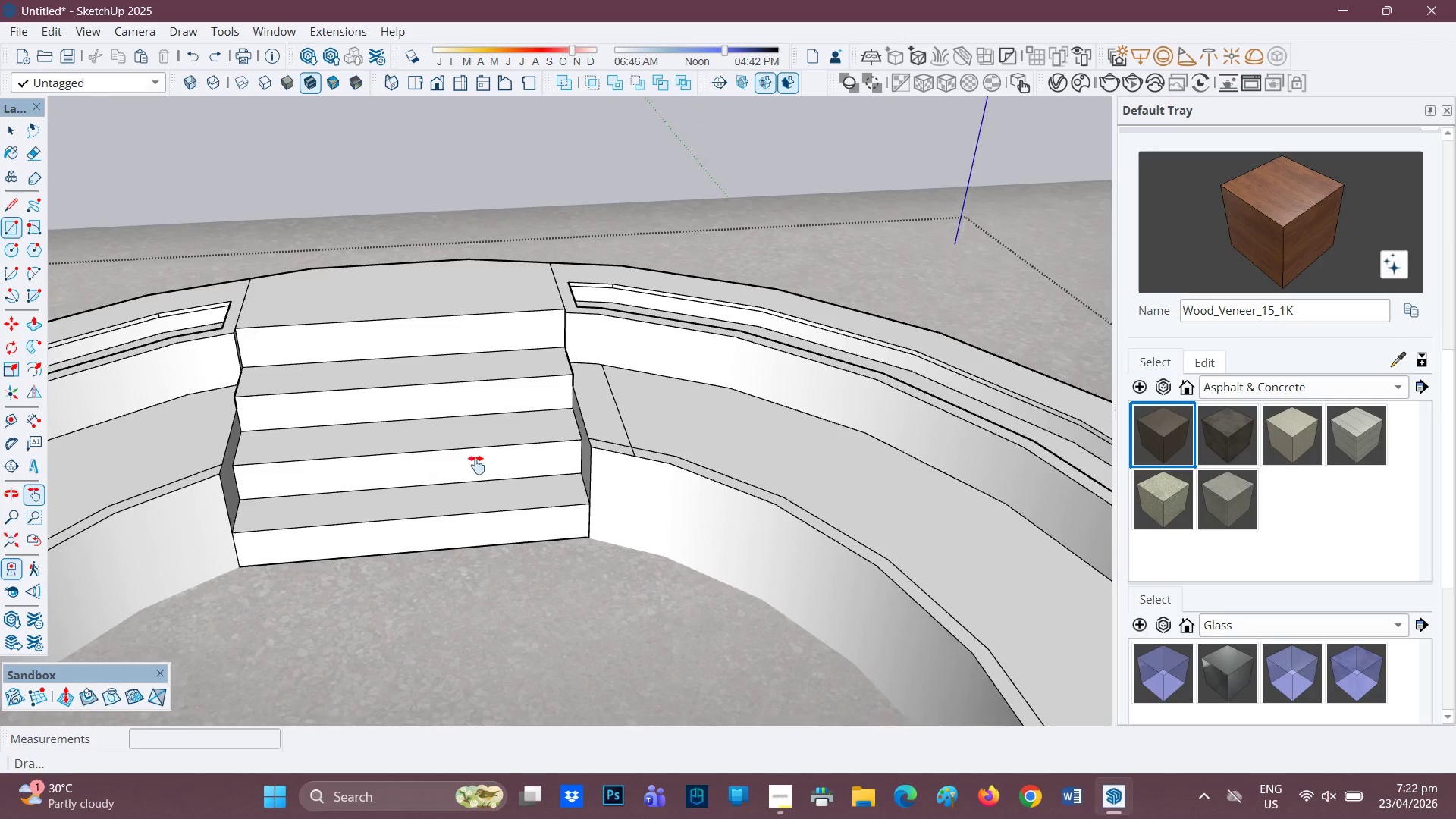 
left_click_drag(start_coordinate=[436, 458], to_coordinate=[691, 482])
 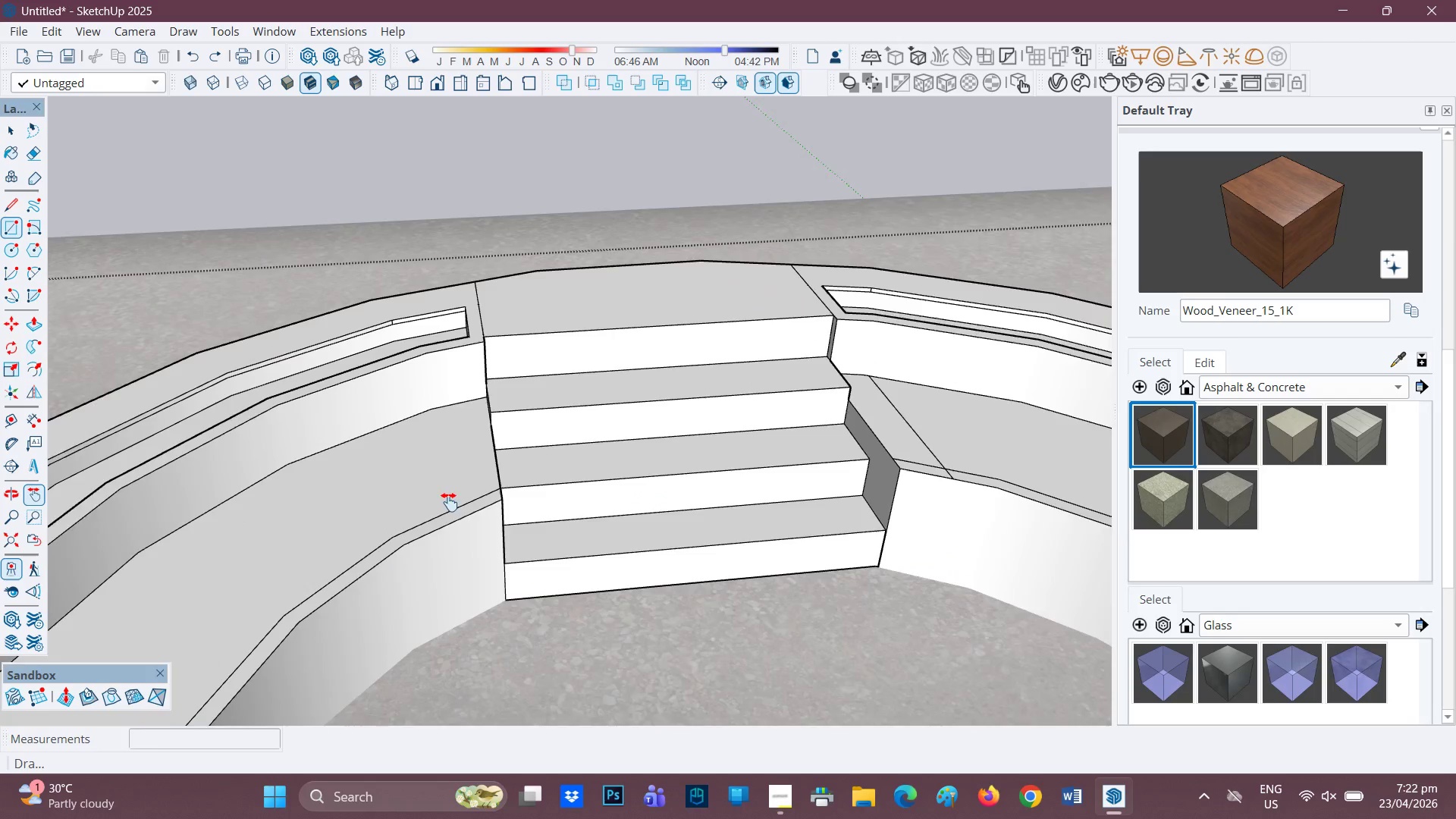 
scroll: coordinate [419, 477], scroll_direction: down, amount: 2.0
 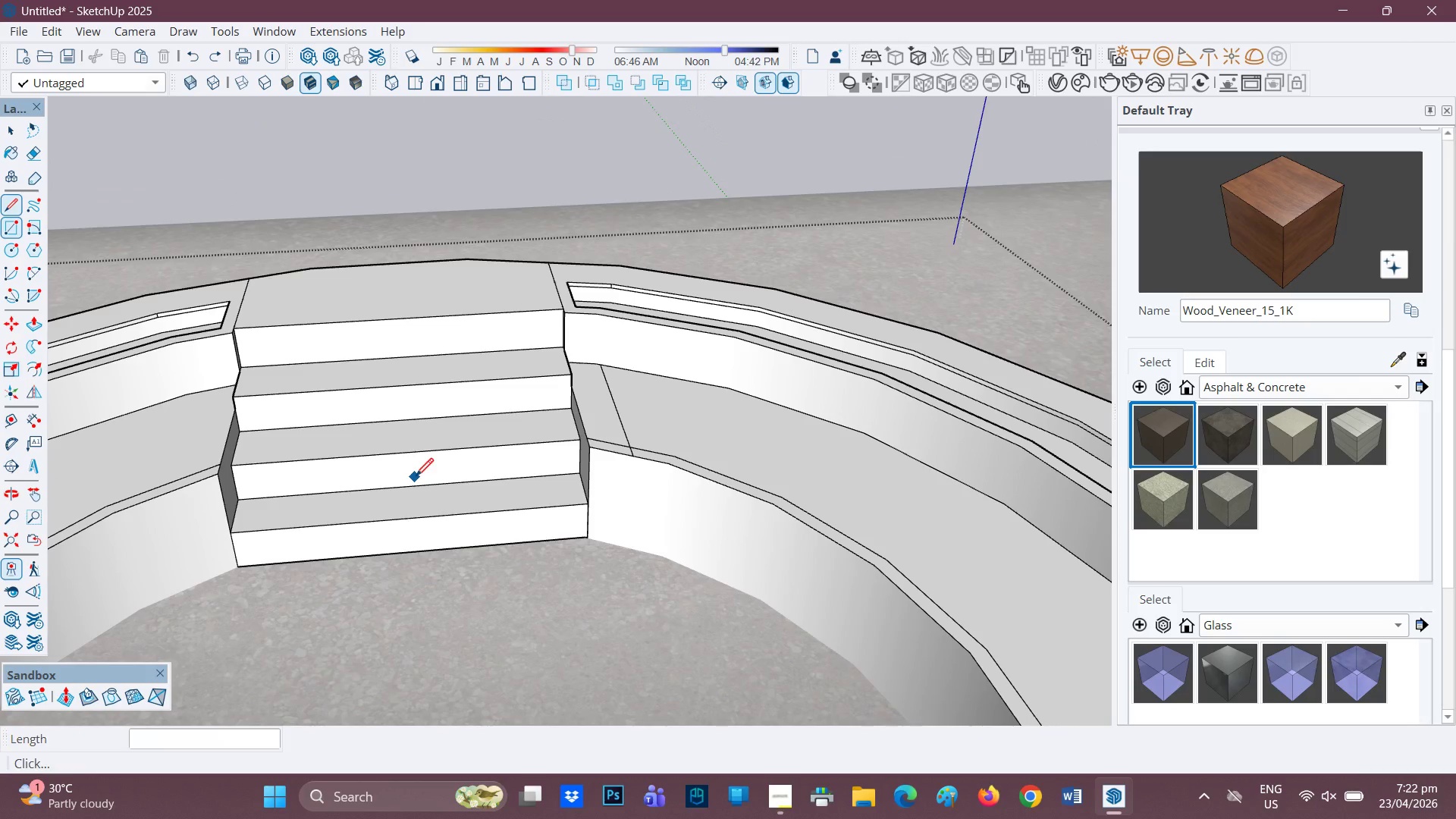 
scroll: coordinate [457, 532], scroll_direction: up, amount: 3.0
 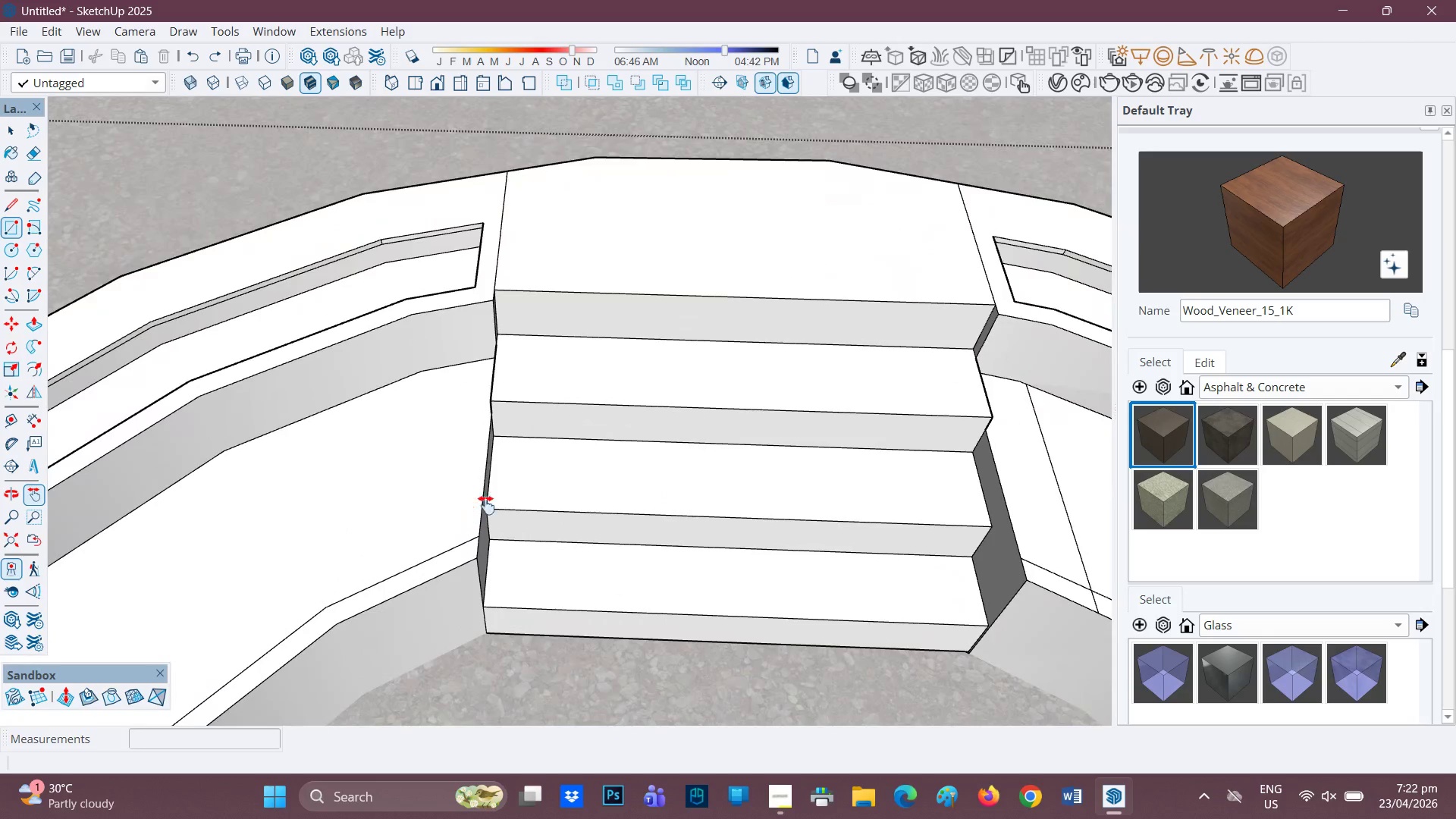 
key(L)
 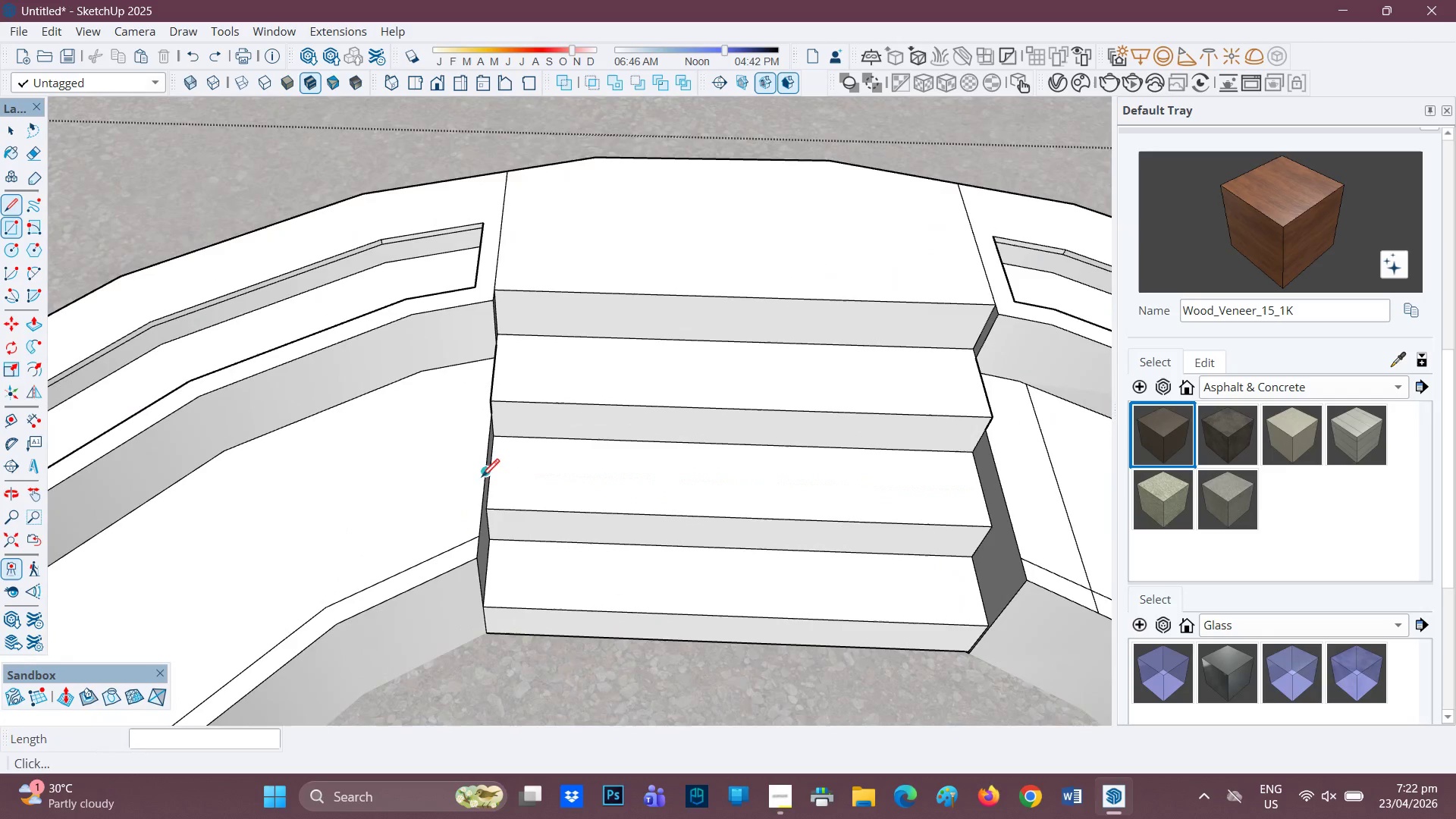 
left_click([483, 477])
 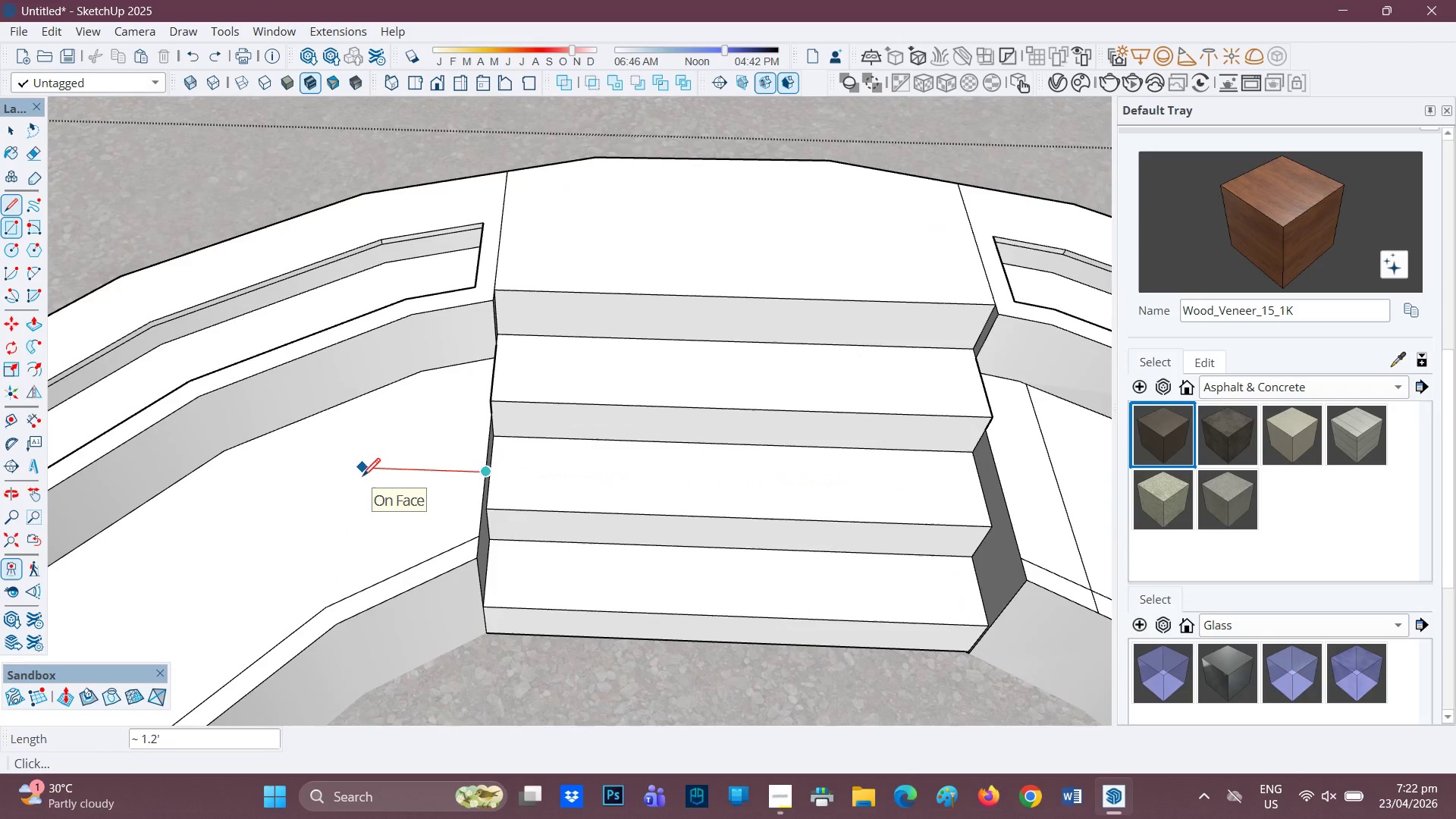 
key(Period)
 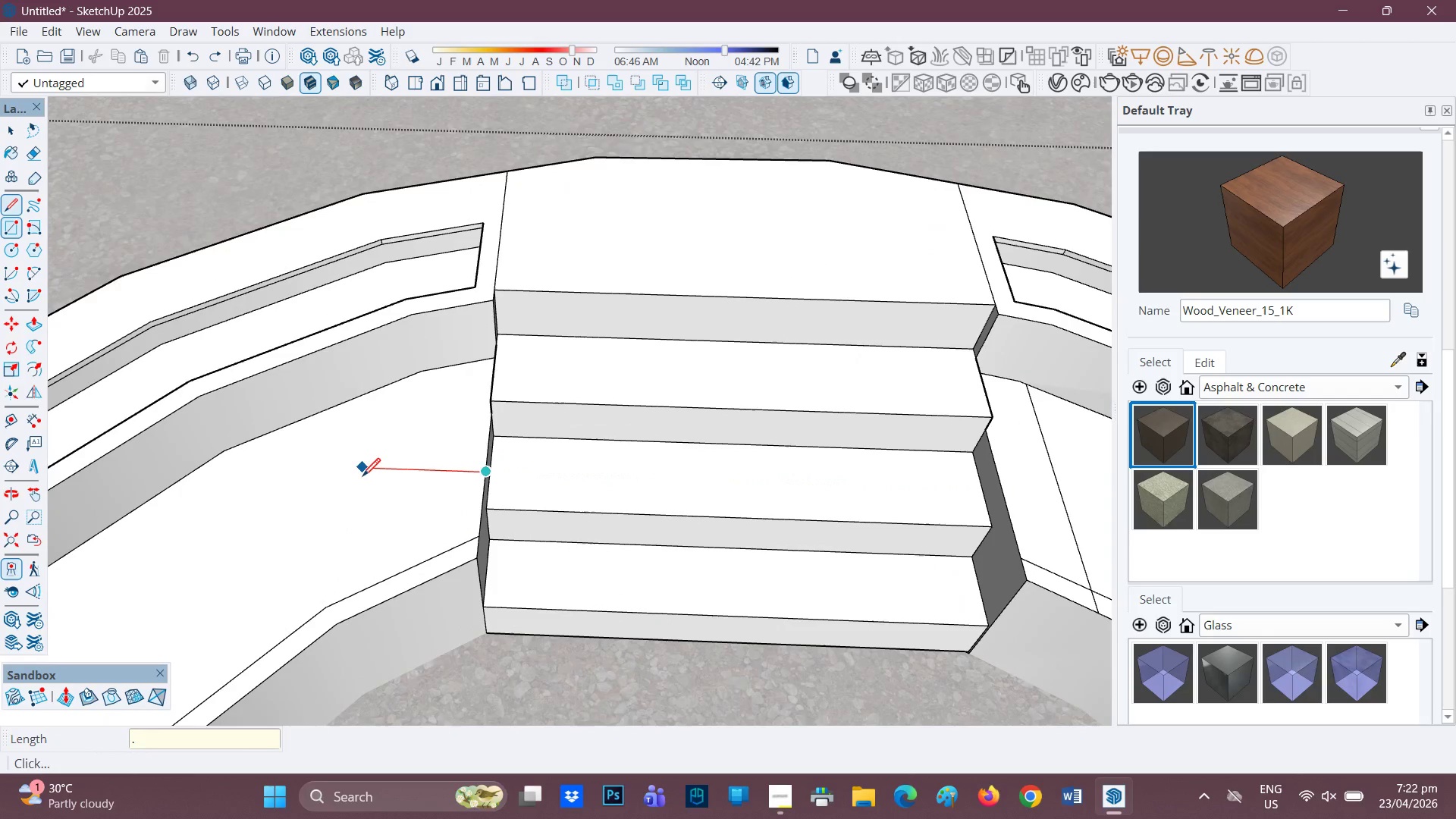 
key(6)
 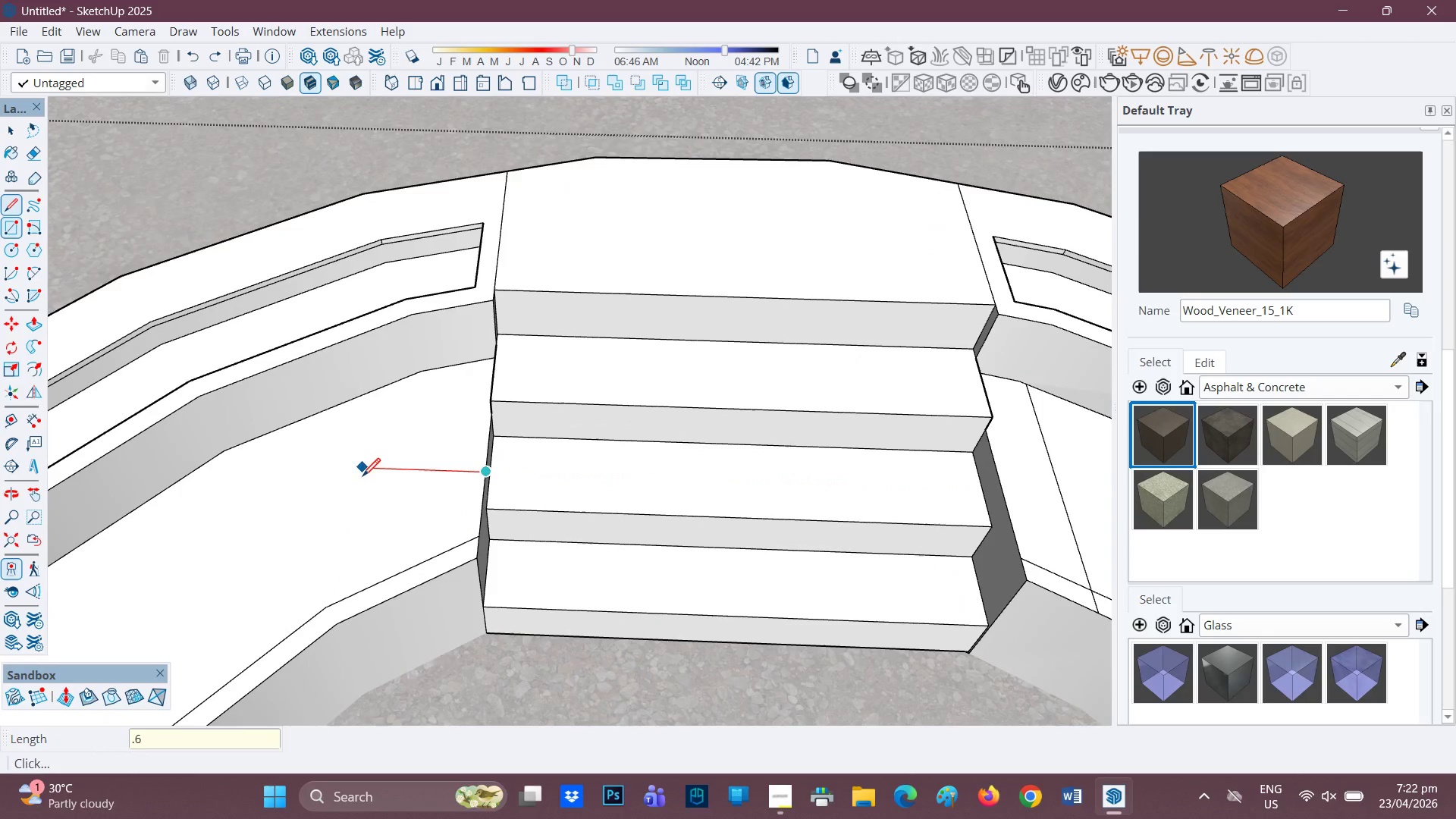 
key(Enter)
 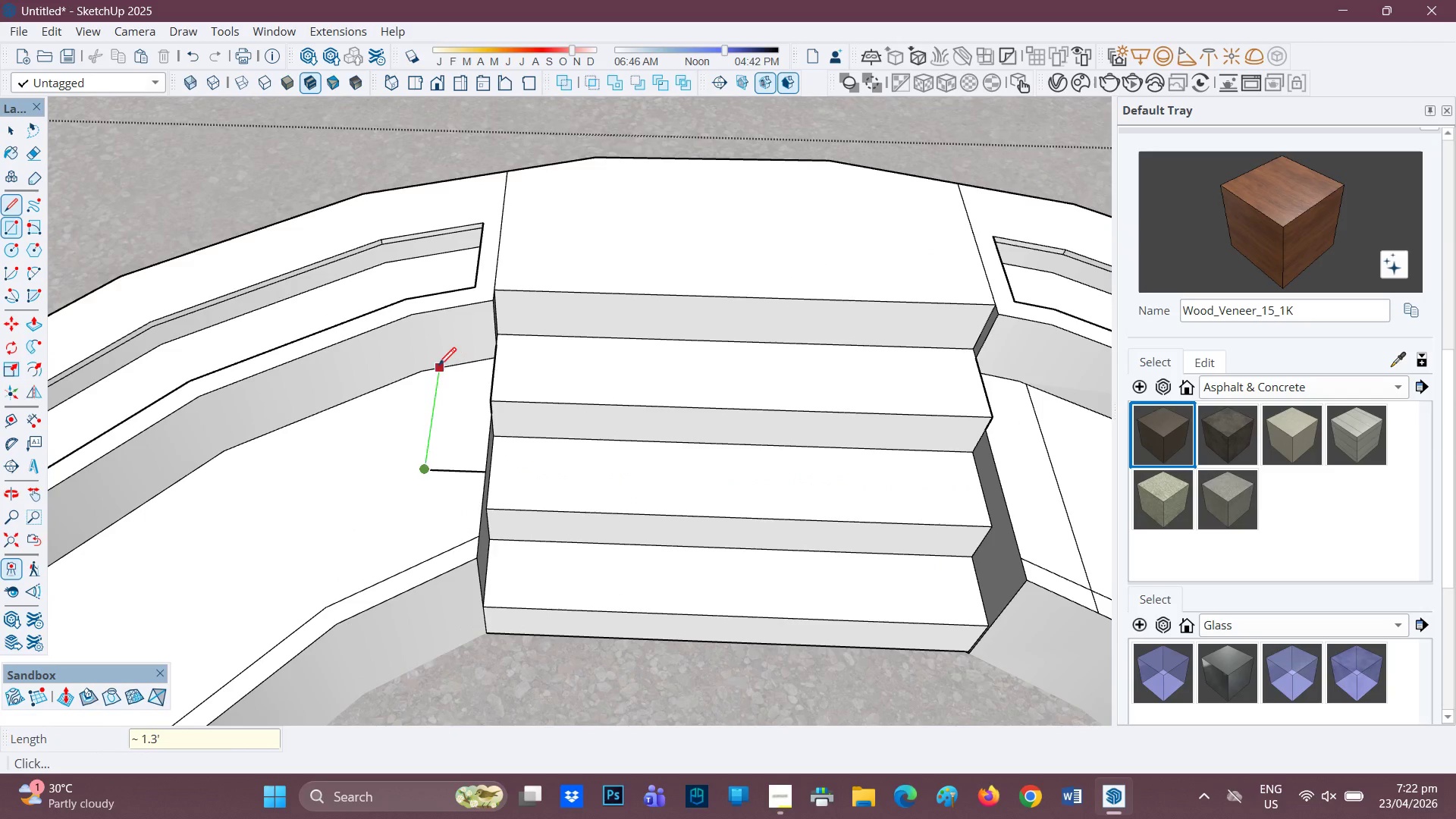 
left_click([436, 367])
 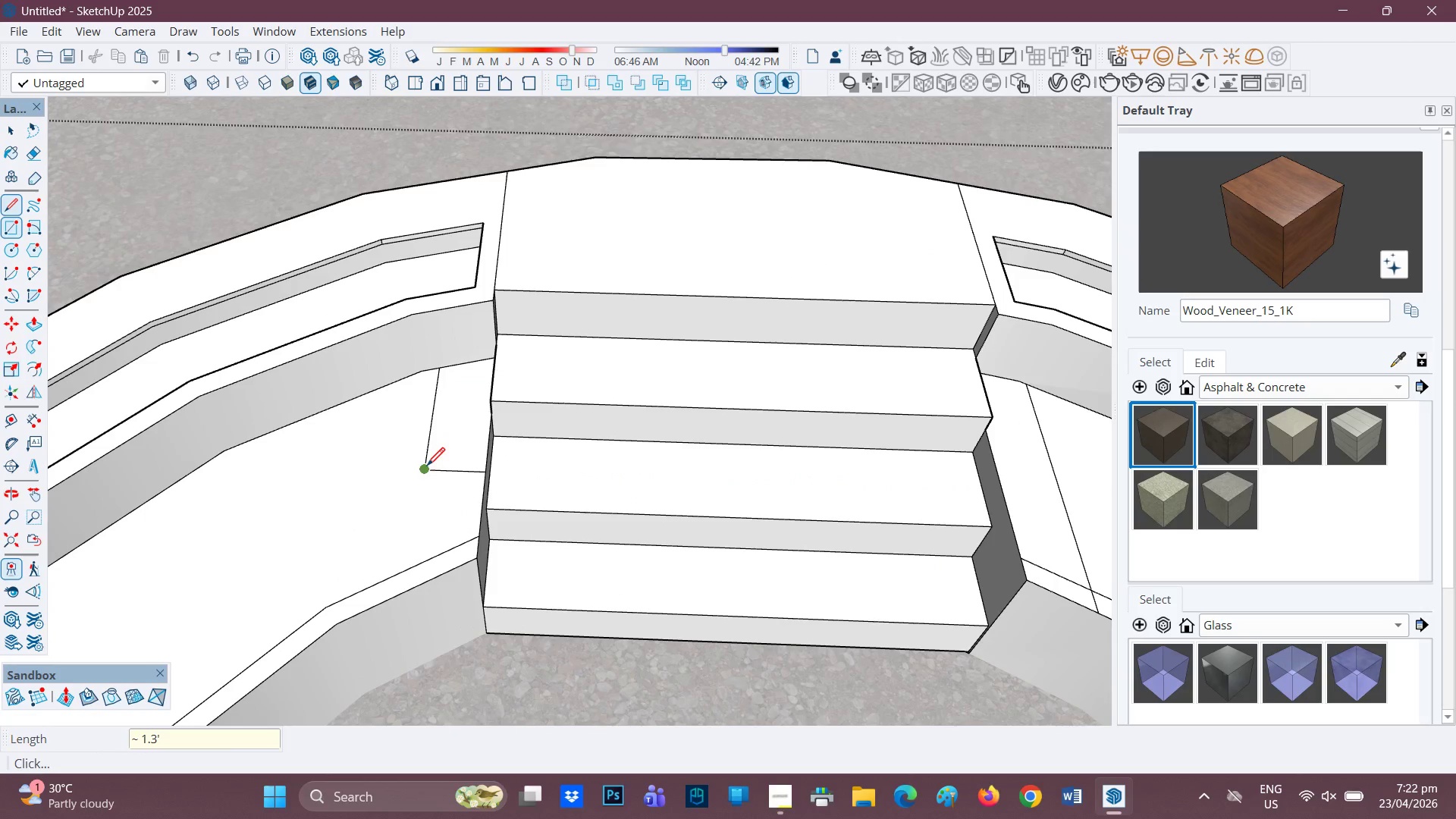 
left_click_drag(start_coordinate=[427, 467], to_coordinate=[425, 475])
 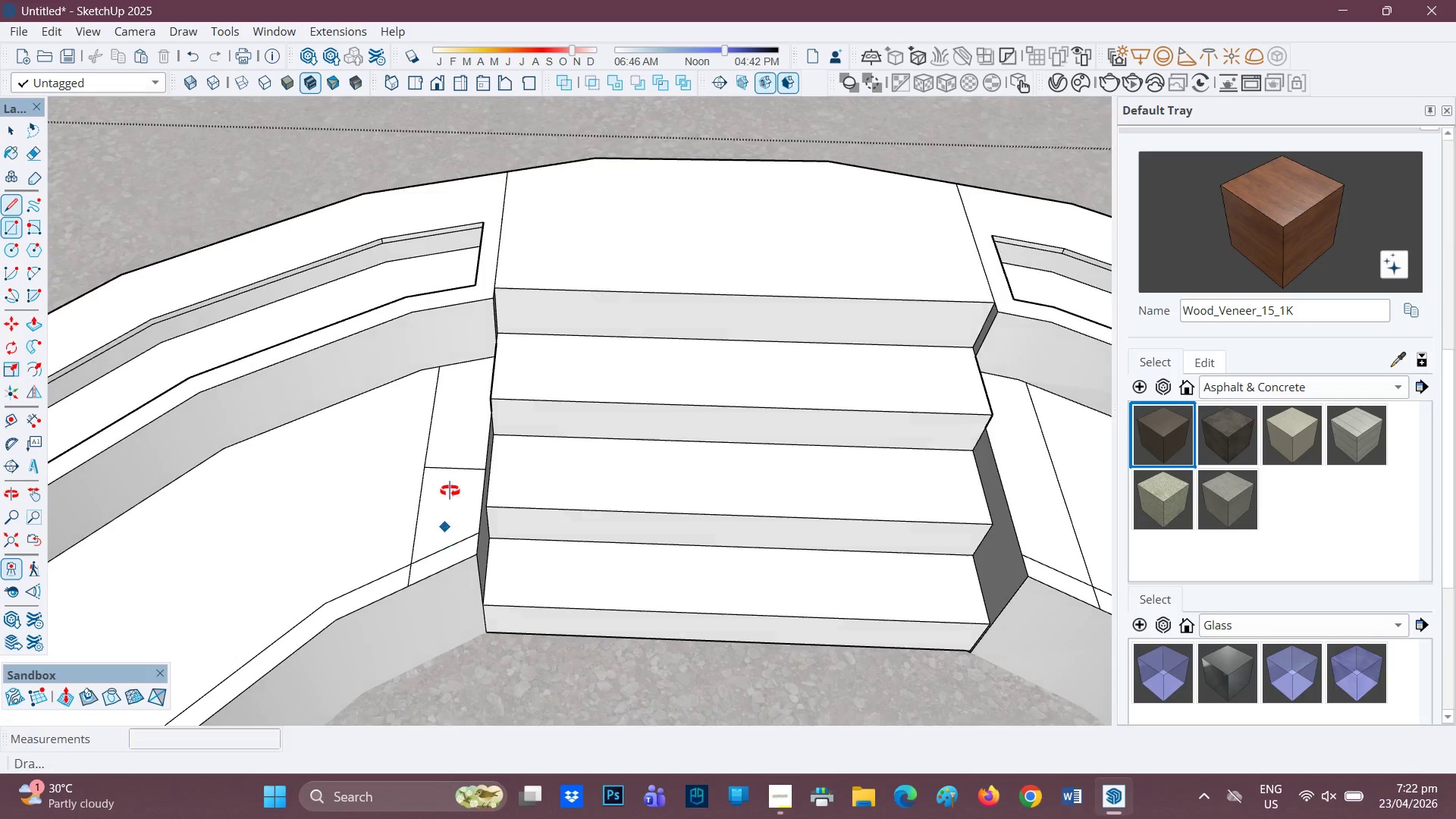 
key(Space)
 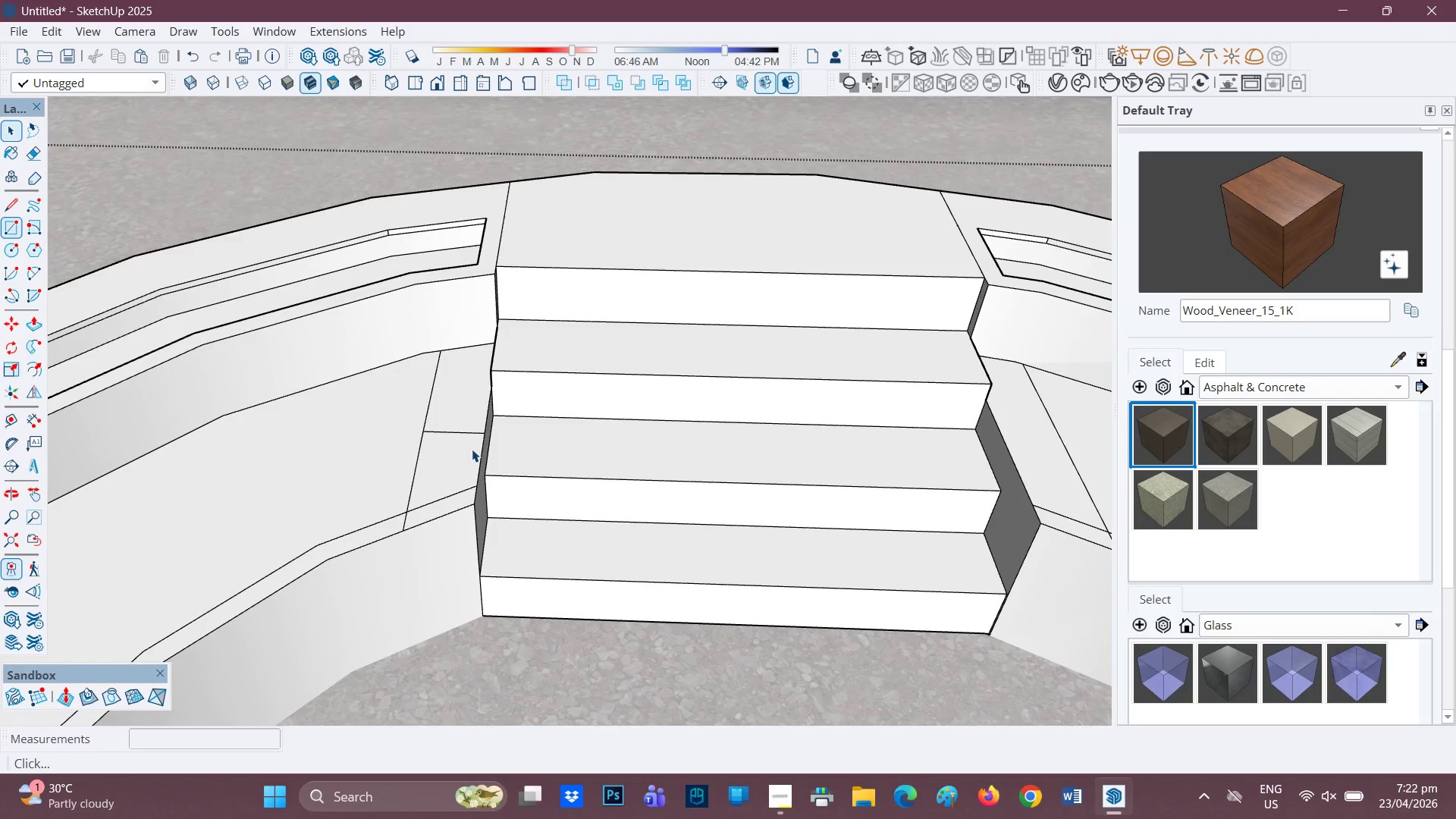 
scroll: coordinate [472, 449], scroll_direction: down, amount: 1.0
 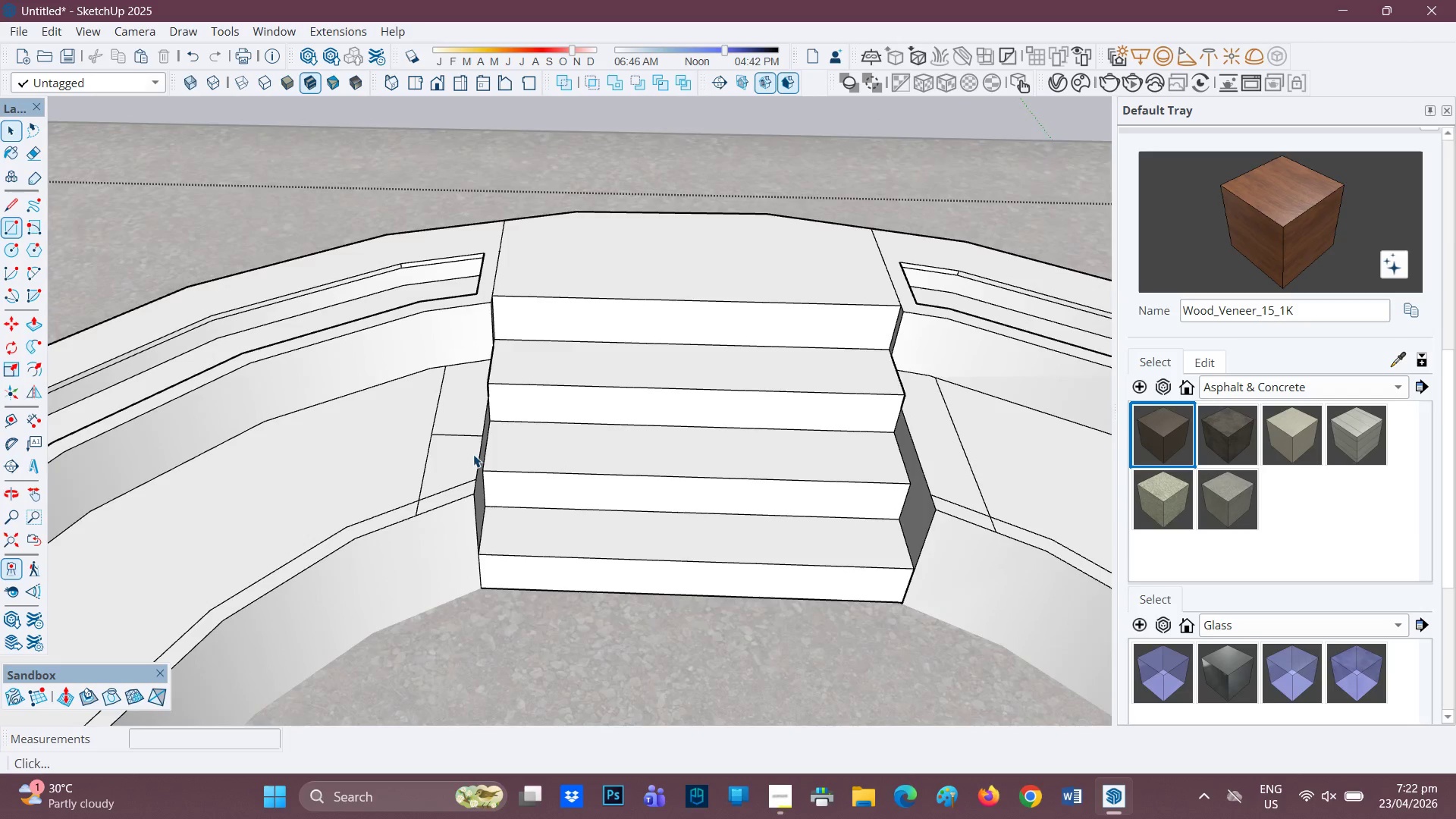 
key(E)
 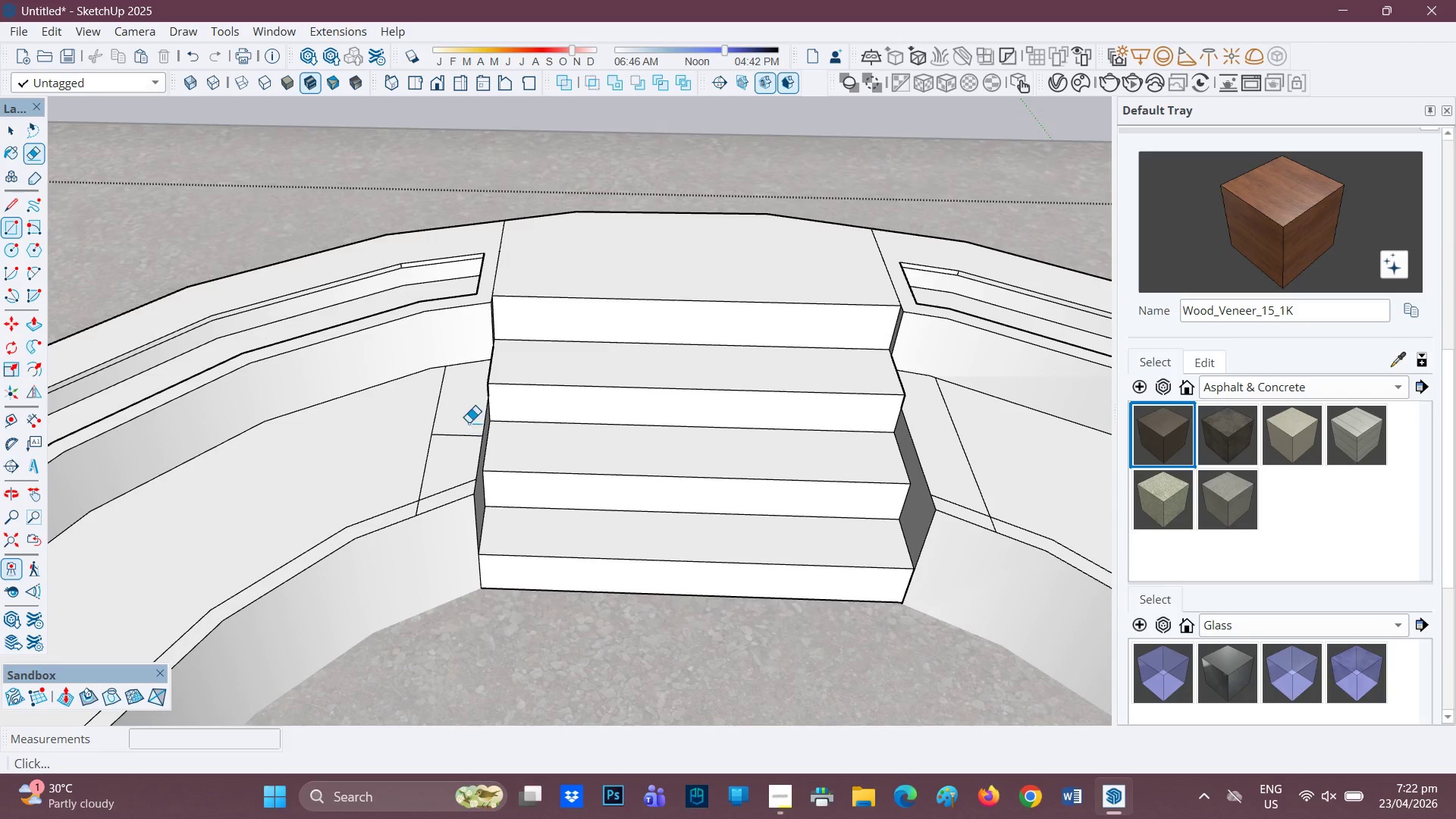 
left_click_drag(start_coordinate=[469, 422], to_coordinate=[468, 443])
 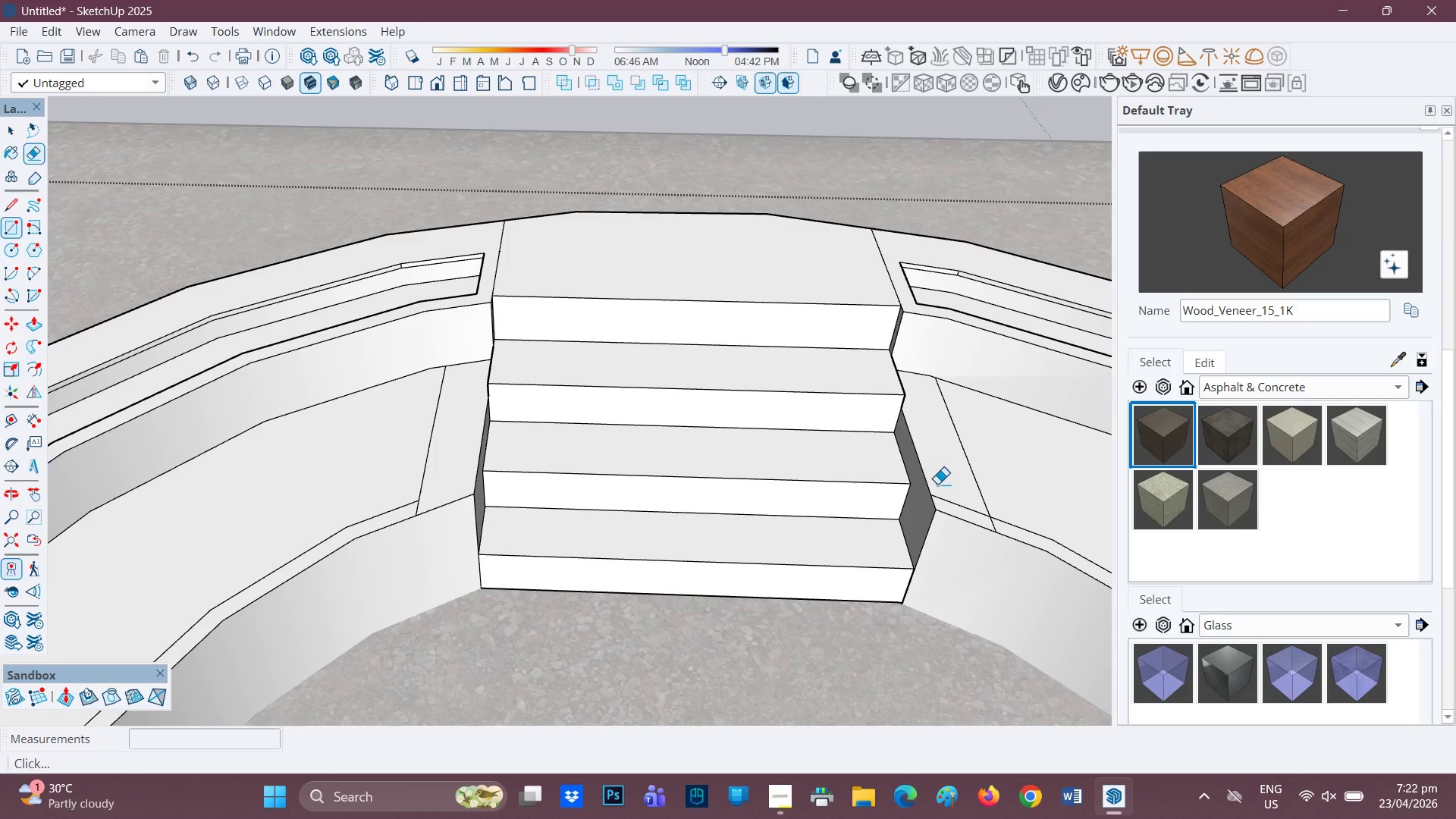 
left_click_drag(start_coordinate=[956, 498], to_coordinate=[959, 507])
 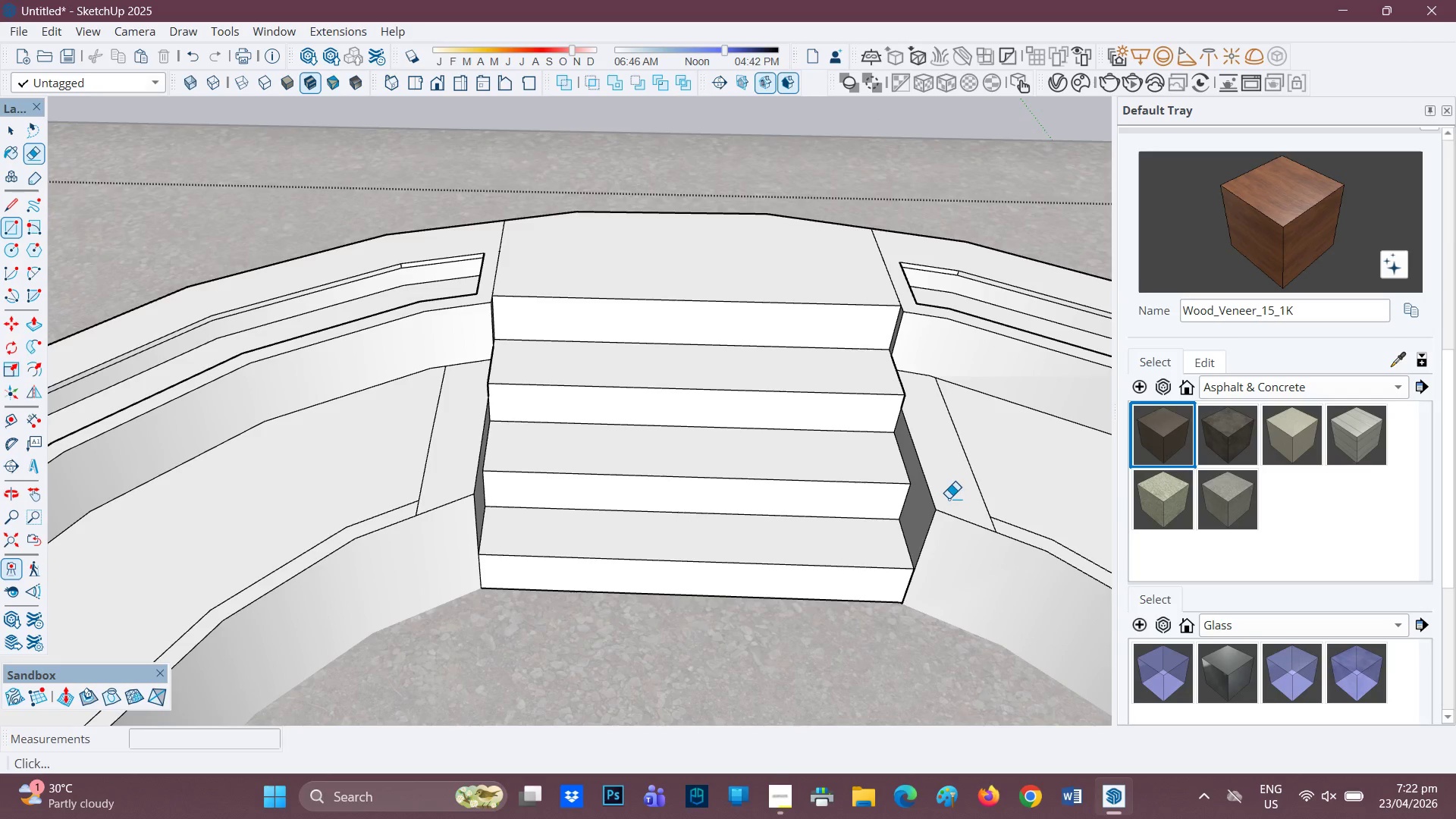 
key(P)
 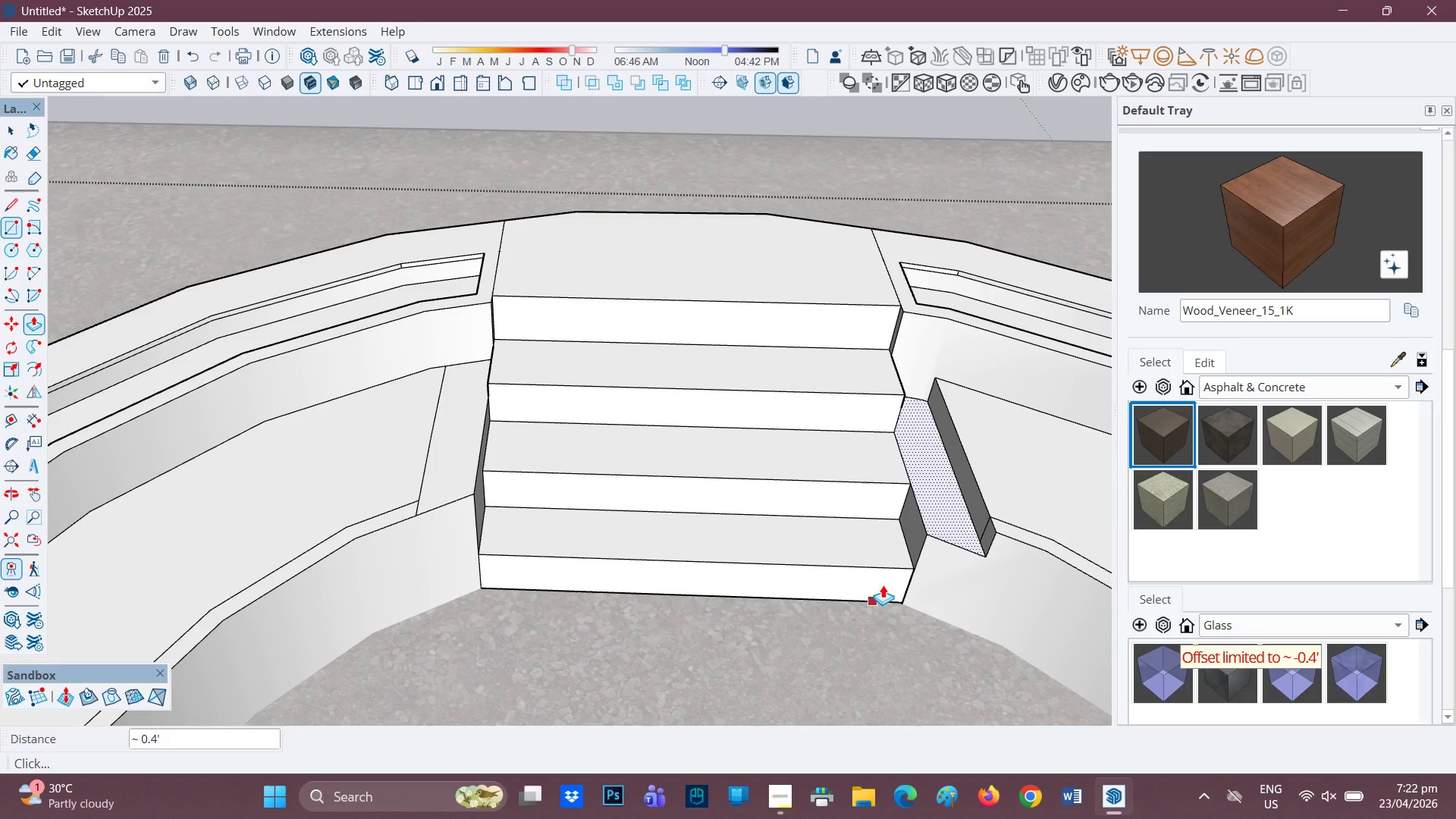 
left_click([884, 595])
 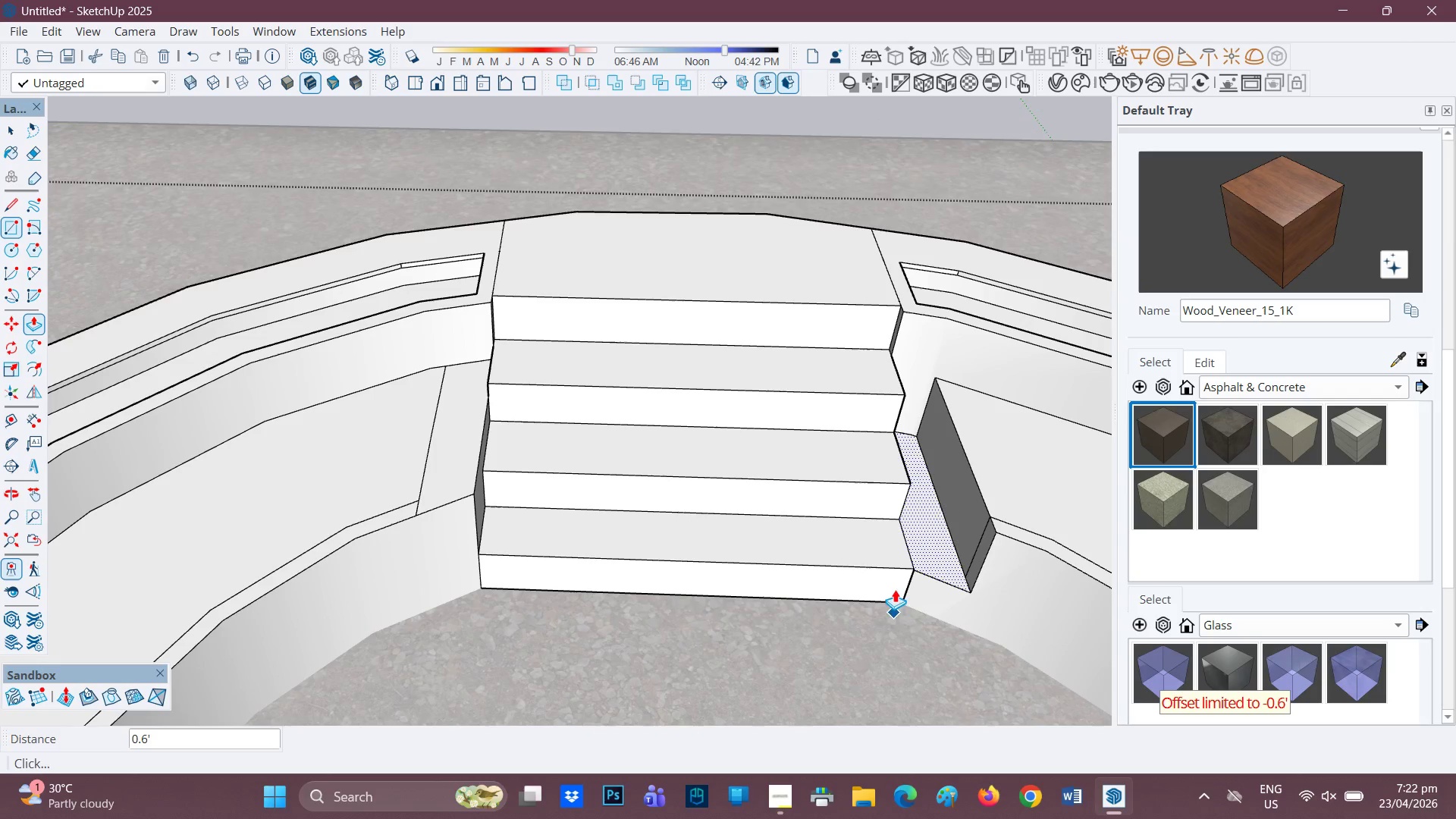 
left_click([843, 569])
 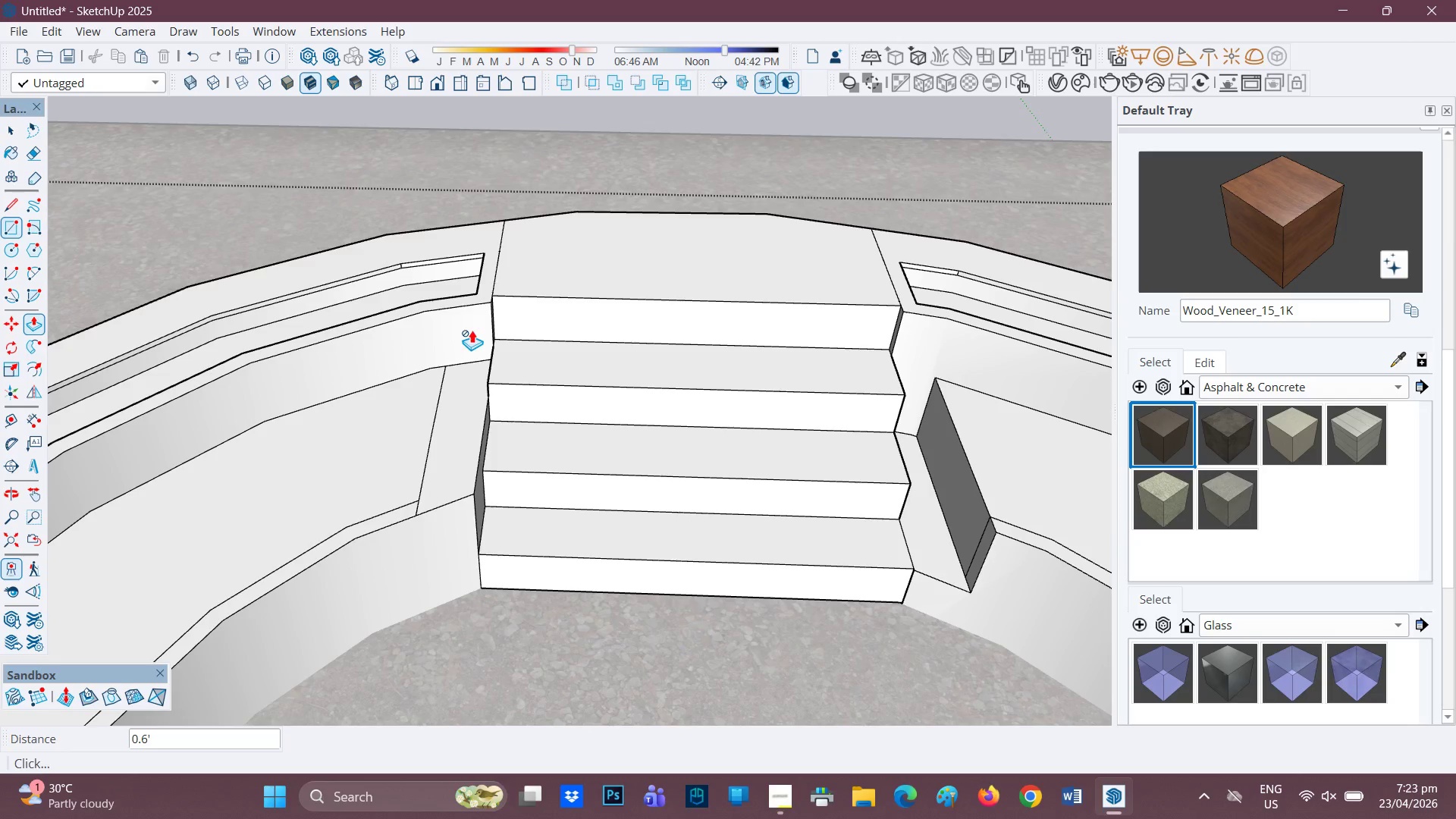 
scroll: coordinate [515, 512], scroll_direction: down, amount: 2.0
 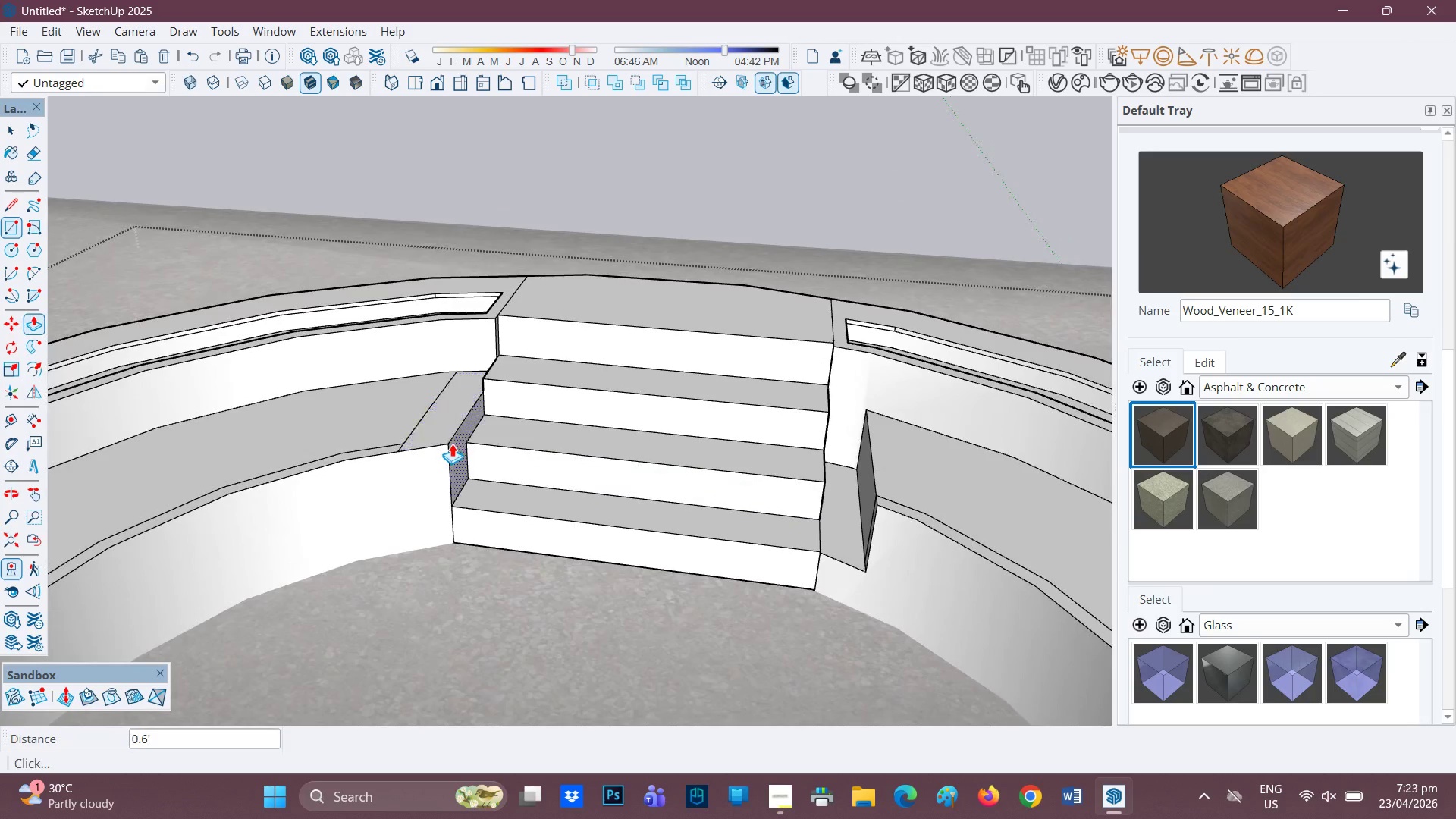 
left_click([446, 417])
 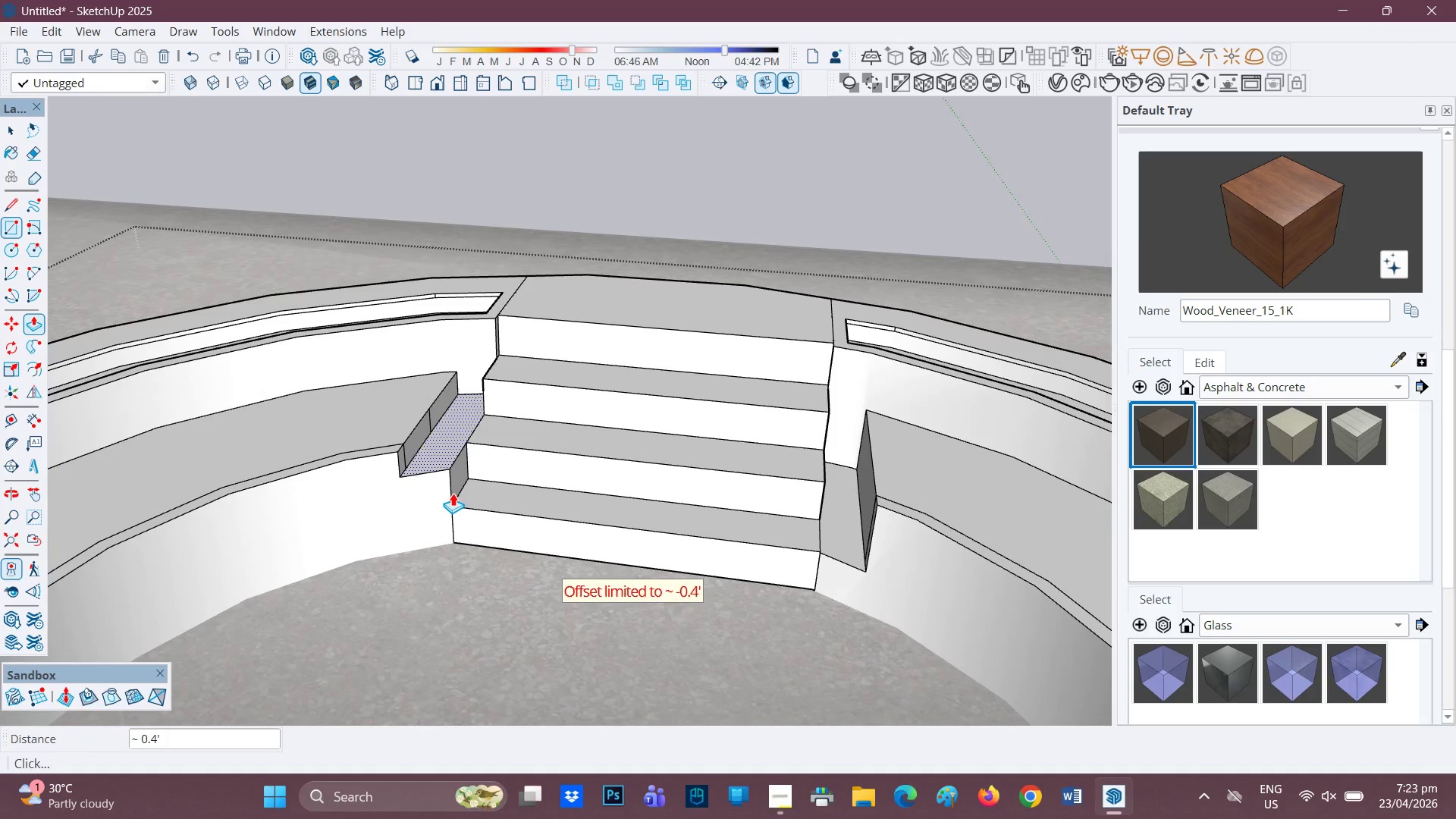 
left_click([453, 493])
 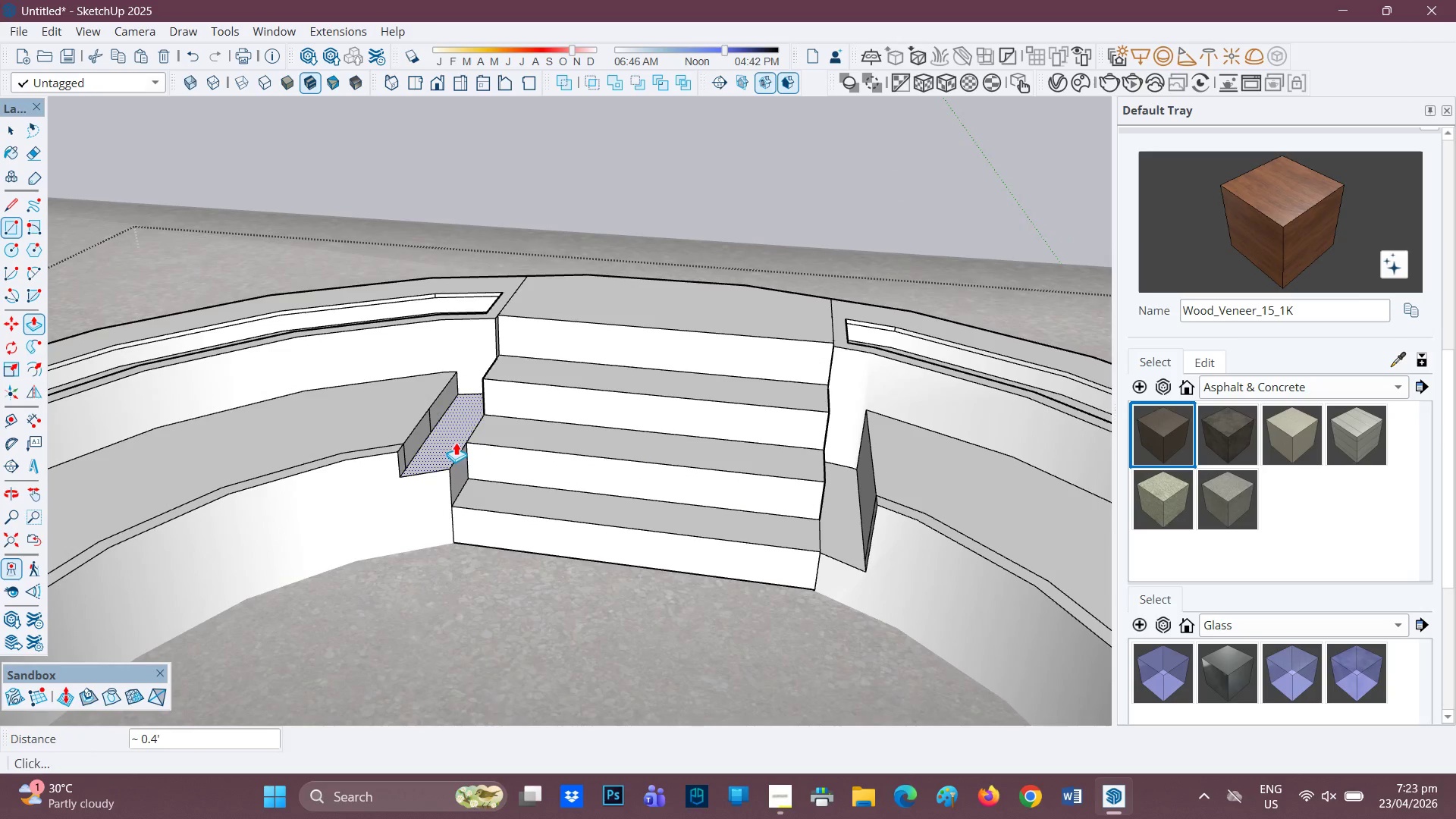 
left_click([456, 442])
 